 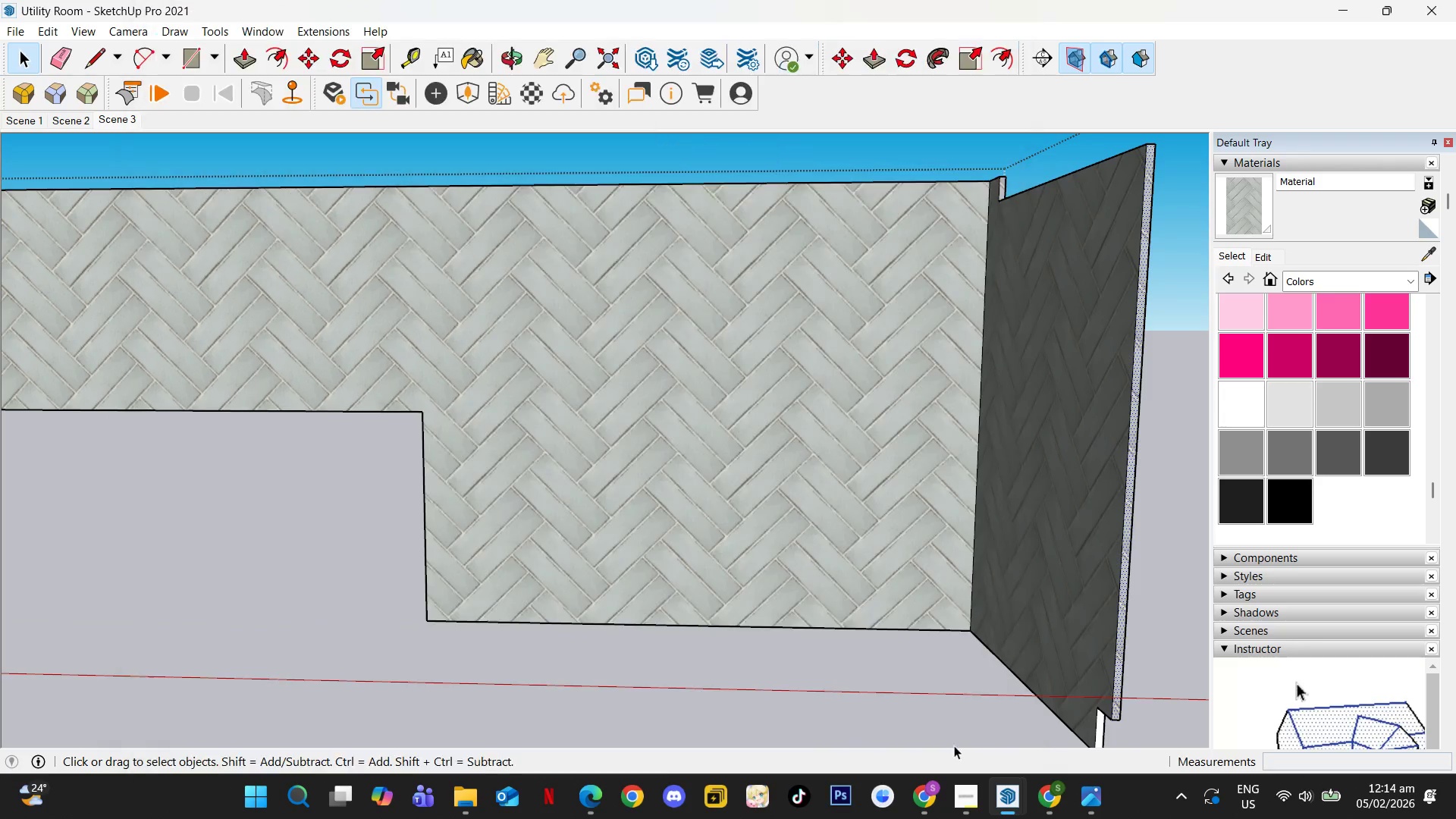 
key(Escape)
 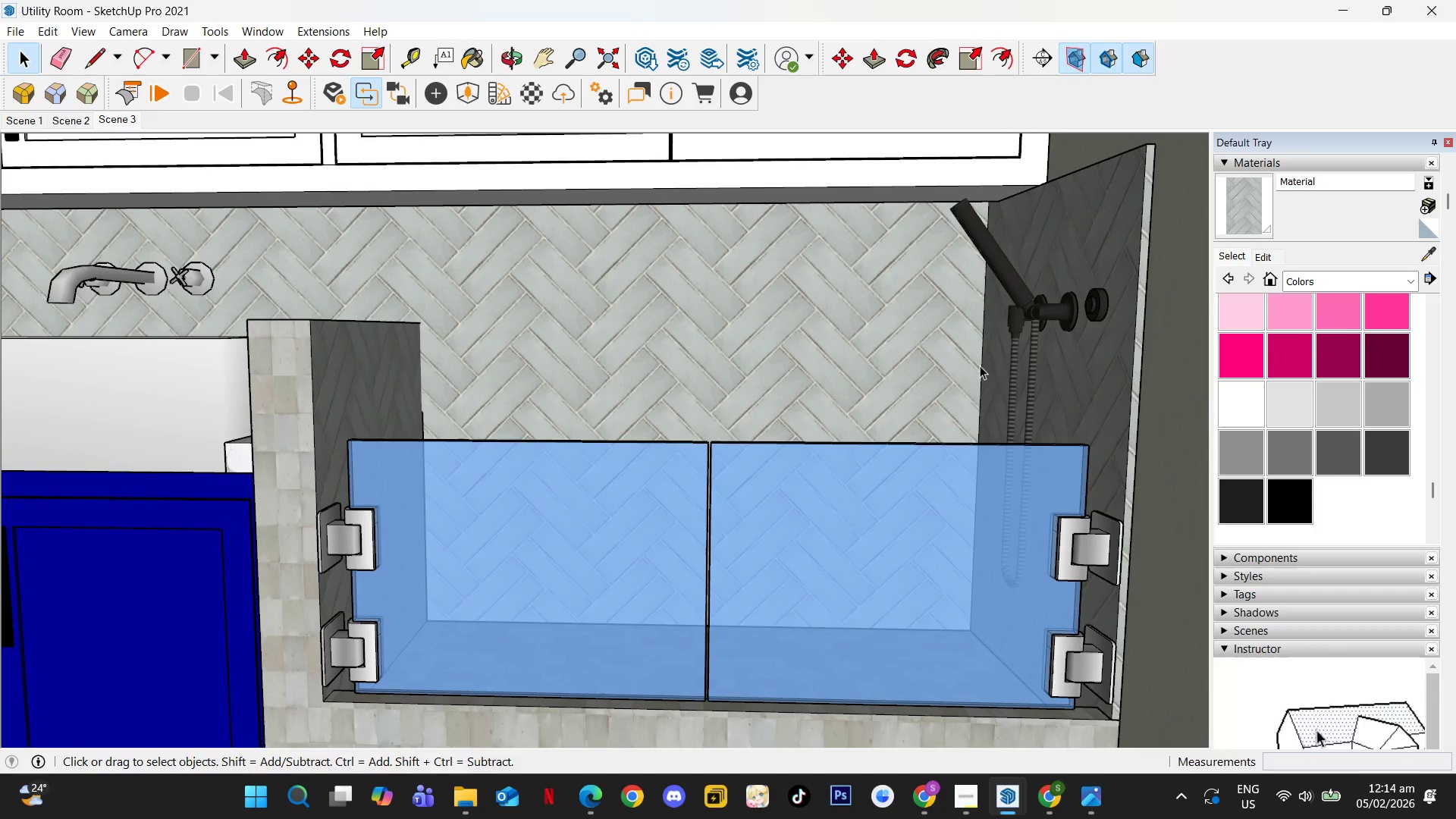 
left_click([980, 366])
 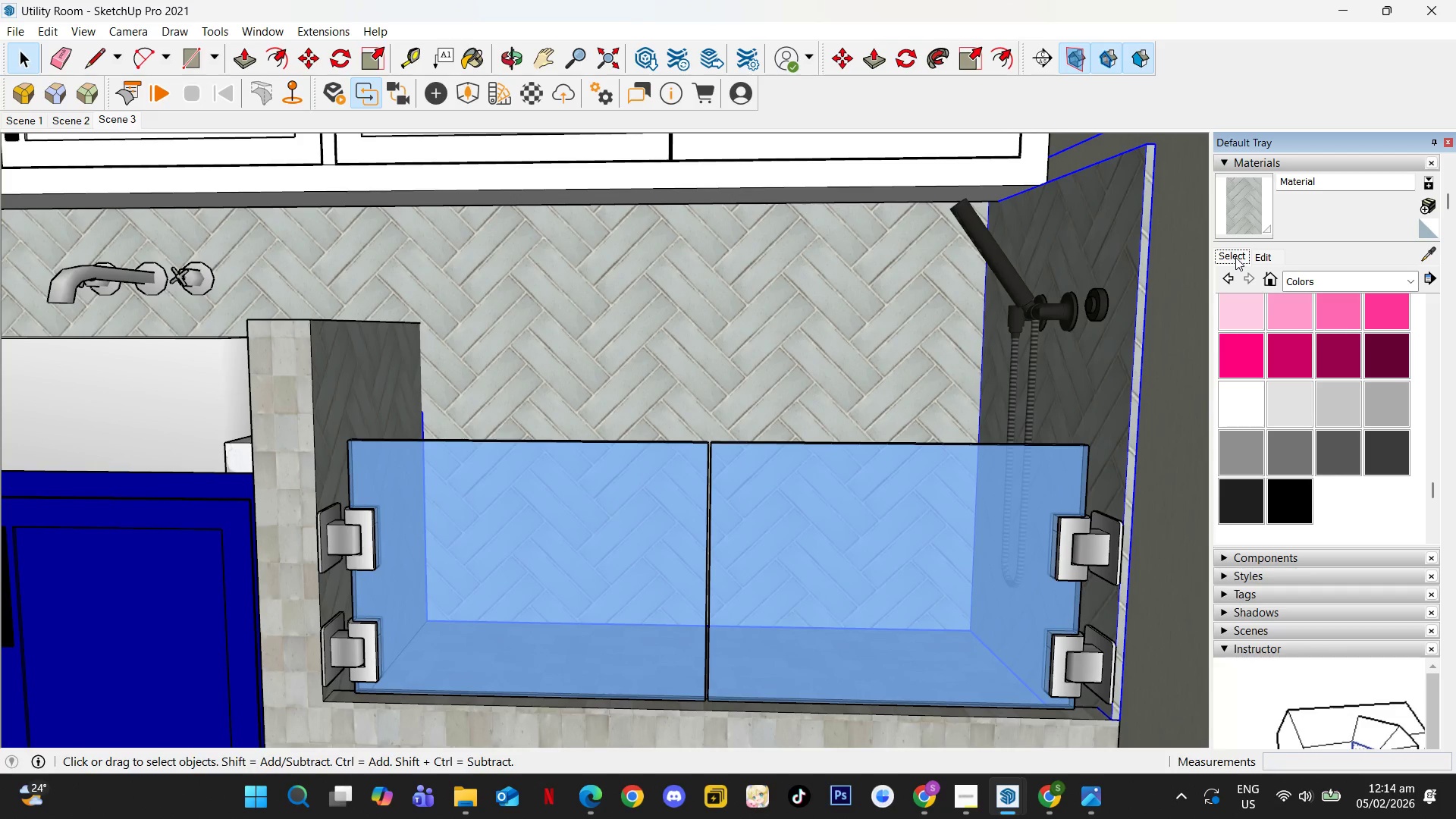 
left_click([1307, 276])
 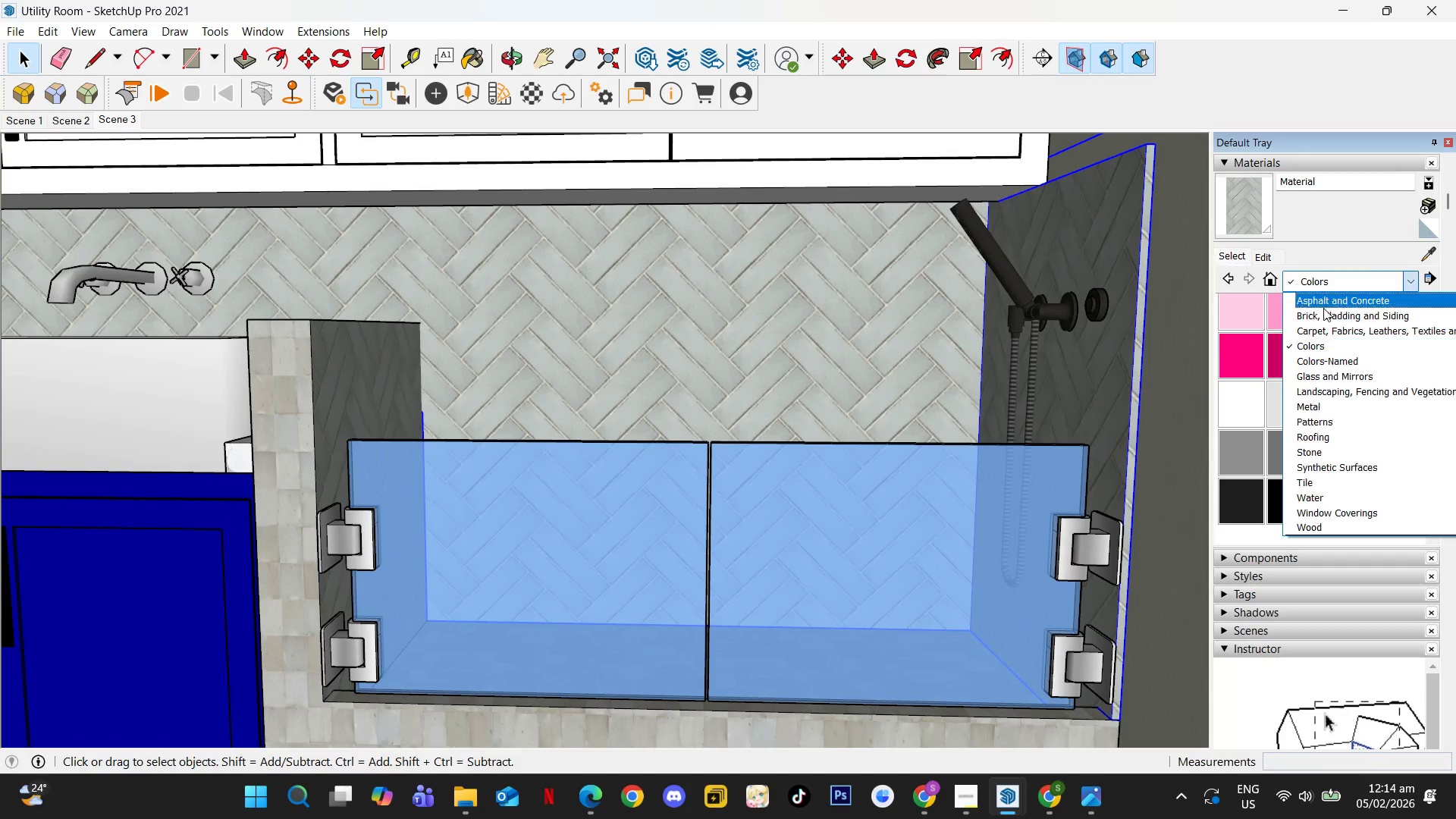 
scroll: coordinate [1330, 314], scroll_direction: up, amount: 2.0
 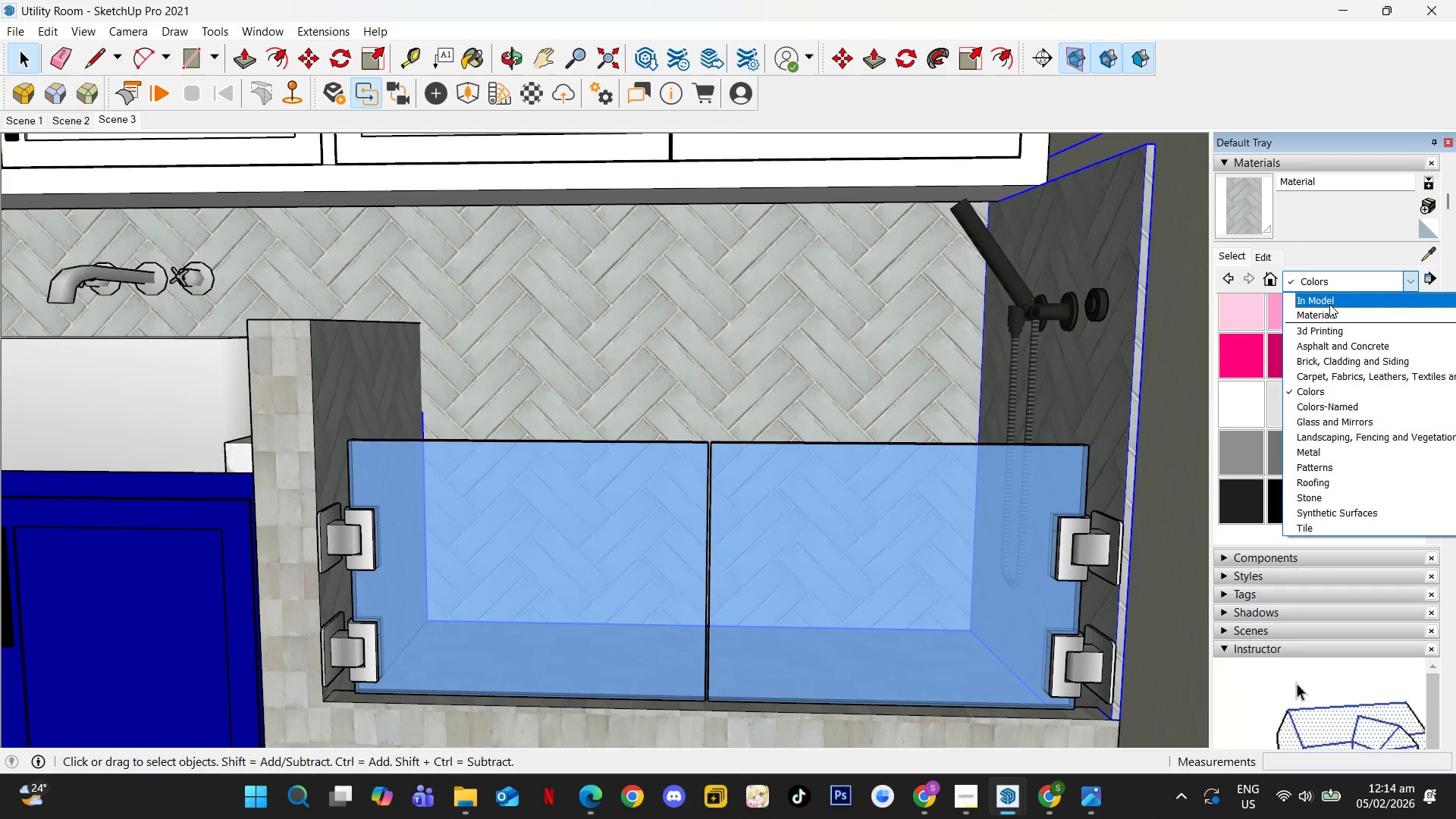 
left_click([1329, 304])
 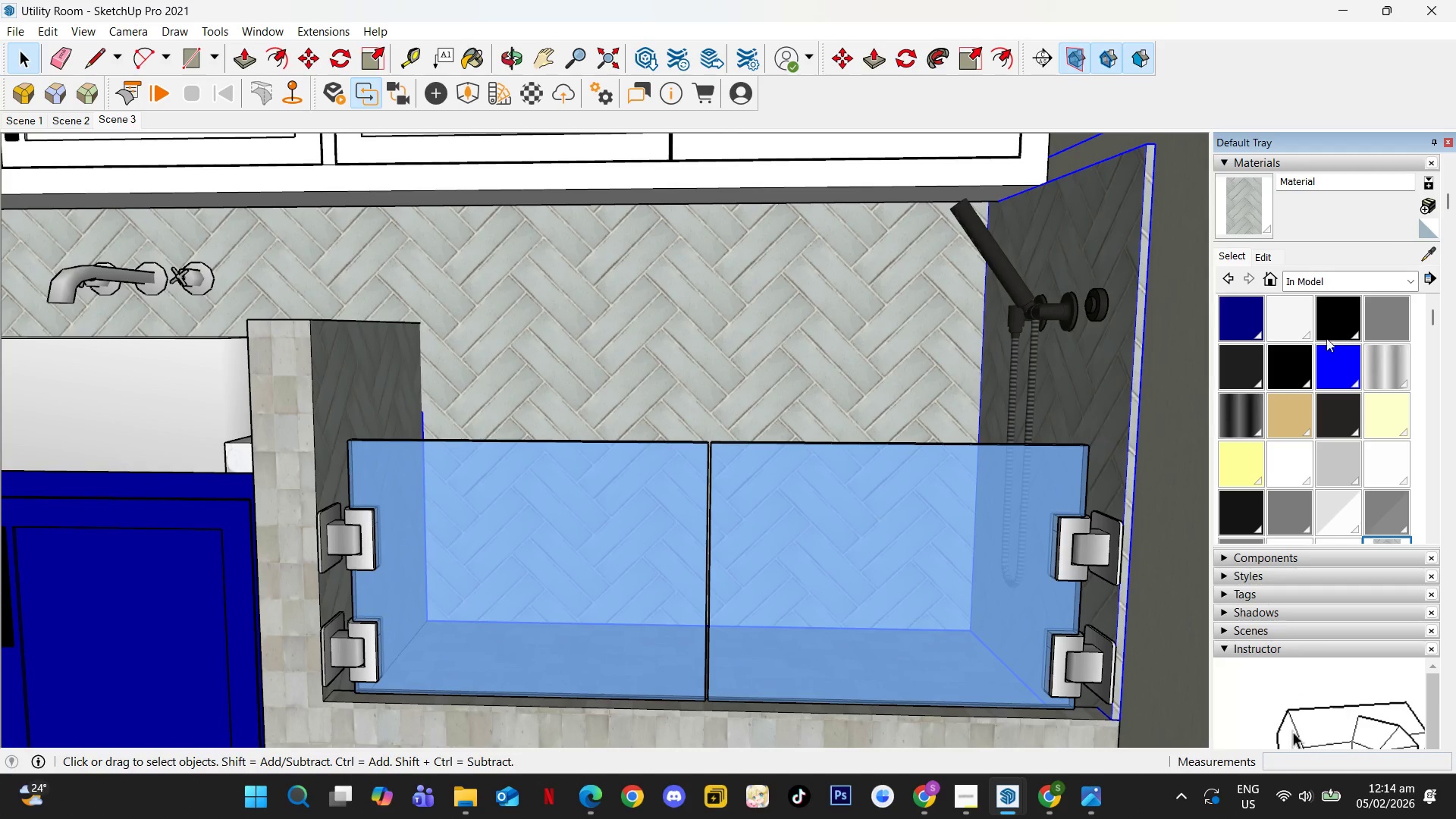 
scroll: coordinate [1367, 452], scroll_direction: down, amount: 2.0
 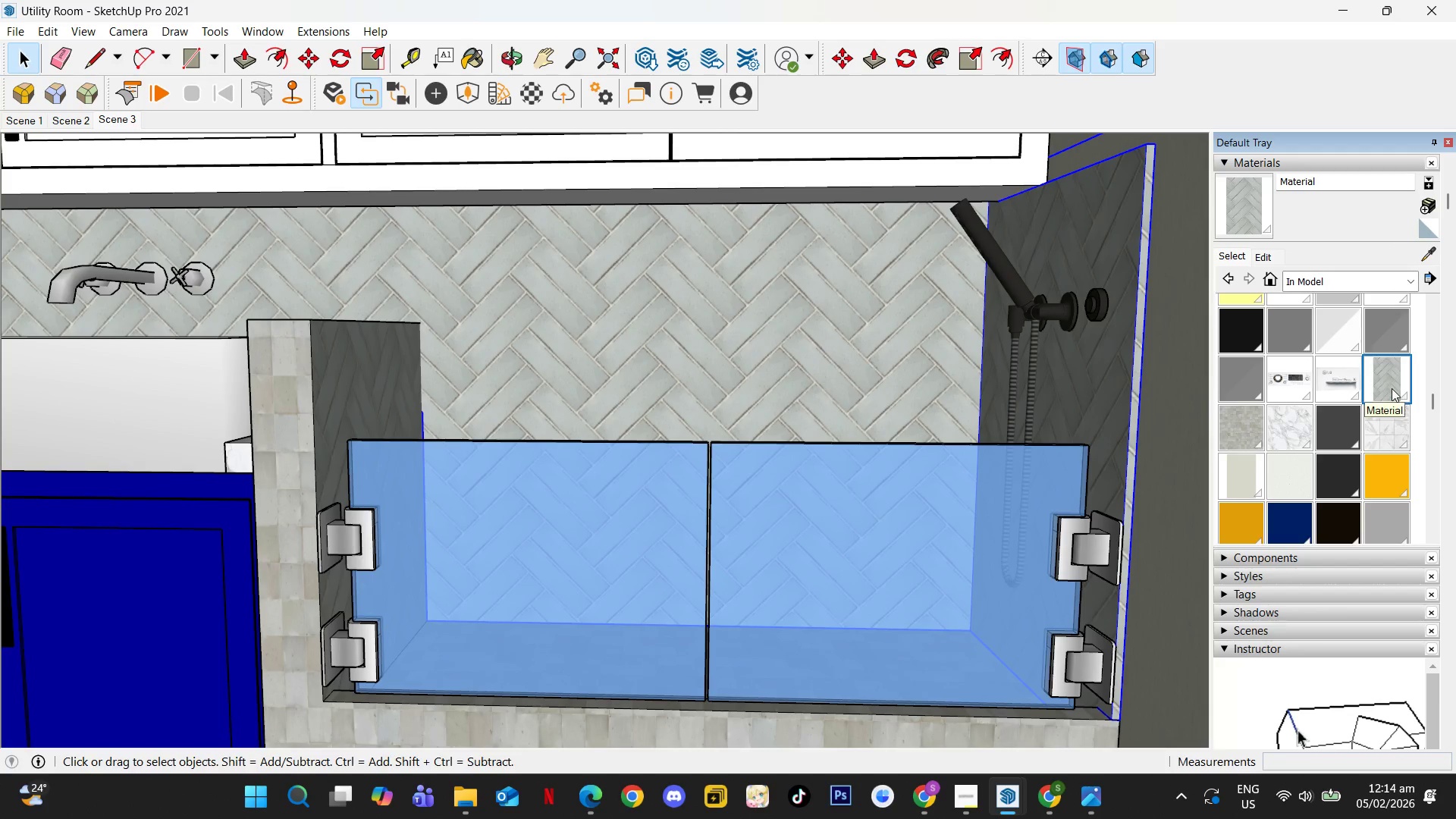 
right_click([1390, 383])
 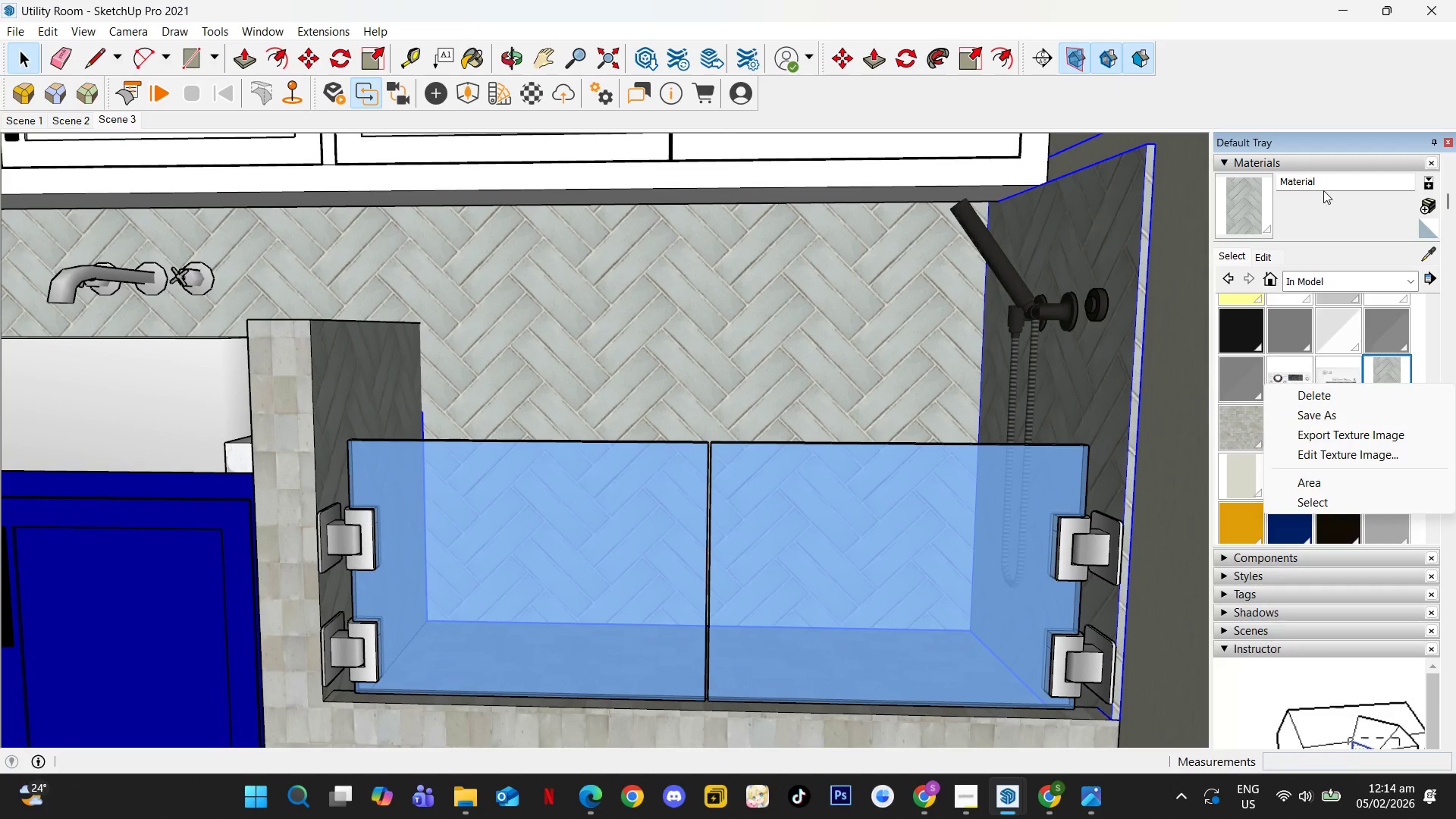 
double_click([1326, 180])
 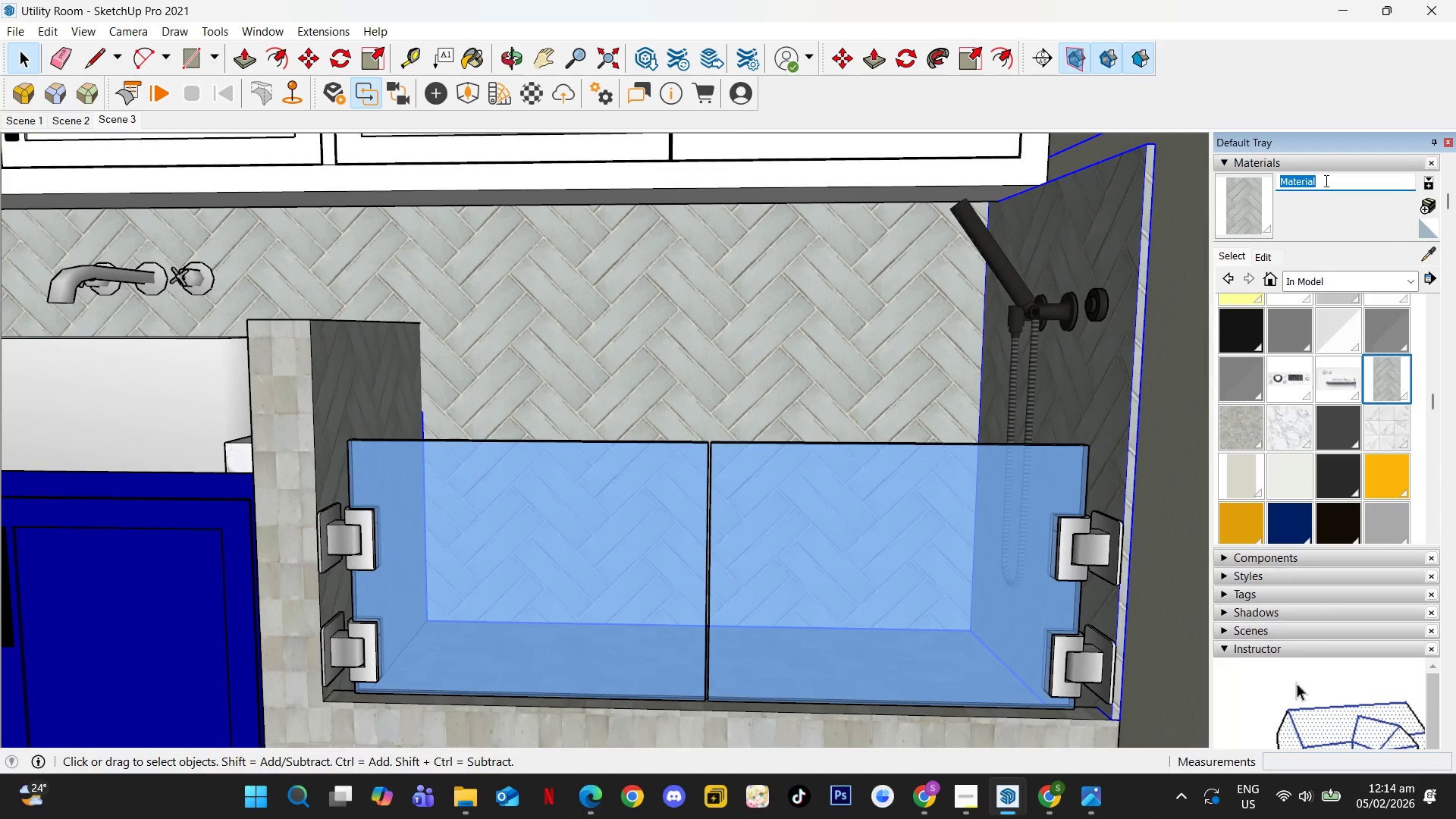 
type(Herrib)
key(Backspace)
type(ngbone tiles)
 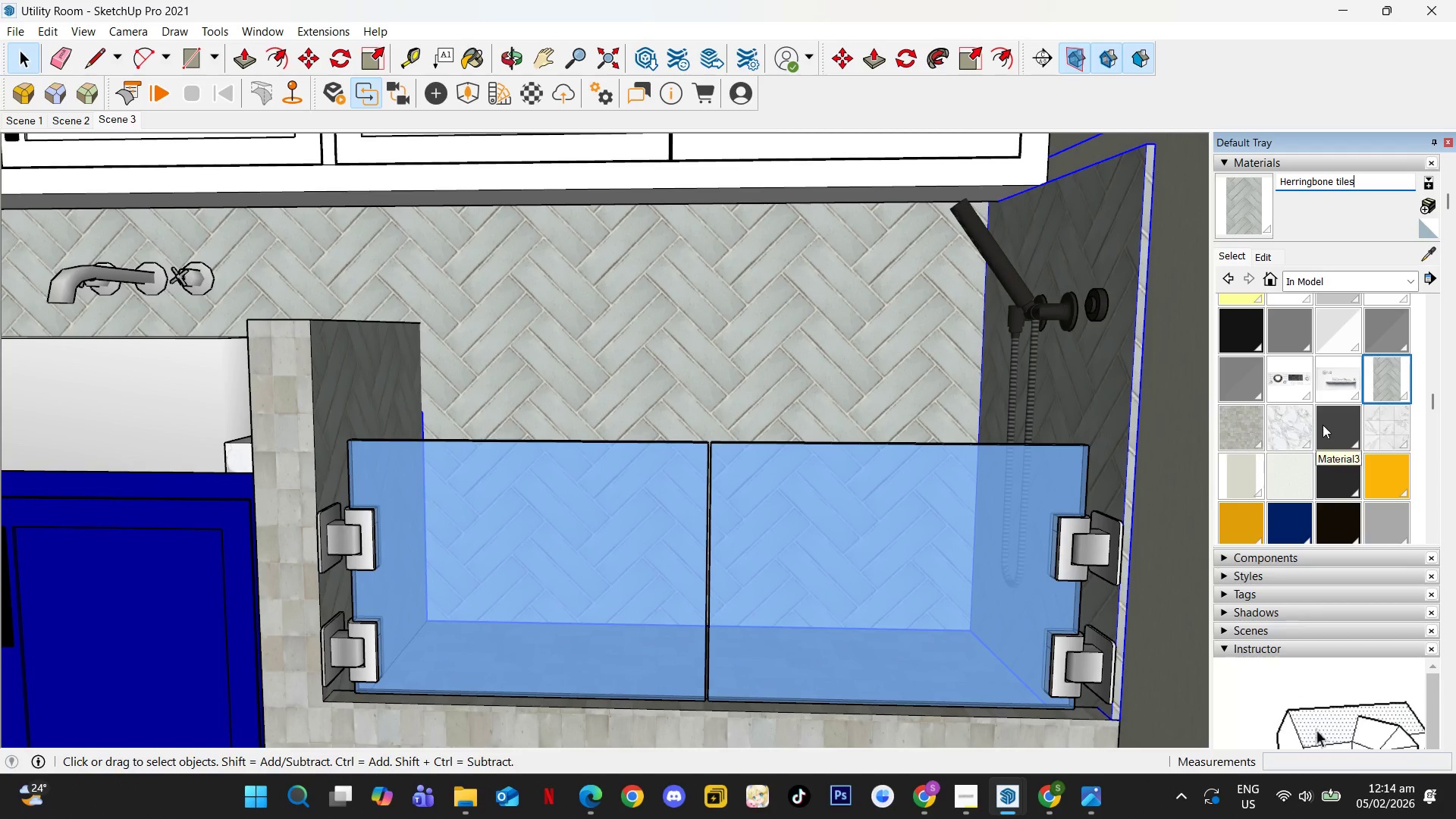 
left_click([1302, 424])
 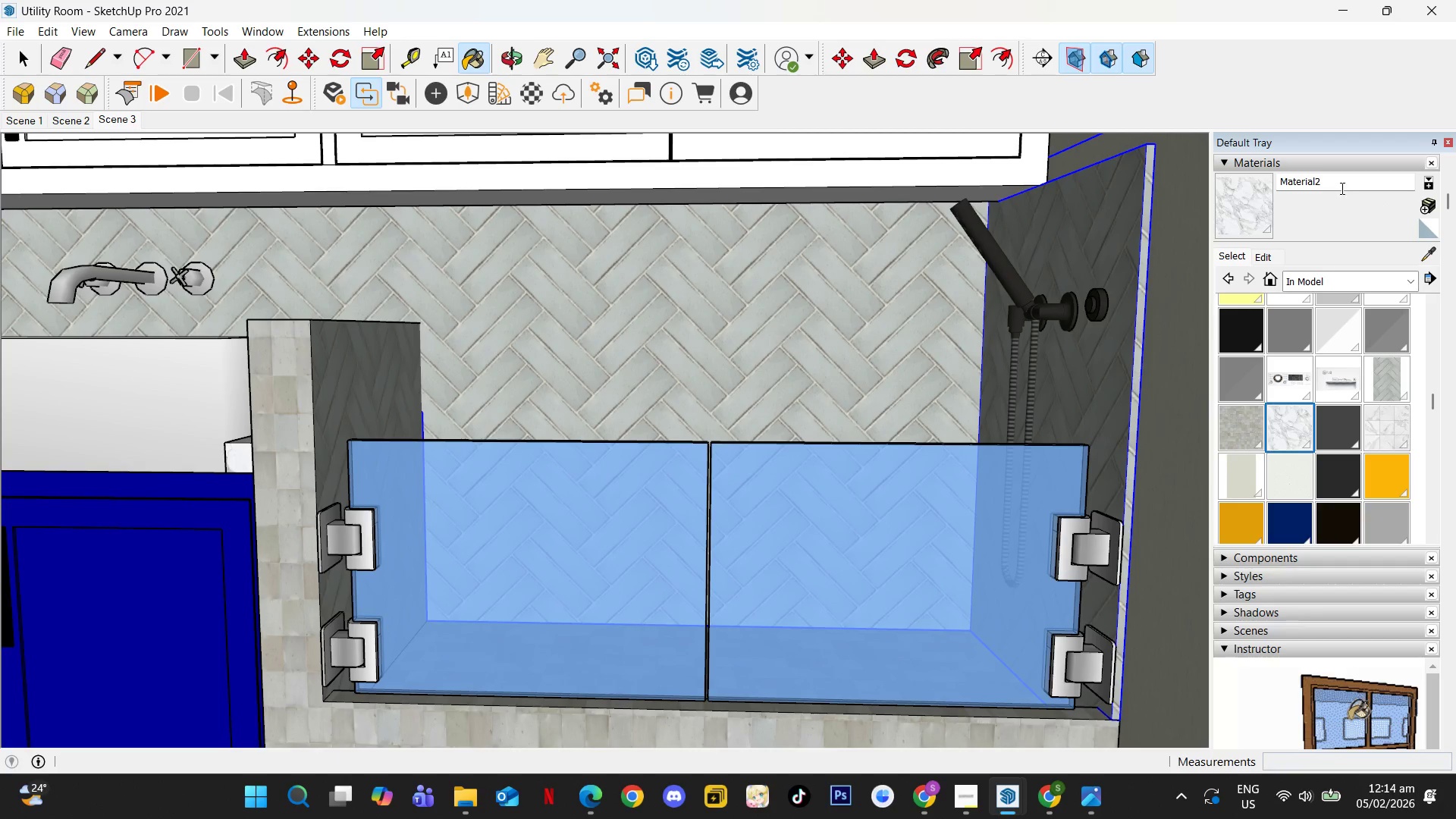 
double_click([1339, 183])
 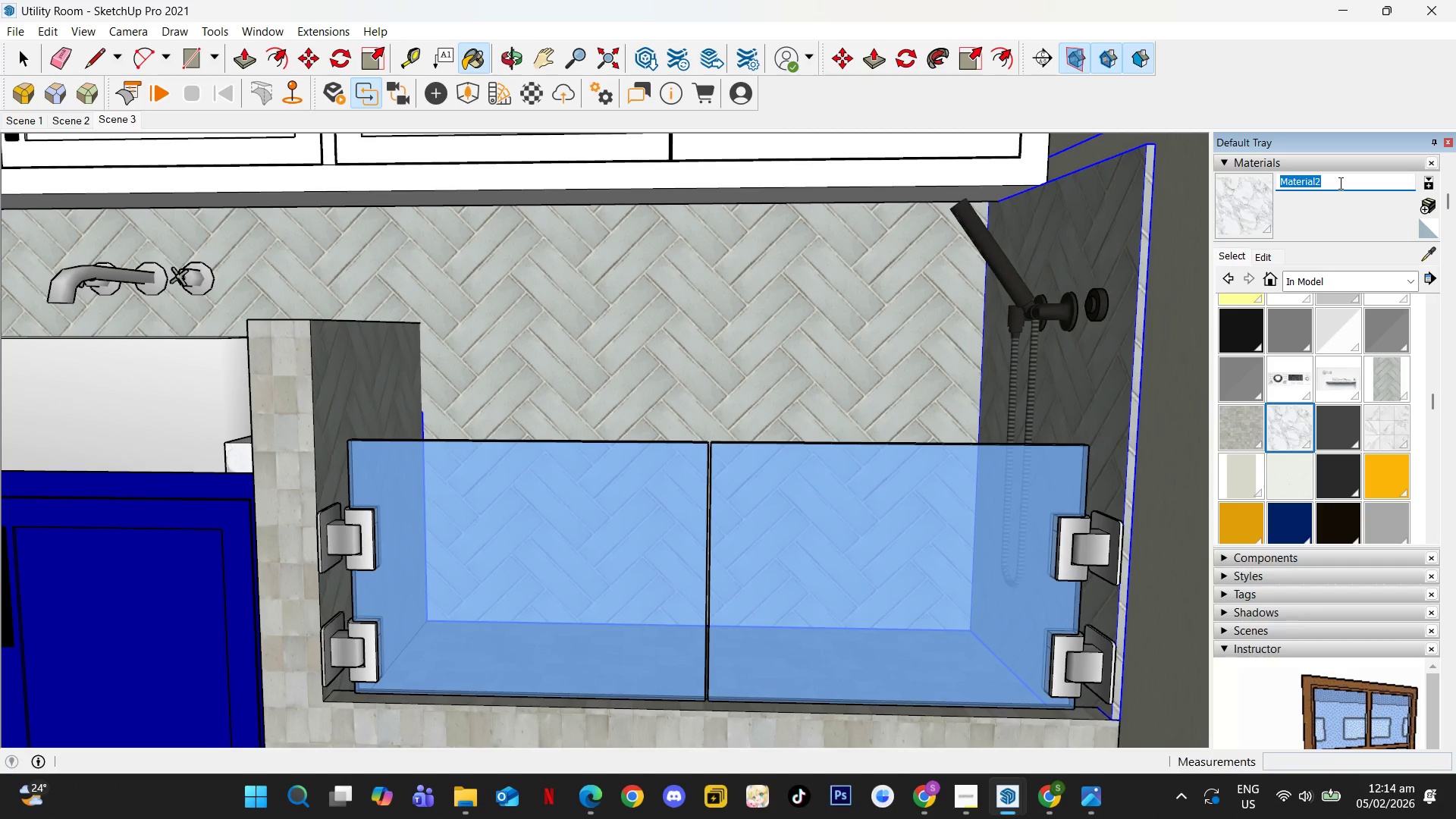 
type(Countertop)
 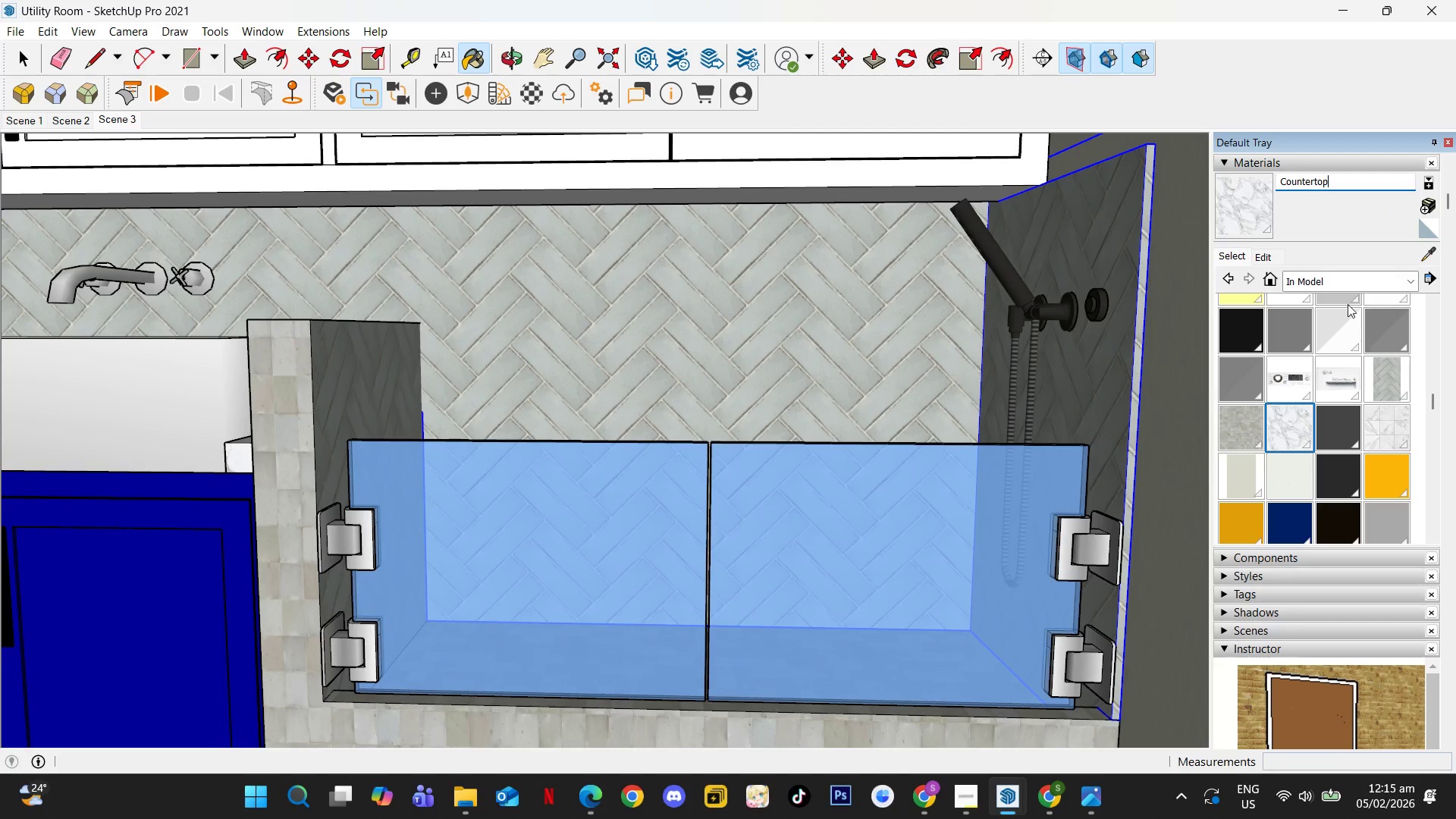 
left_click([1384, 364])
 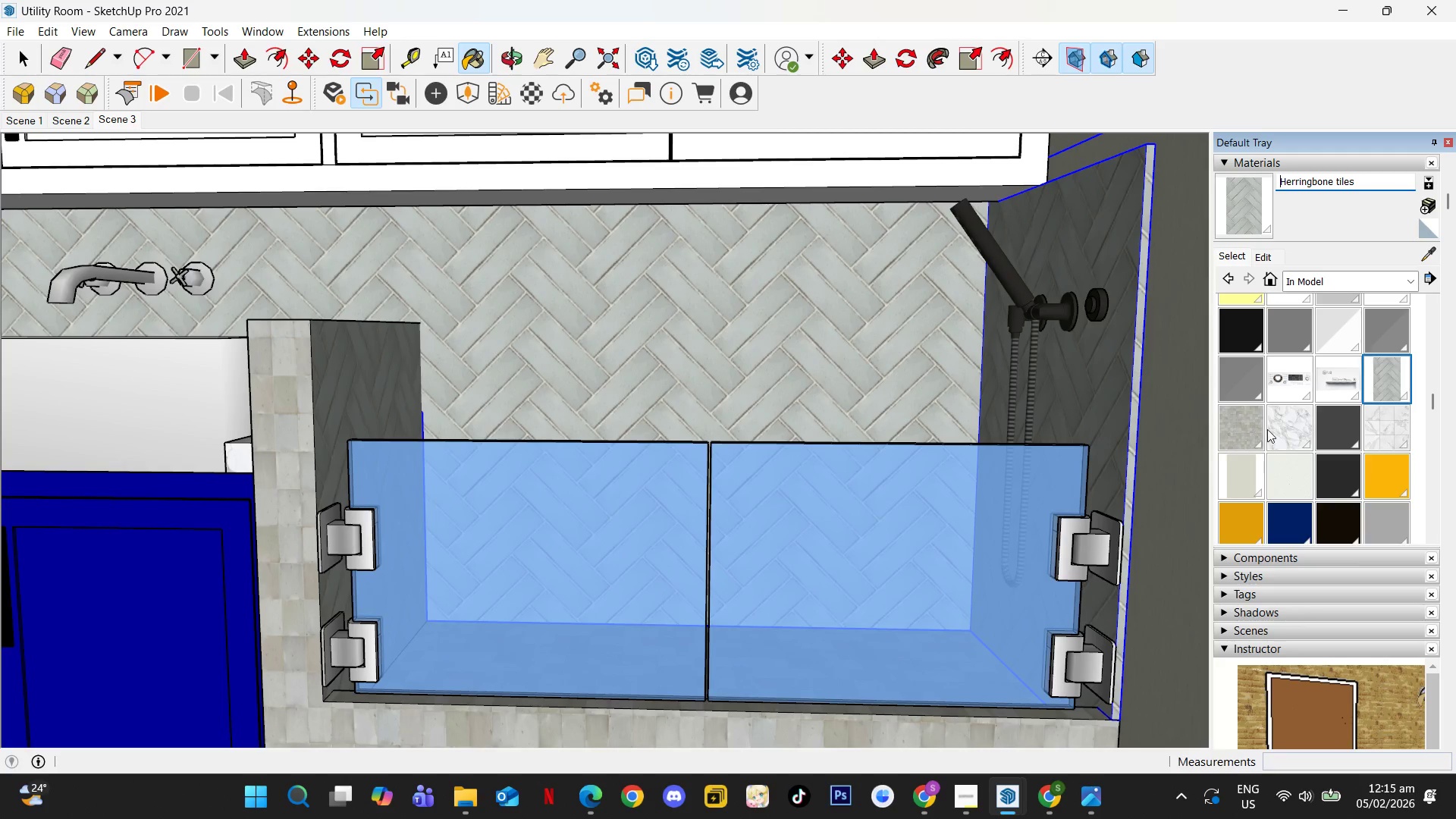 
left_click([1247, 425])
 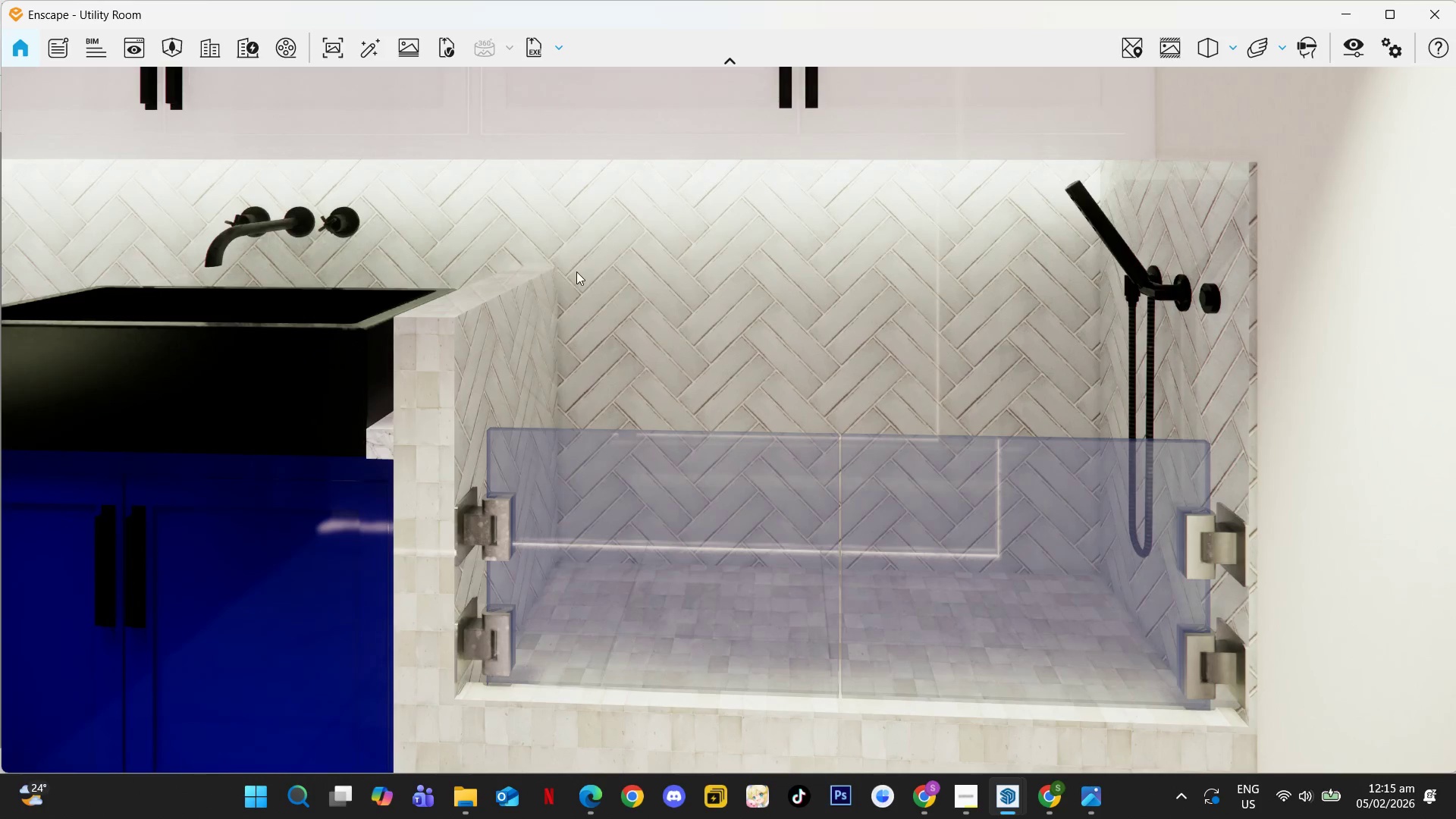 
wait(6.16)
 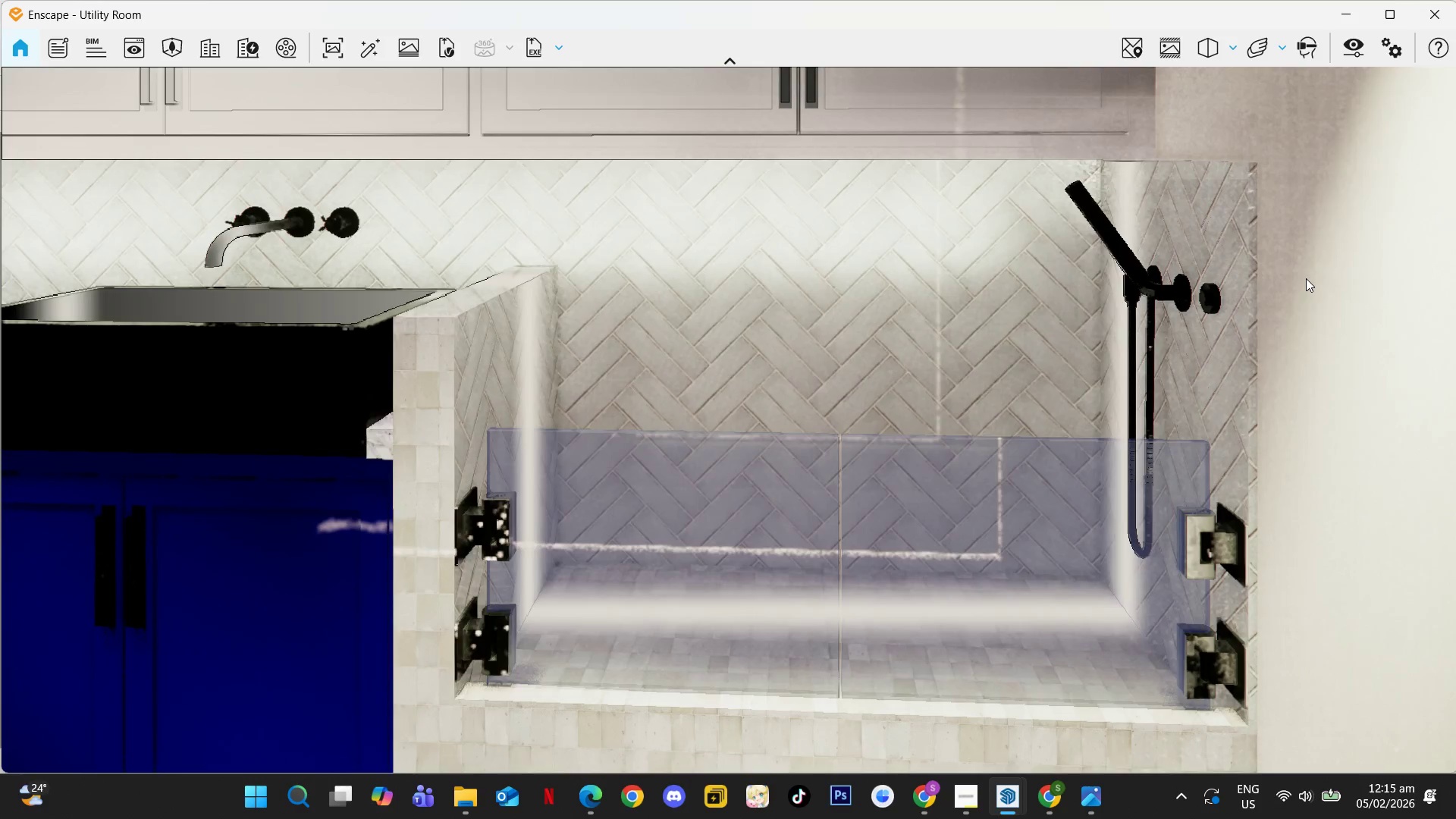 
key(F)
 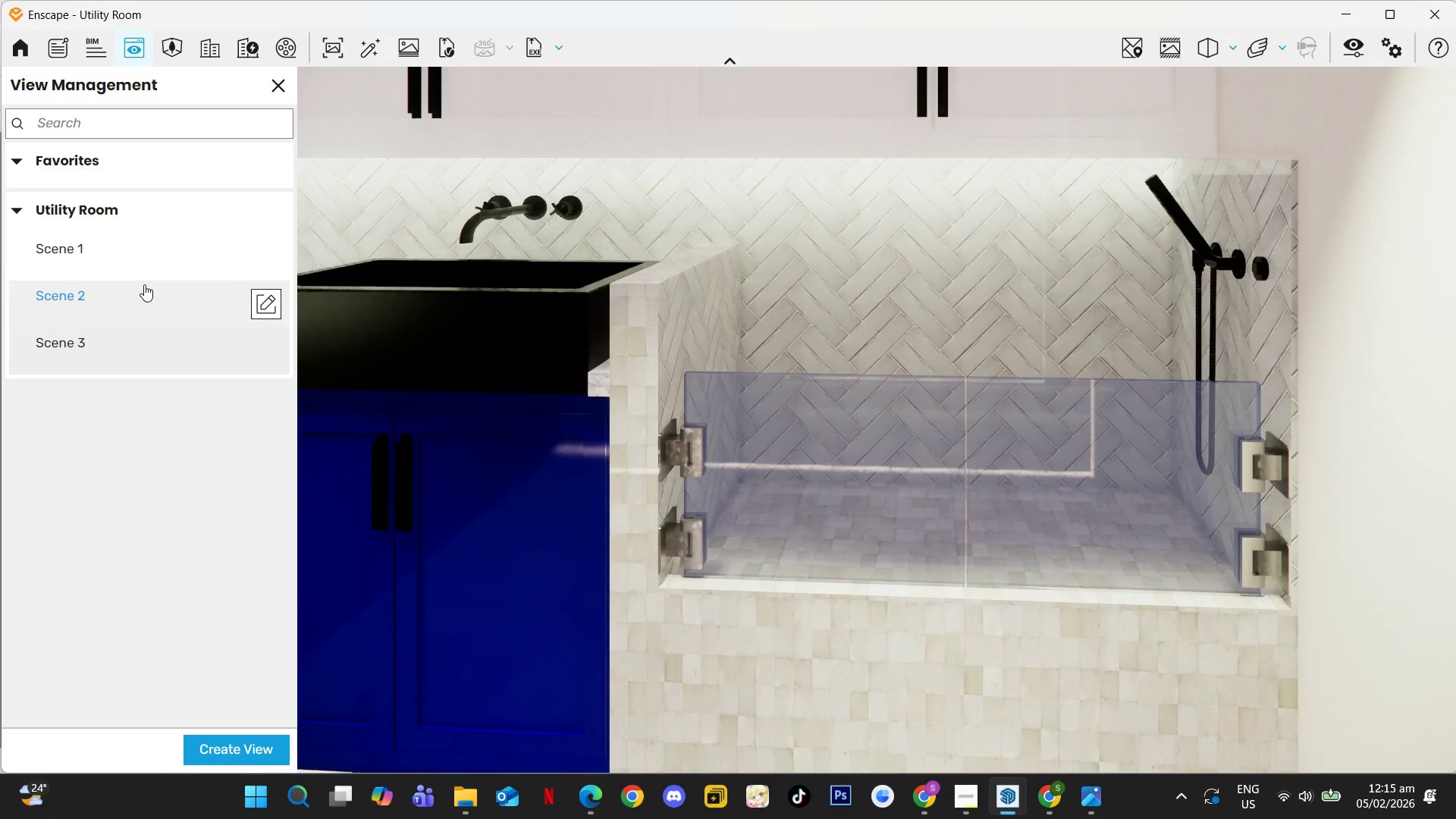 
left_click([149, 259])
 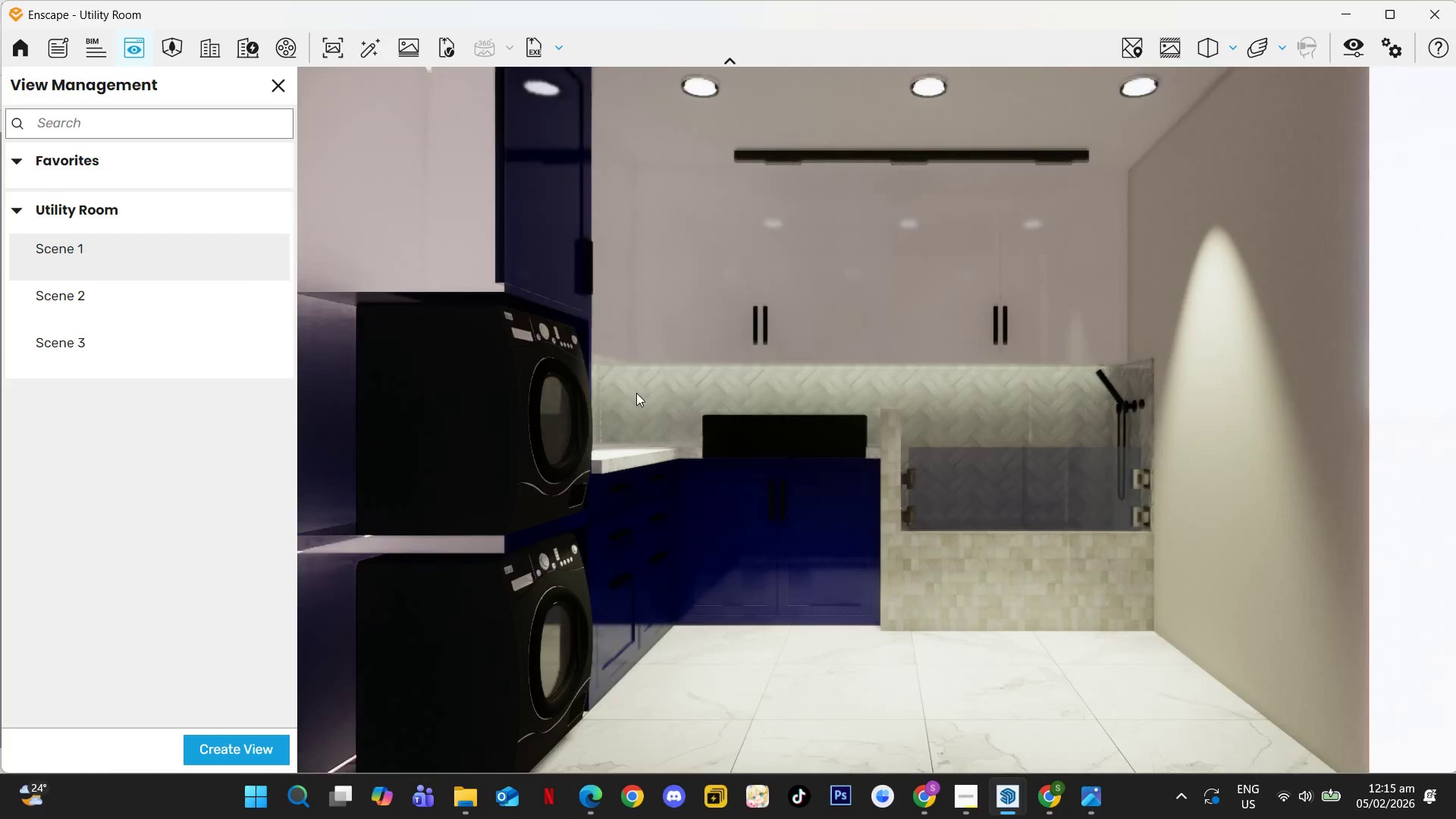 
left_click_drag(start_coordinate=[894, 469], to_coordinate=[877, 419])
 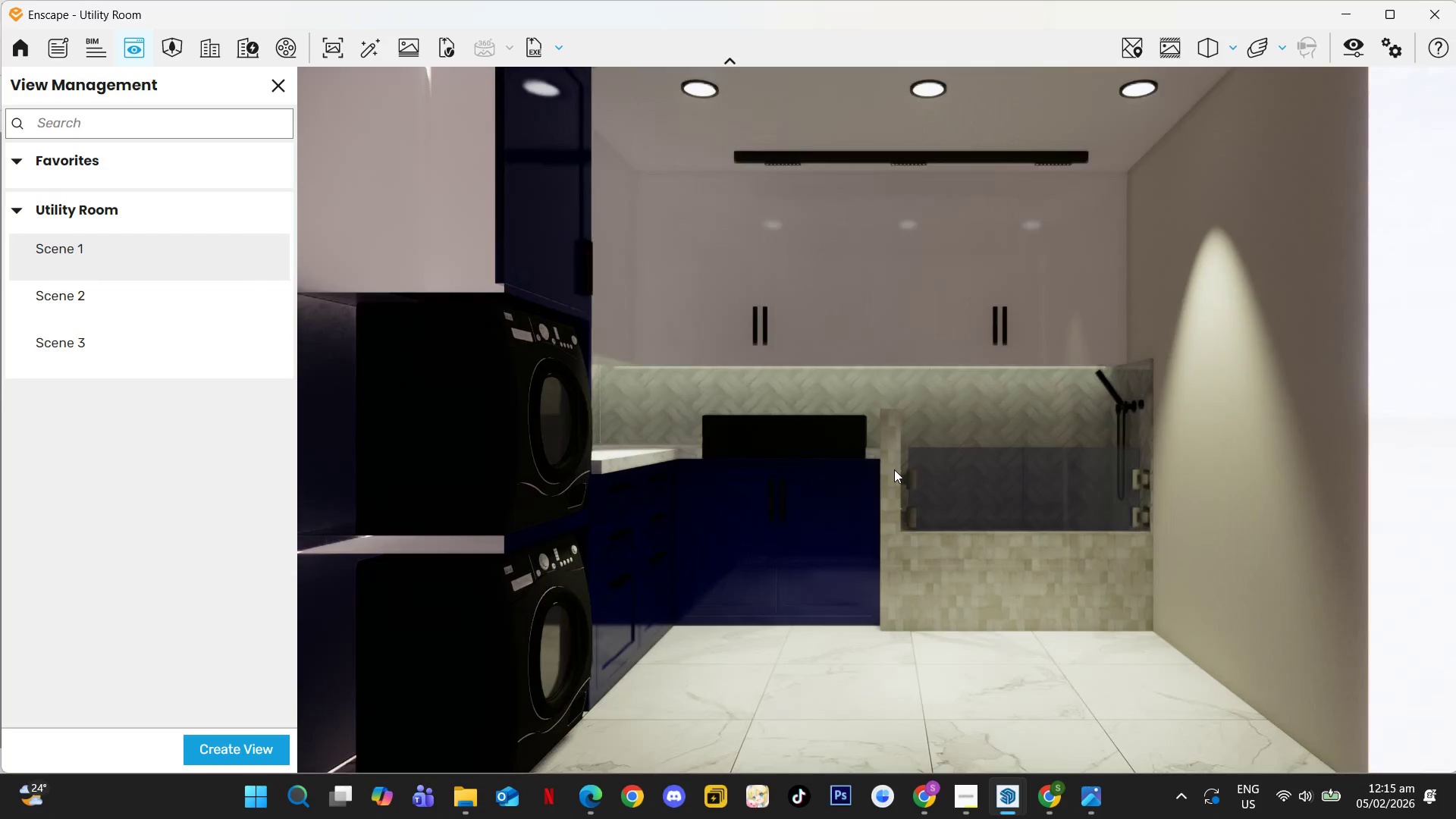 
type(wwwwd)
 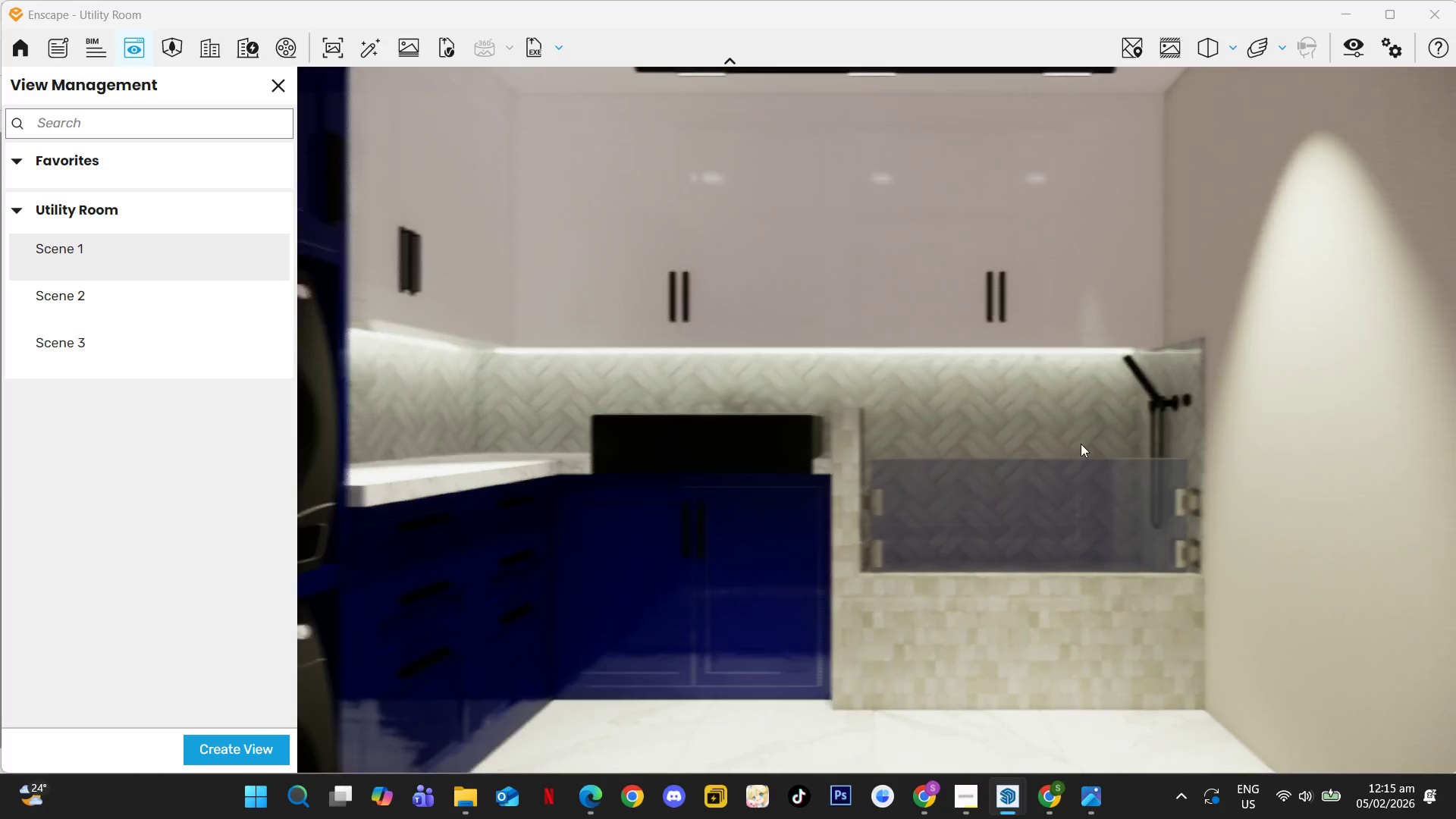 
left_click_drag(start_coordinate=[1081, 444], to_coordinate=[874, 413])
 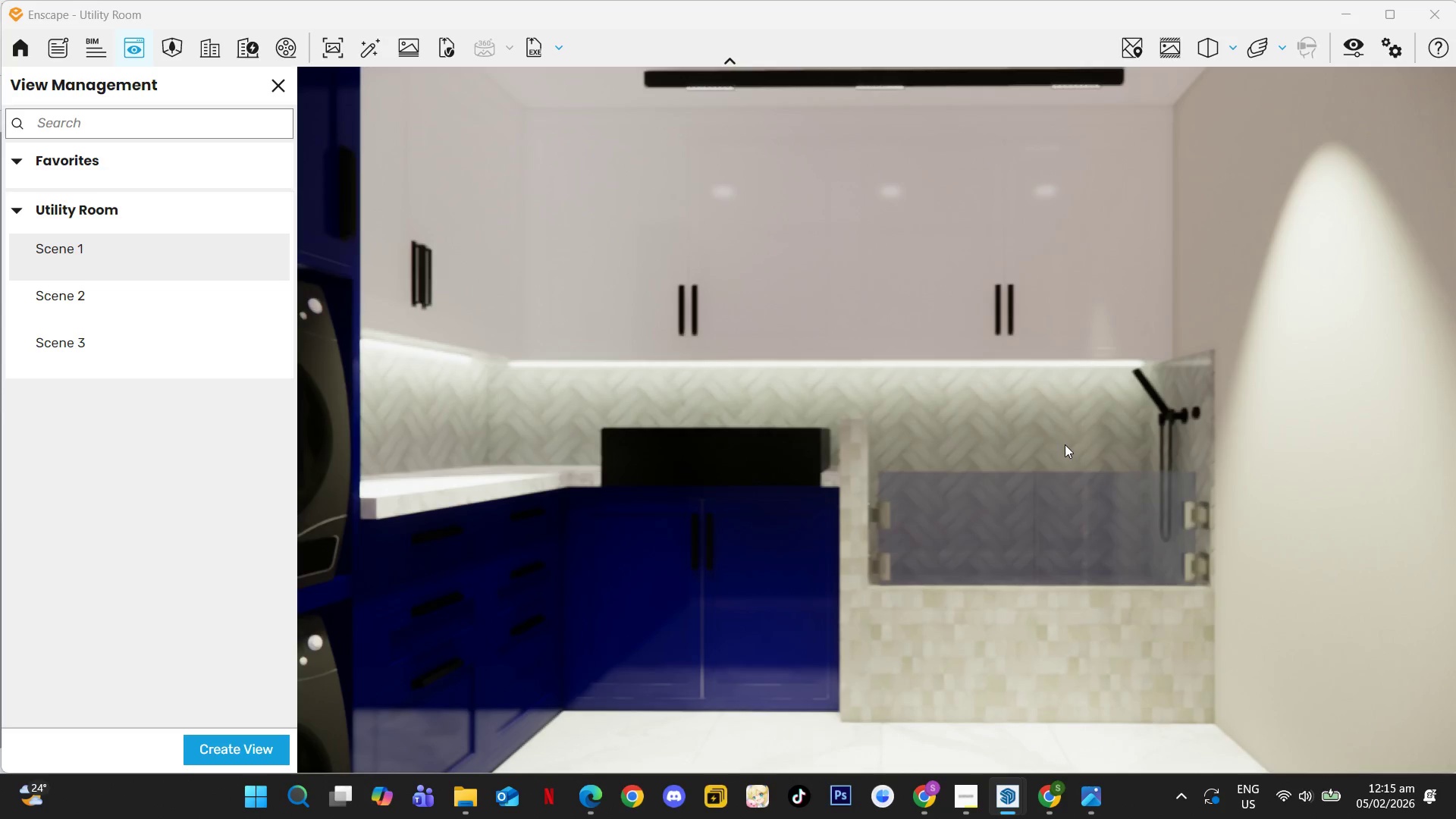 
left_click([981, 447])
 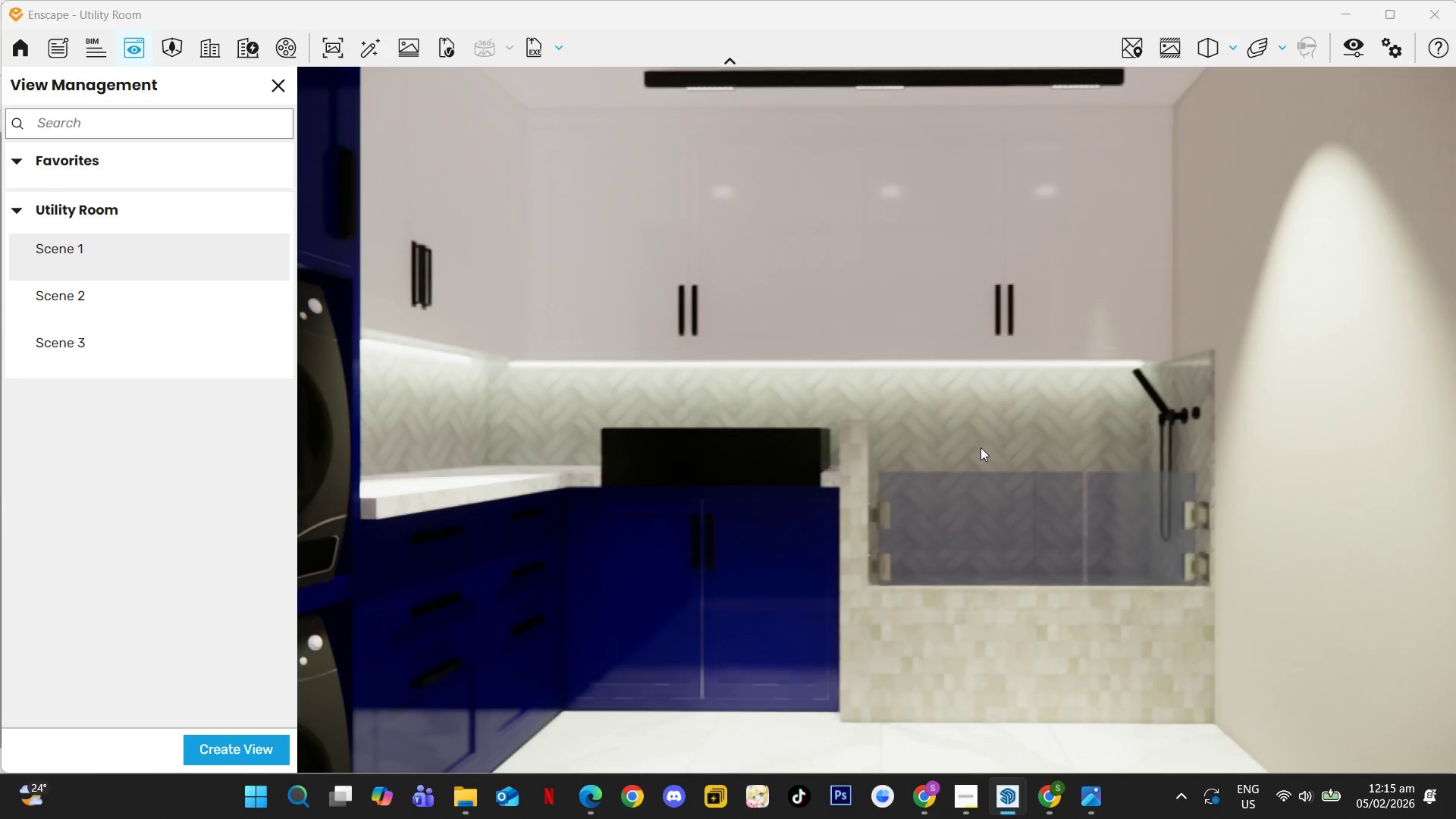 
key(W)
 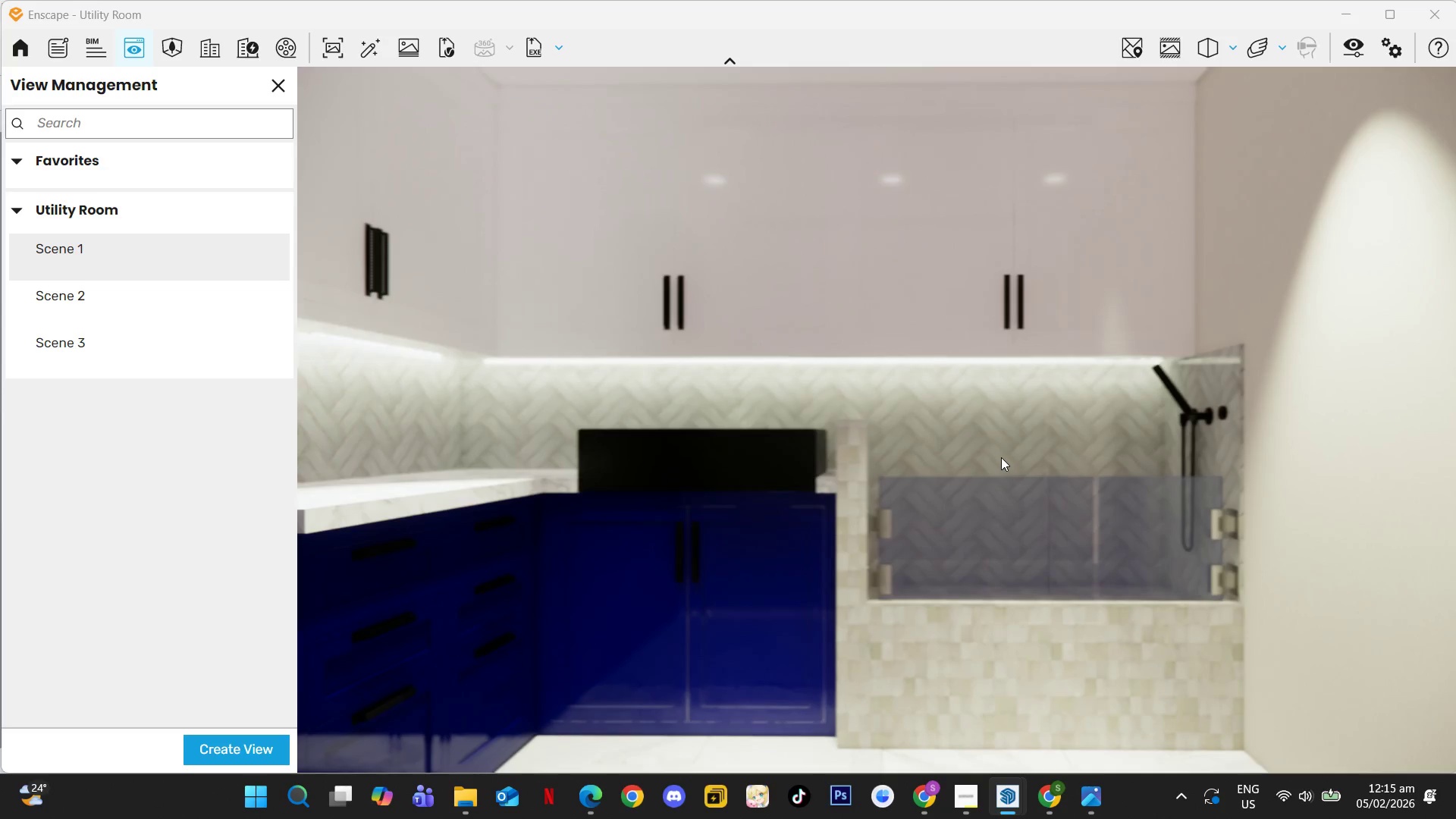 
left_click_drag(start_coordinate=[1003, 460], to_coordinate=[823, 431])
 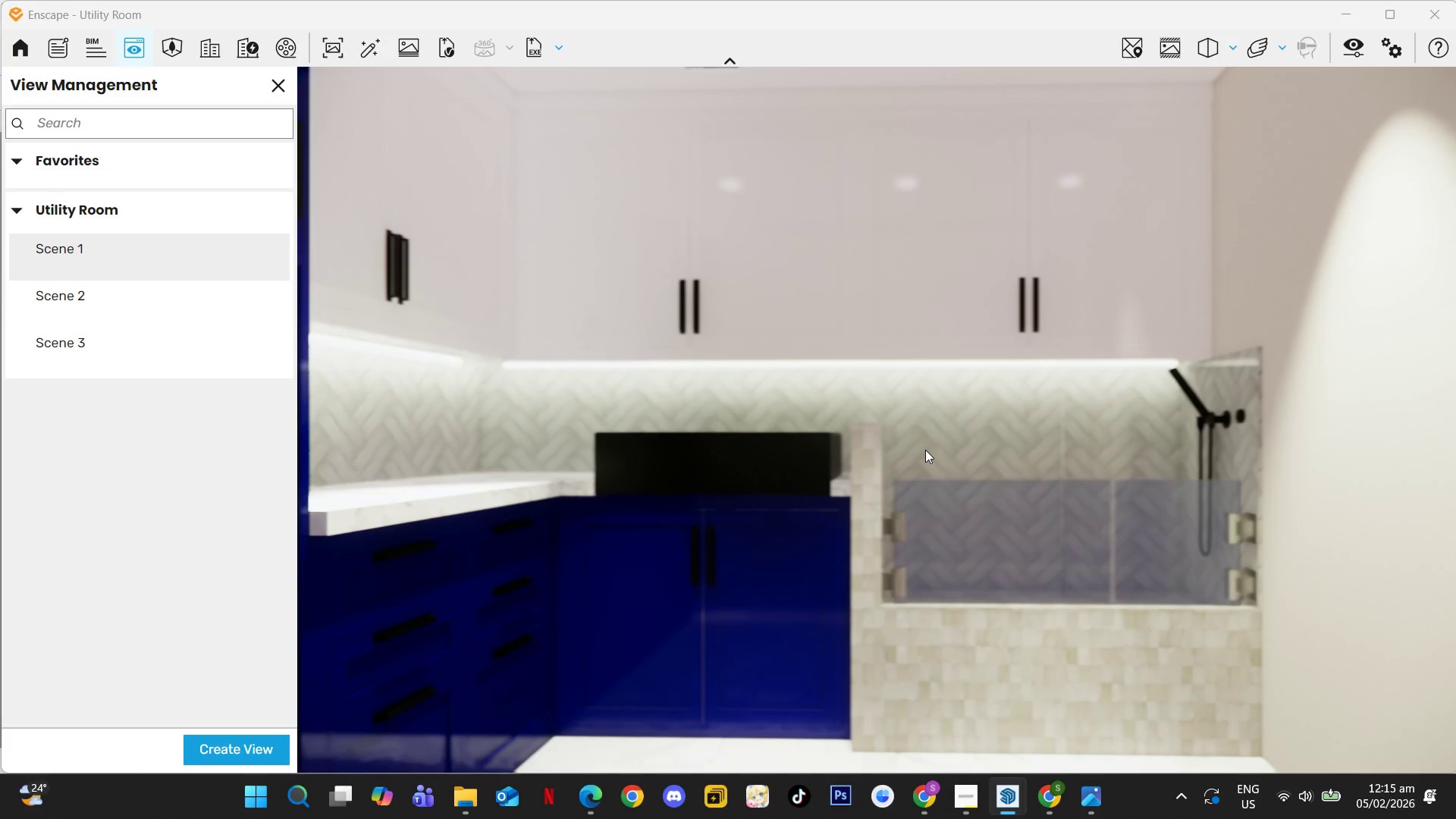 
double_click([661, 362])
 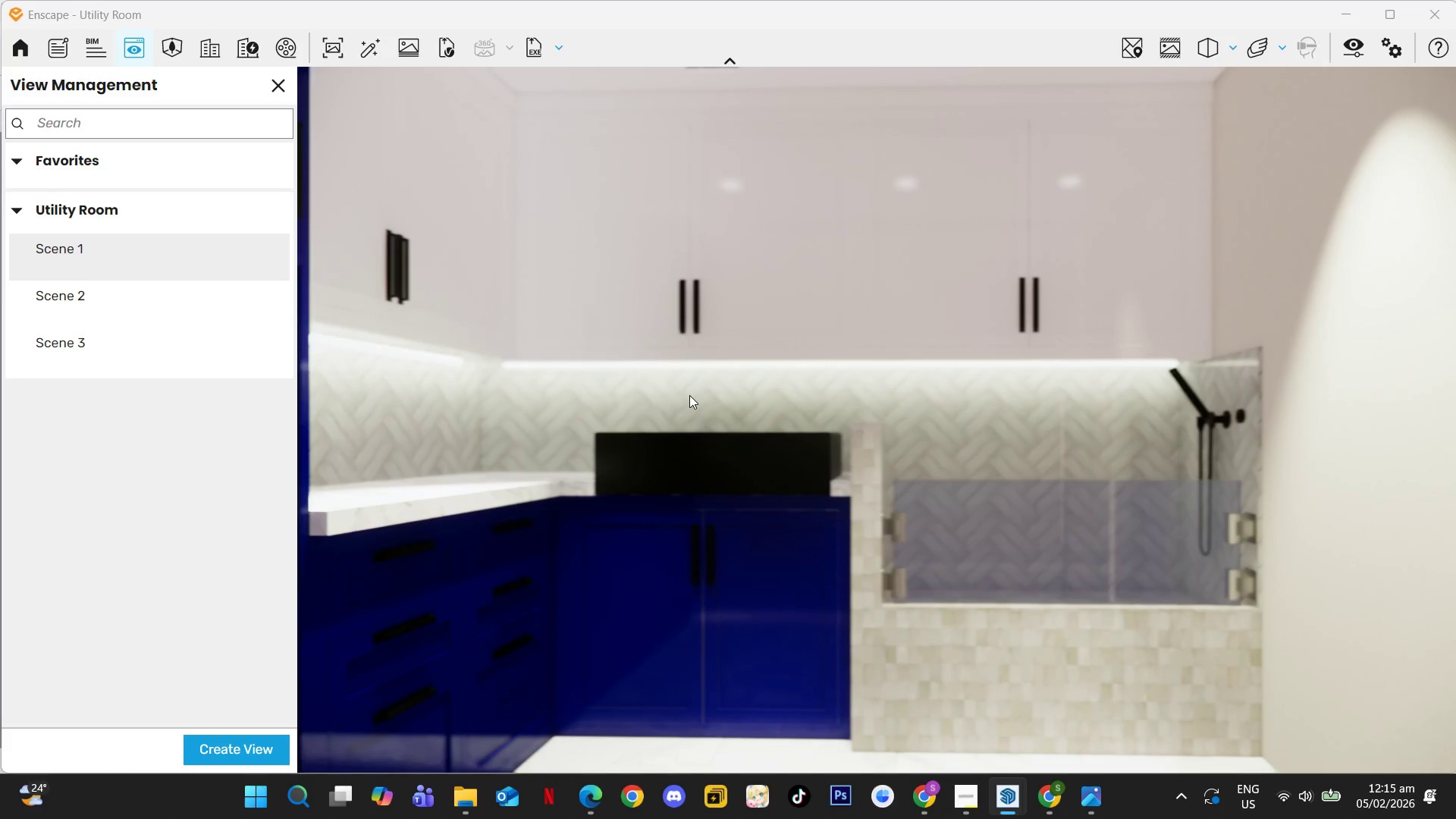 
type(ws)
 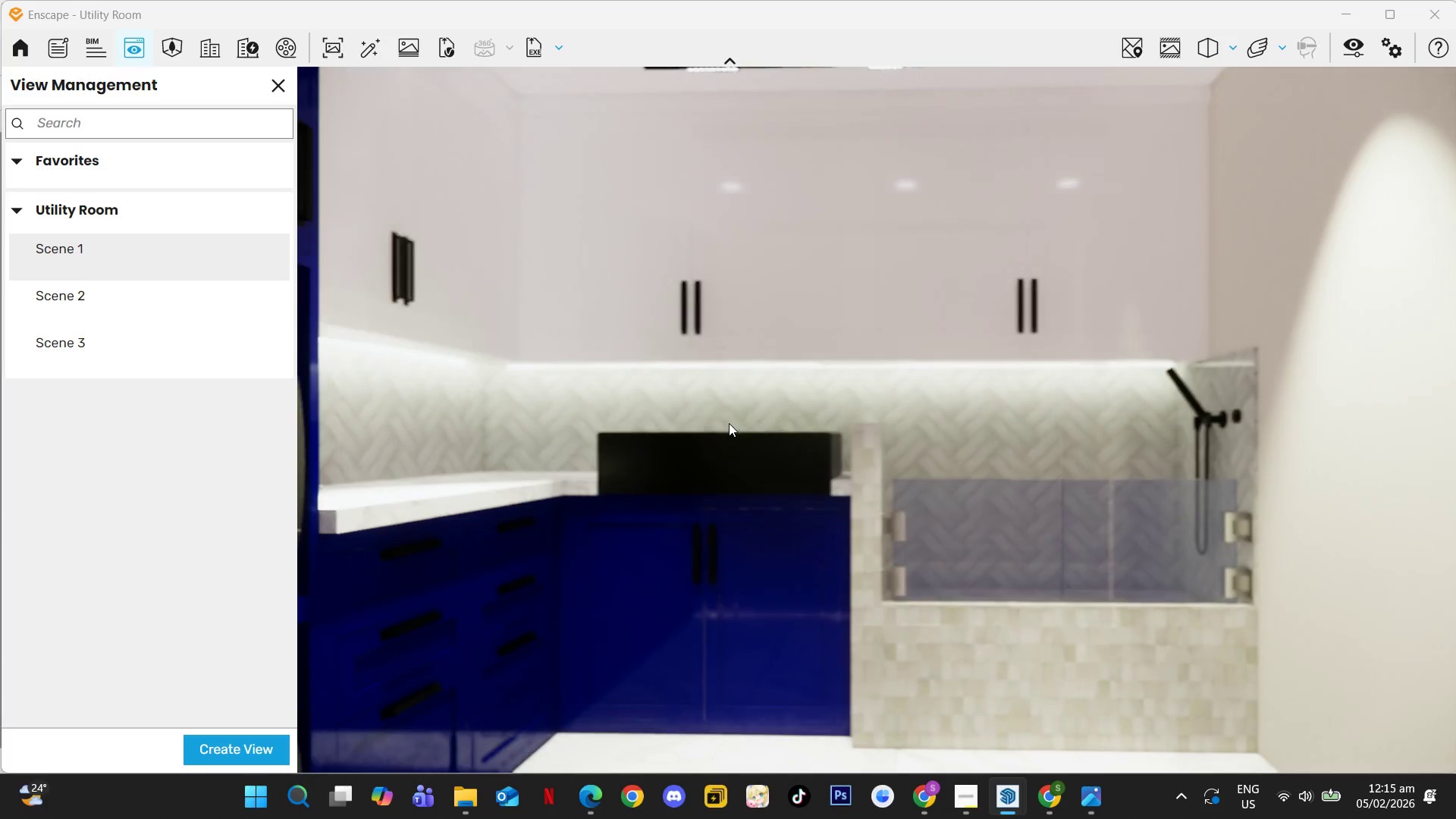 
left_click([729, 424])
 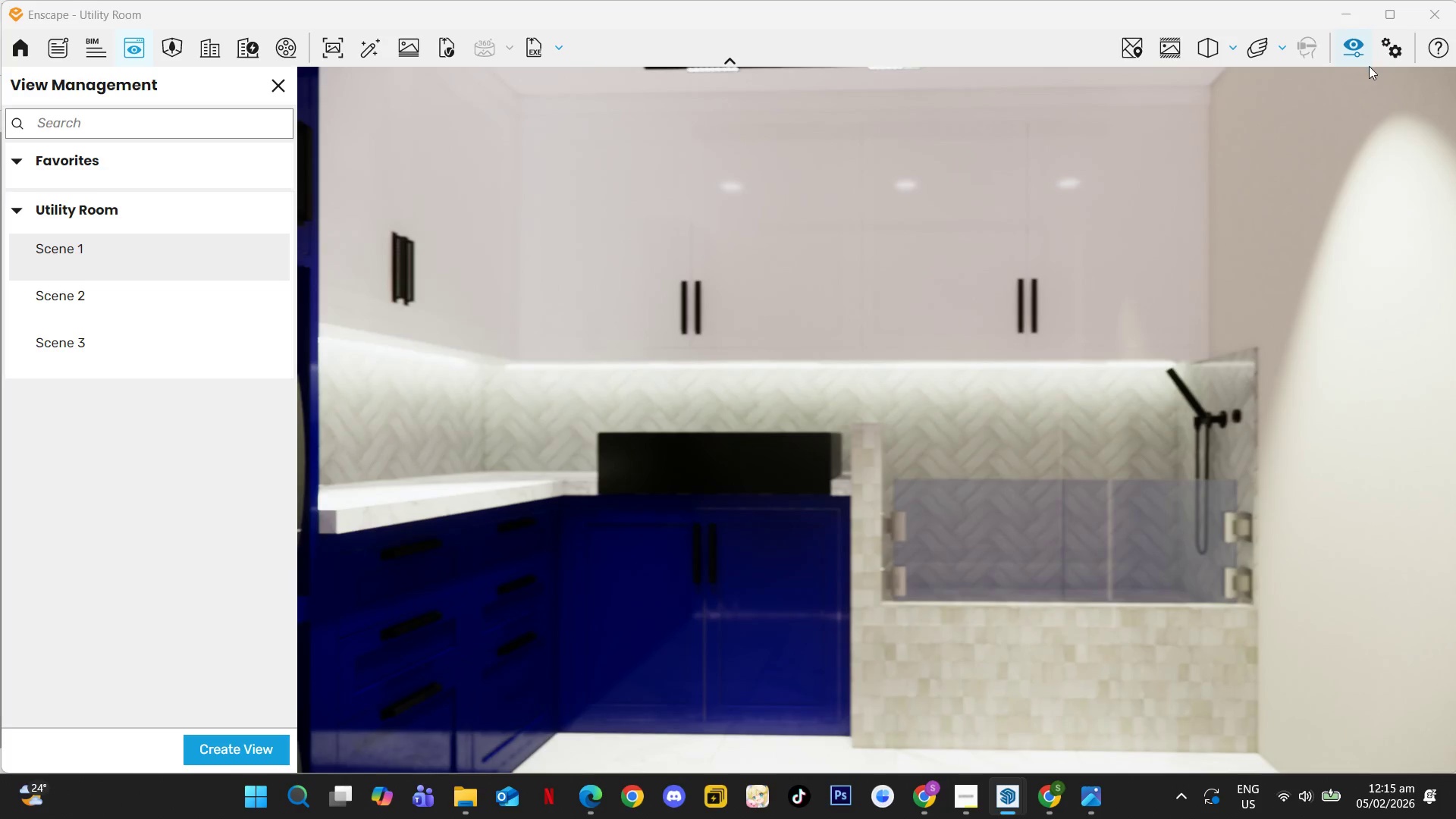 
left_click([1353, 59])
 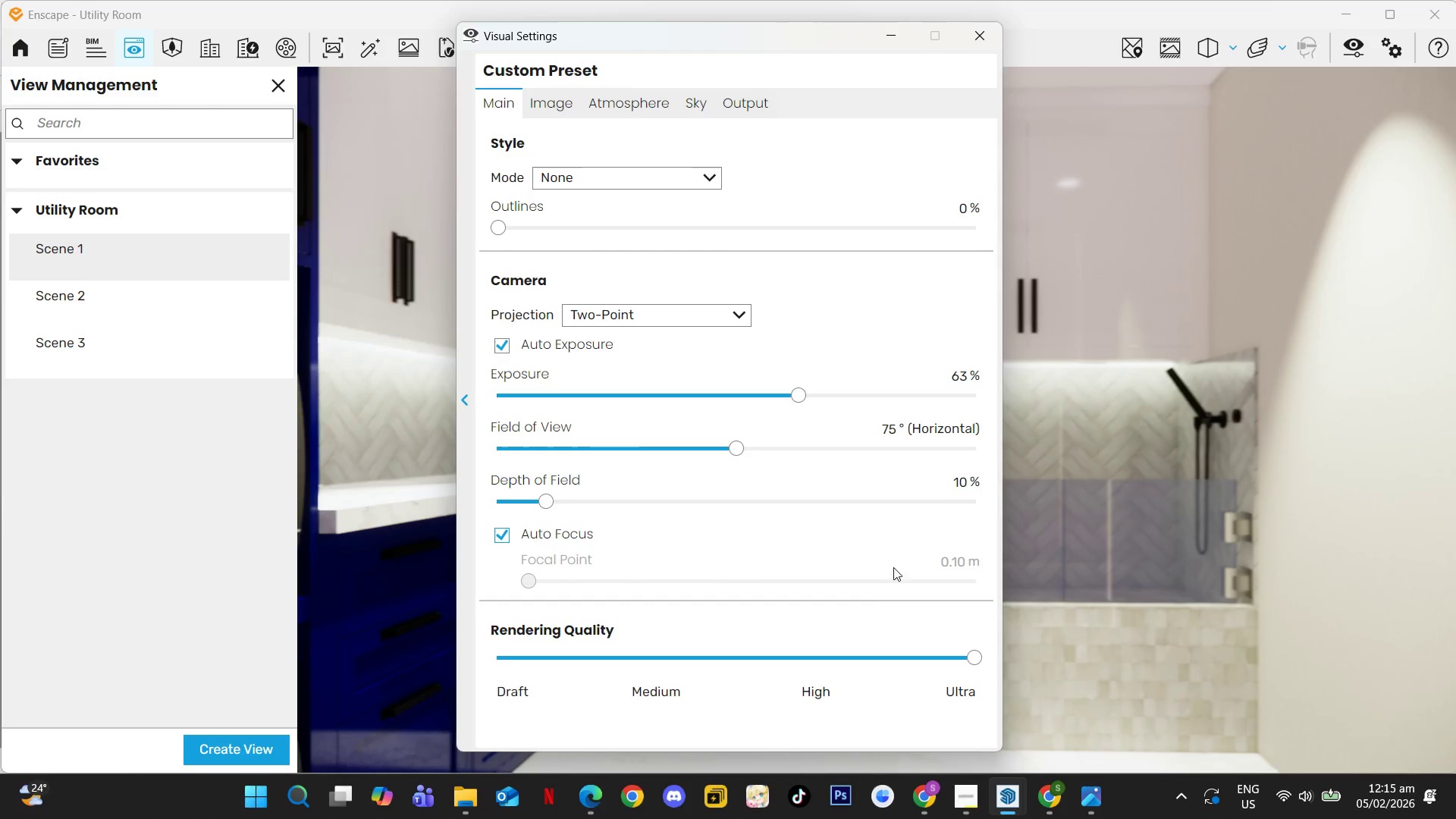 
left_click_drag(start_coordinate=[548, 497], to_coordinate=[431, 492])
 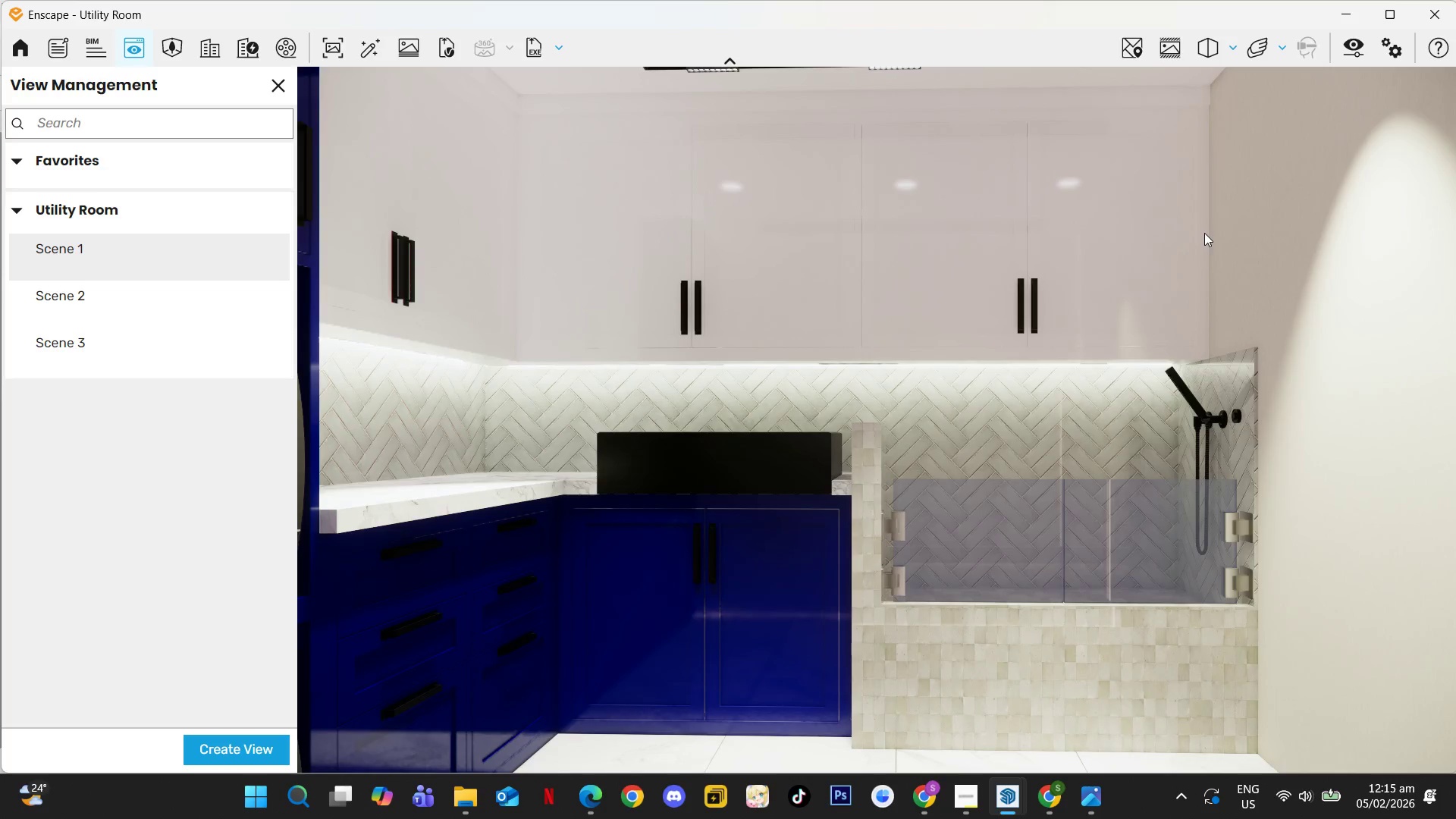 
left_click_drag(start_coordinate=[991, 171], to_coordinate=[891, 410])
 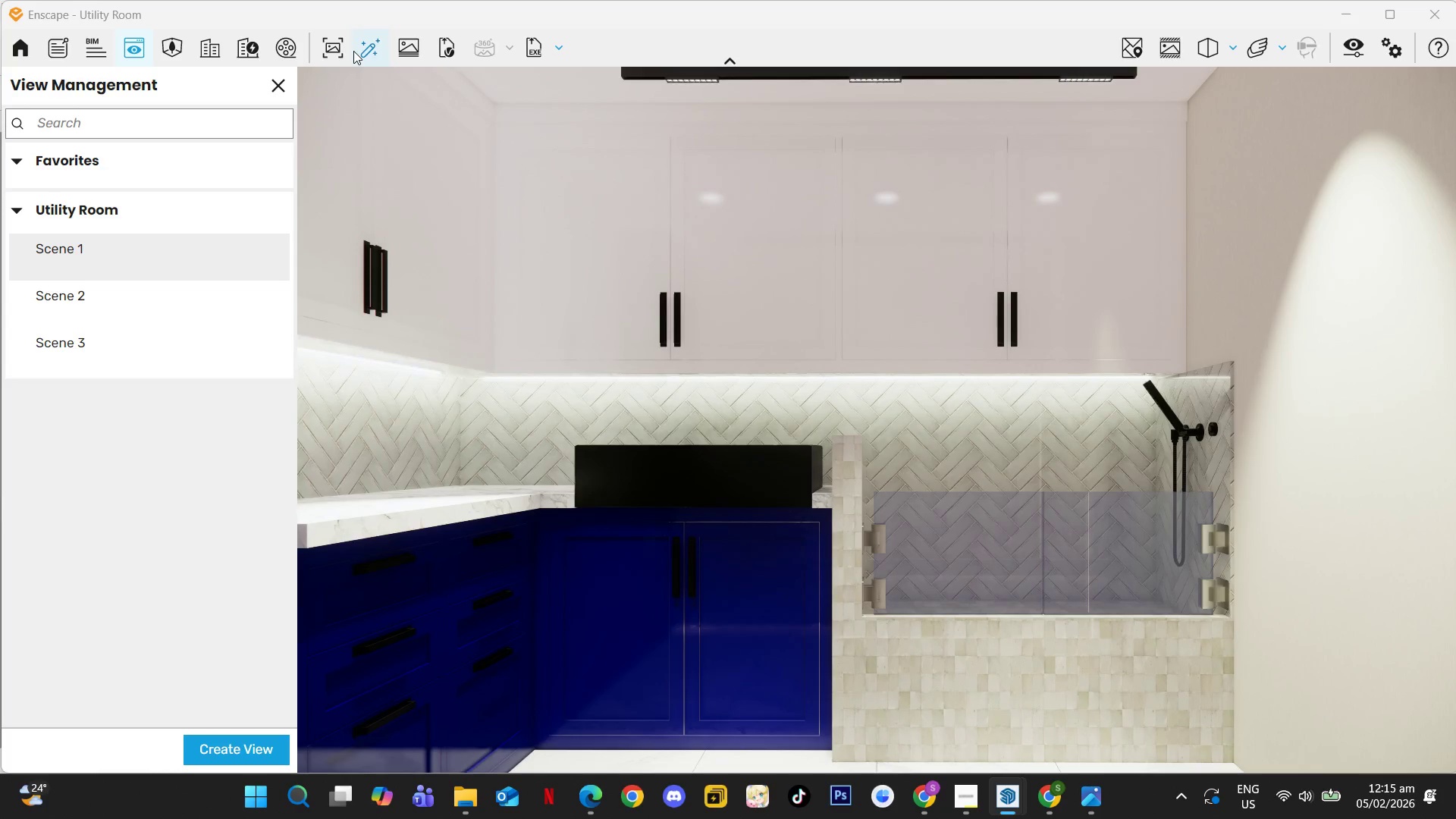 
left_click([334, 47])
 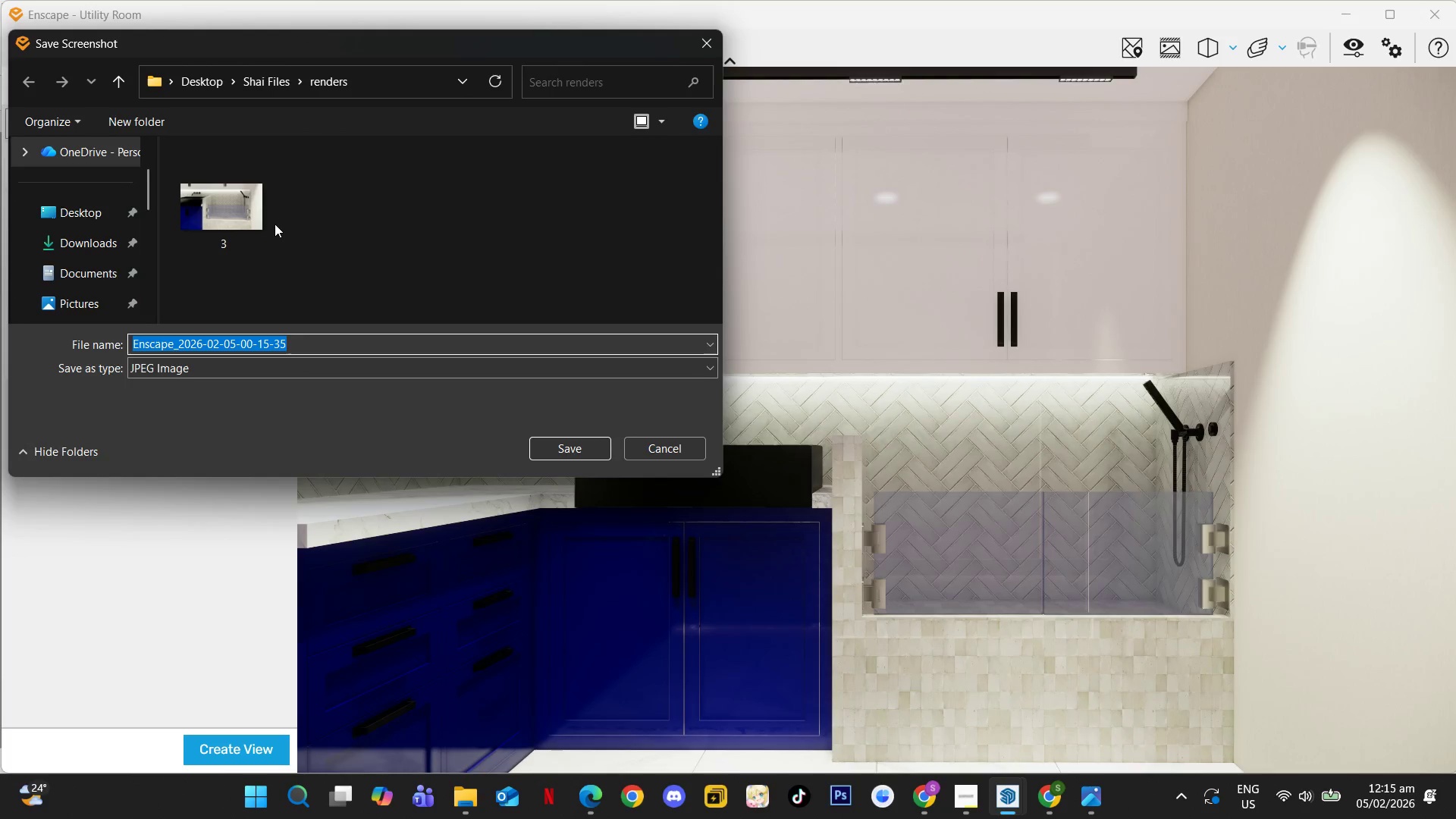 
key(Numpad1)
 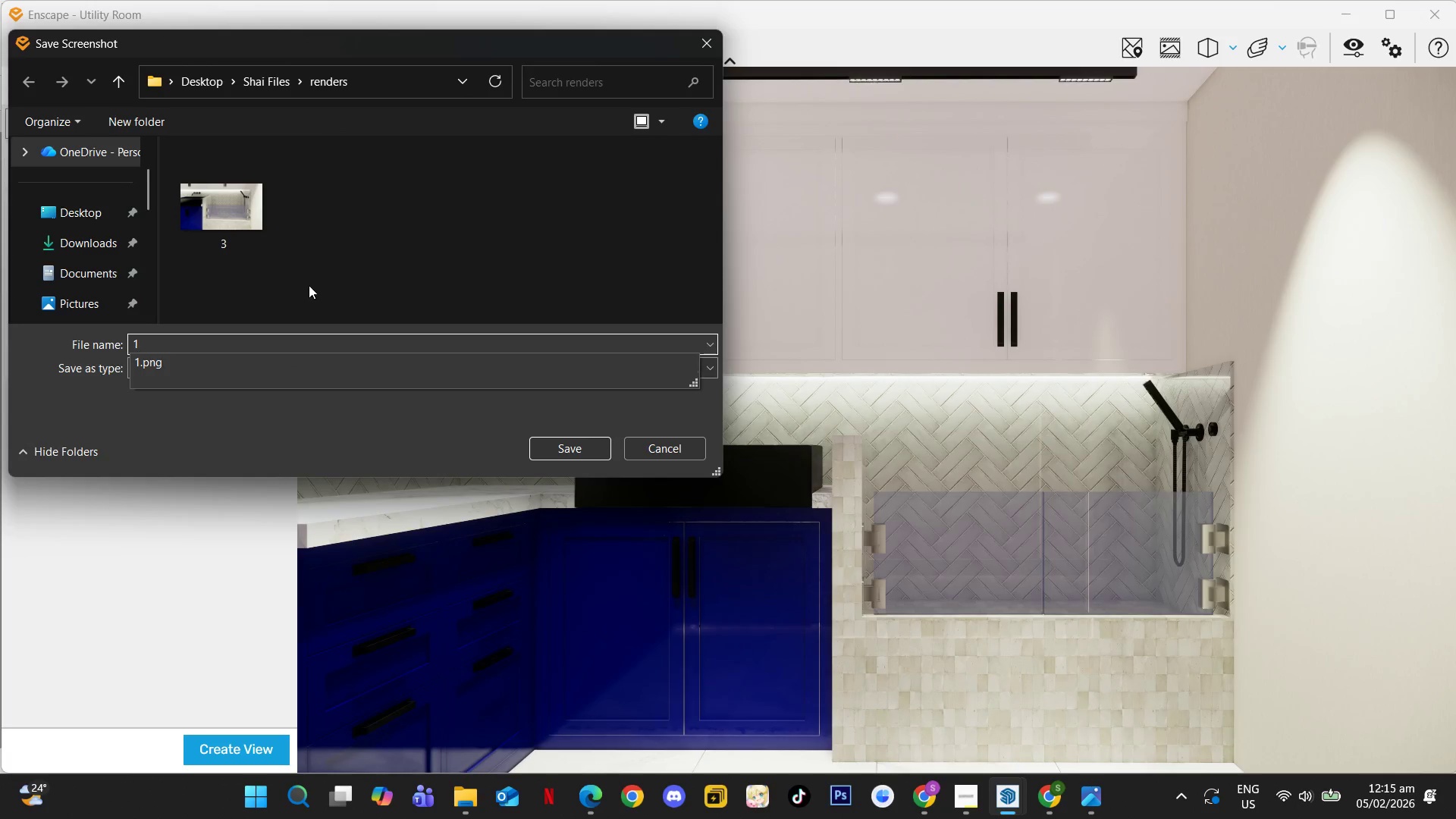 
left_click([312, 285])
 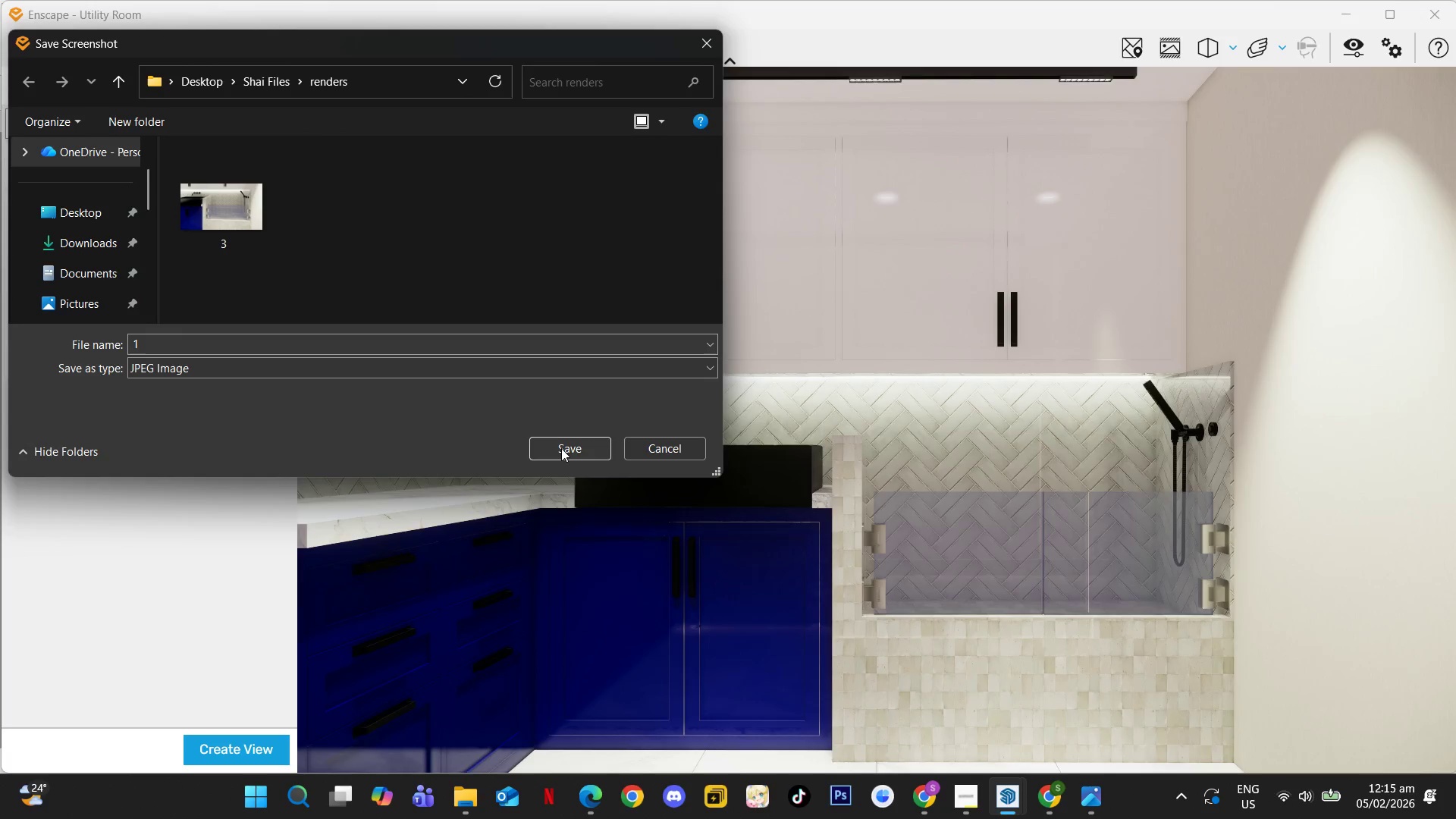 
left_click([561, 449])
 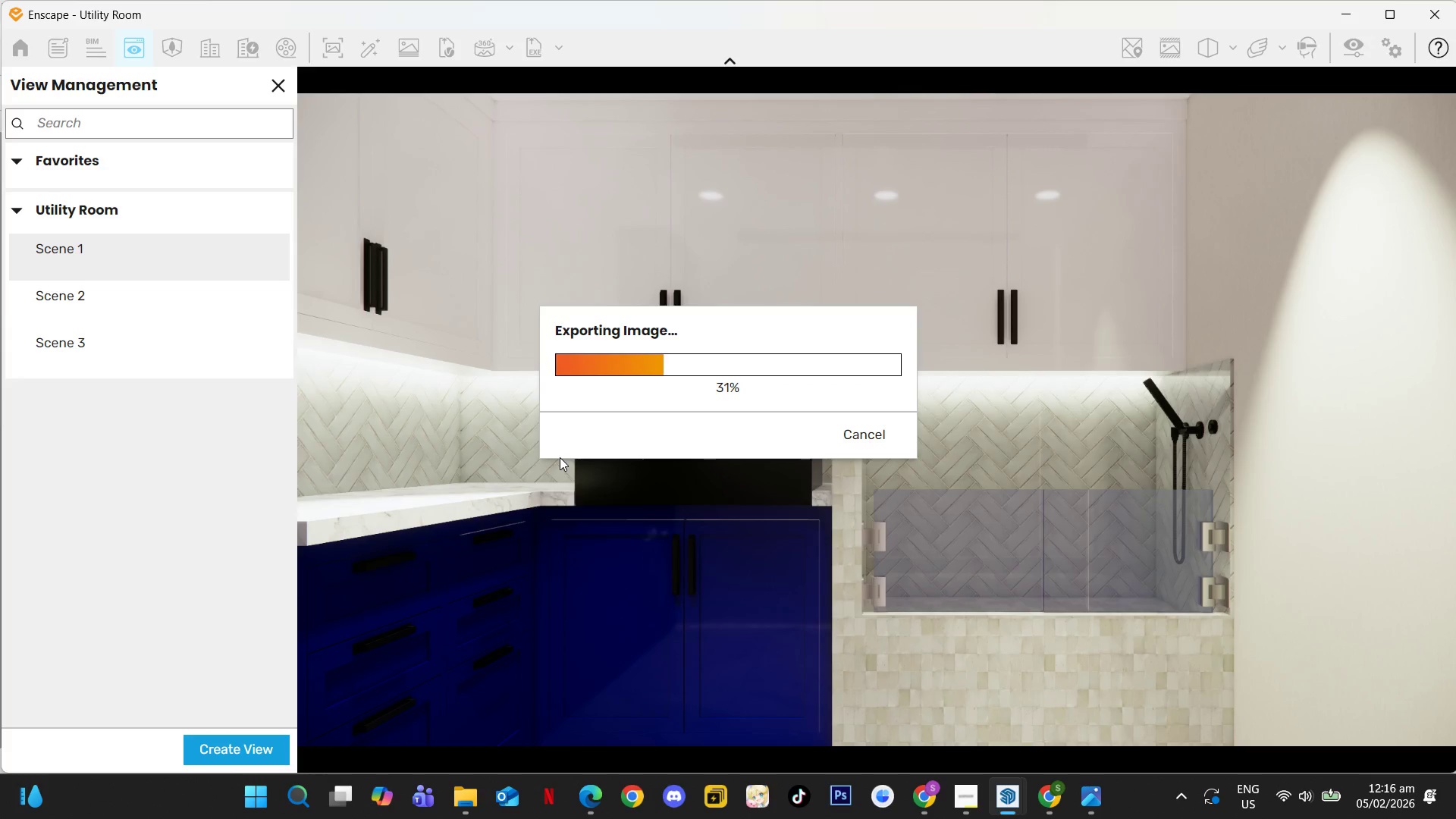 
wait(32.91)
 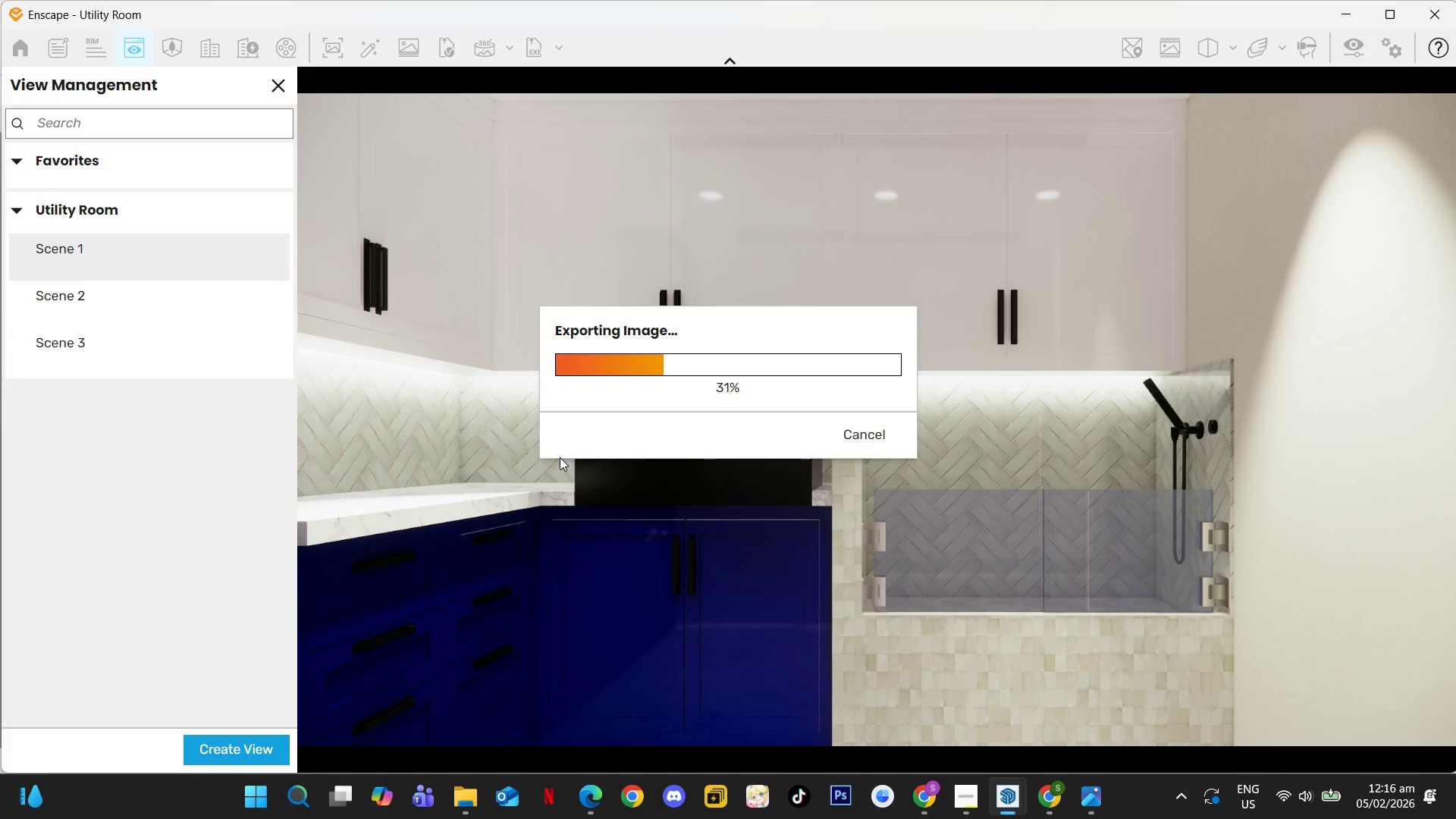 
left_click([454, 800])
 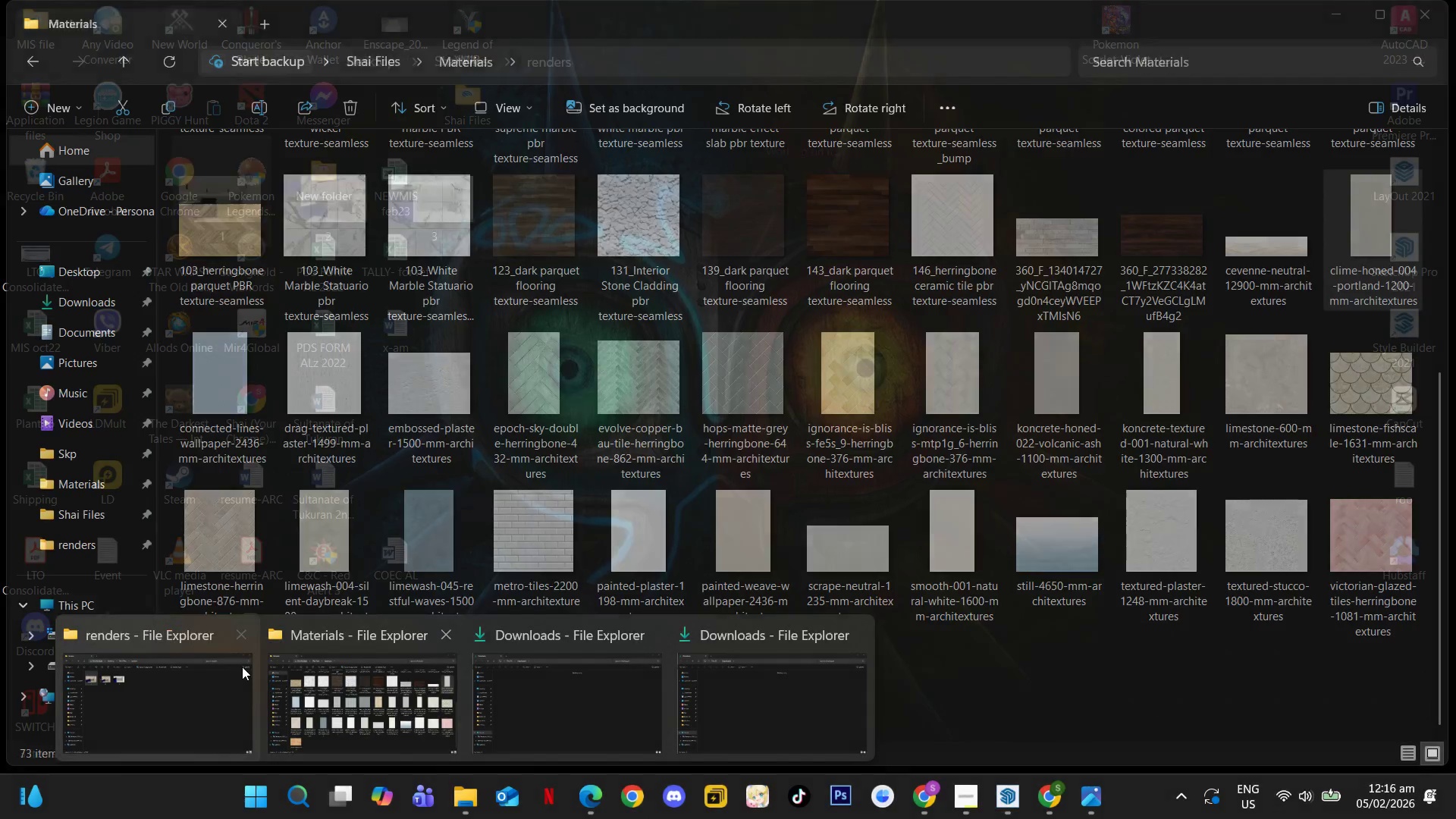 
left_click([211, 676])
 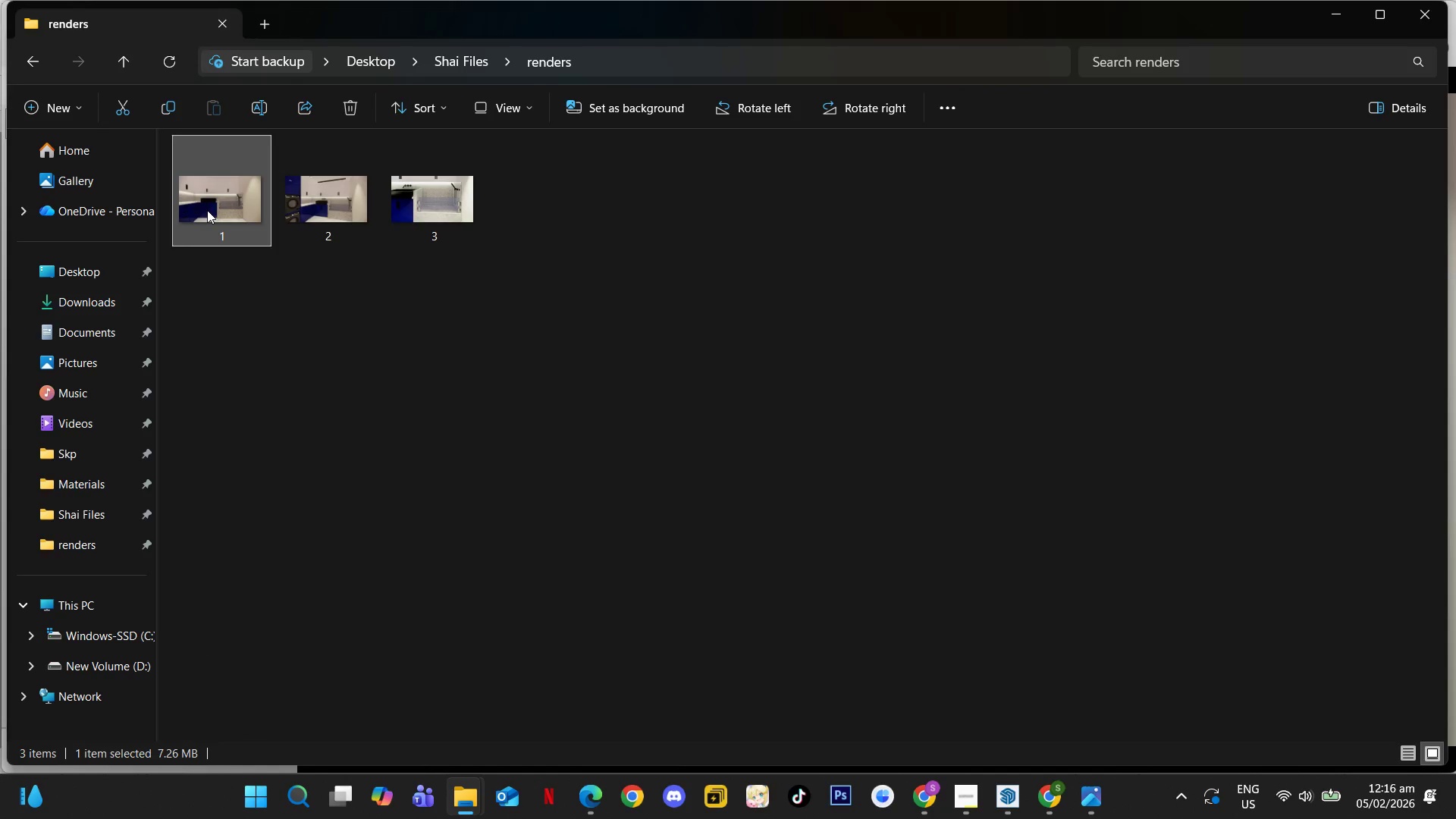 
double_click([207, 210])
 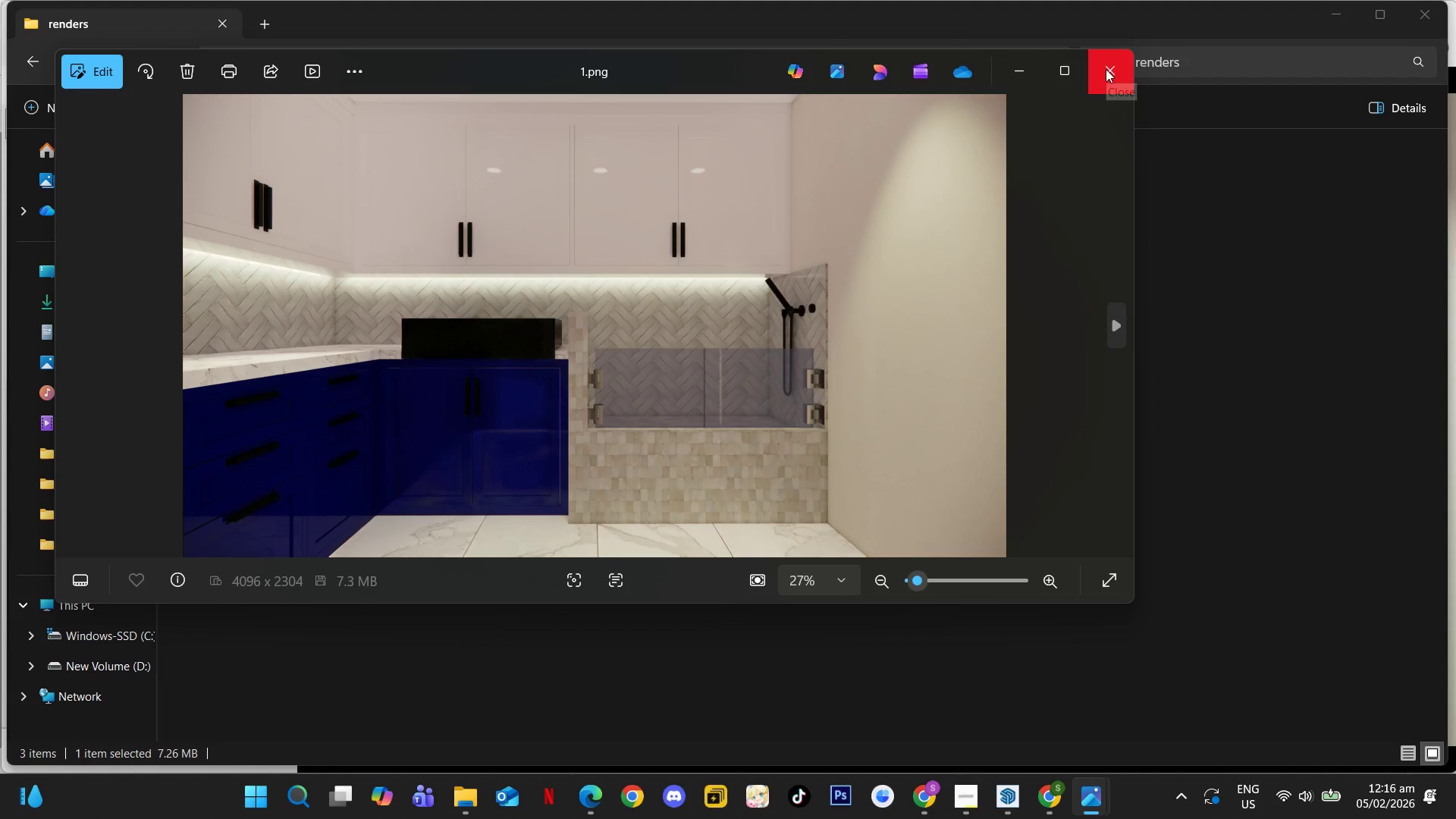 
left_click([1106, 69])
 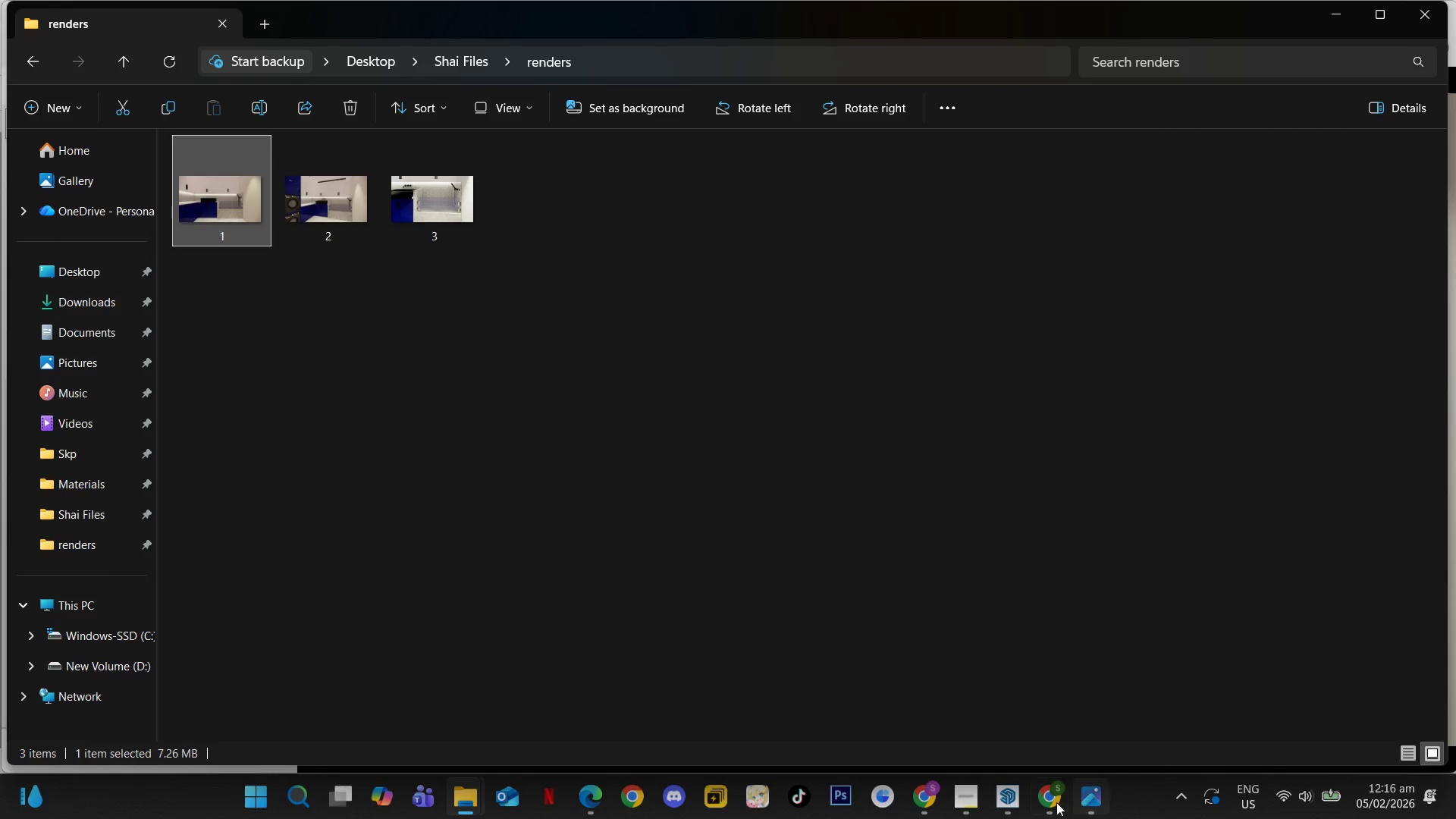 
left_click([1056, 799])
 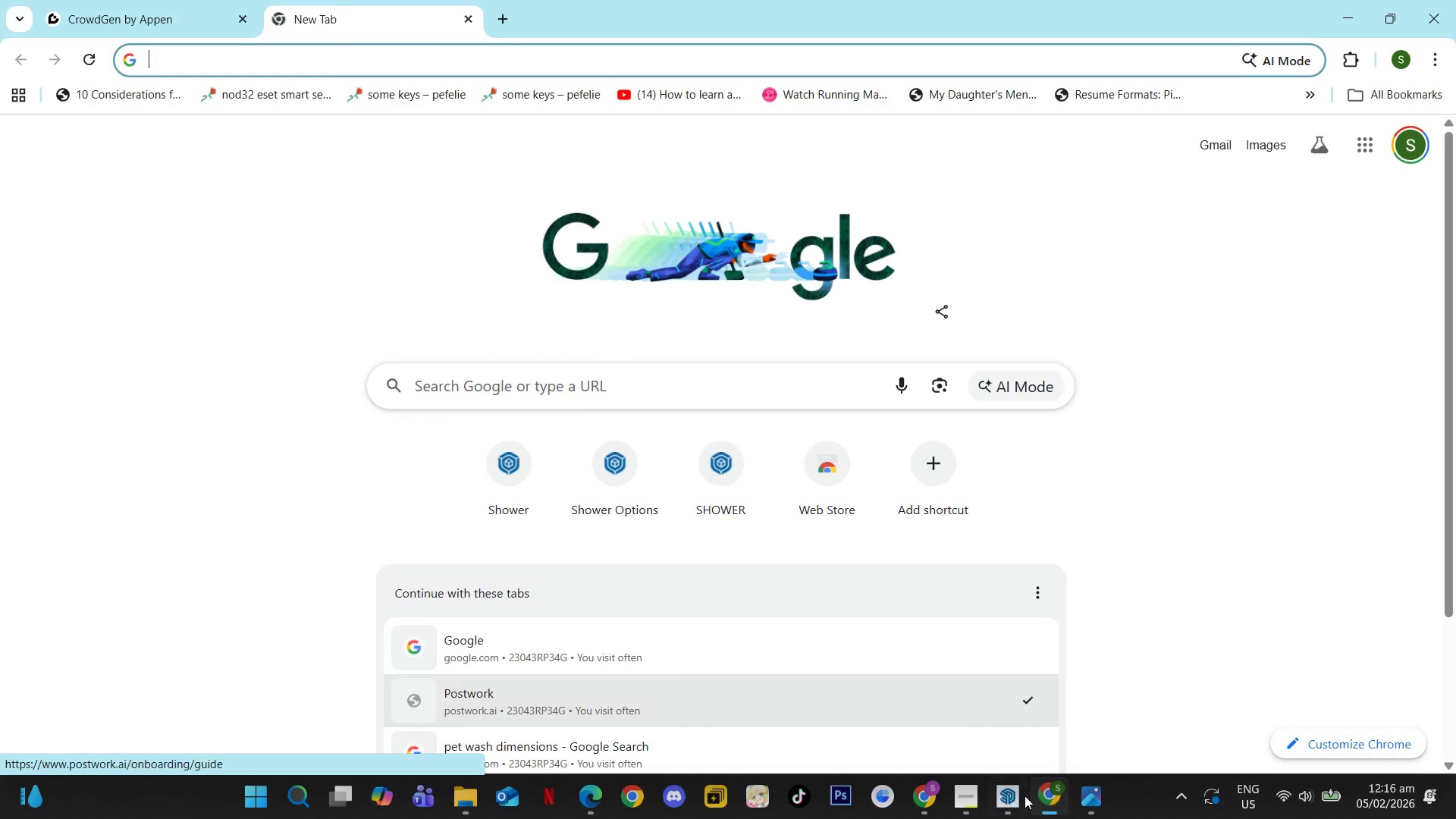 
left_click([1015, 795])
 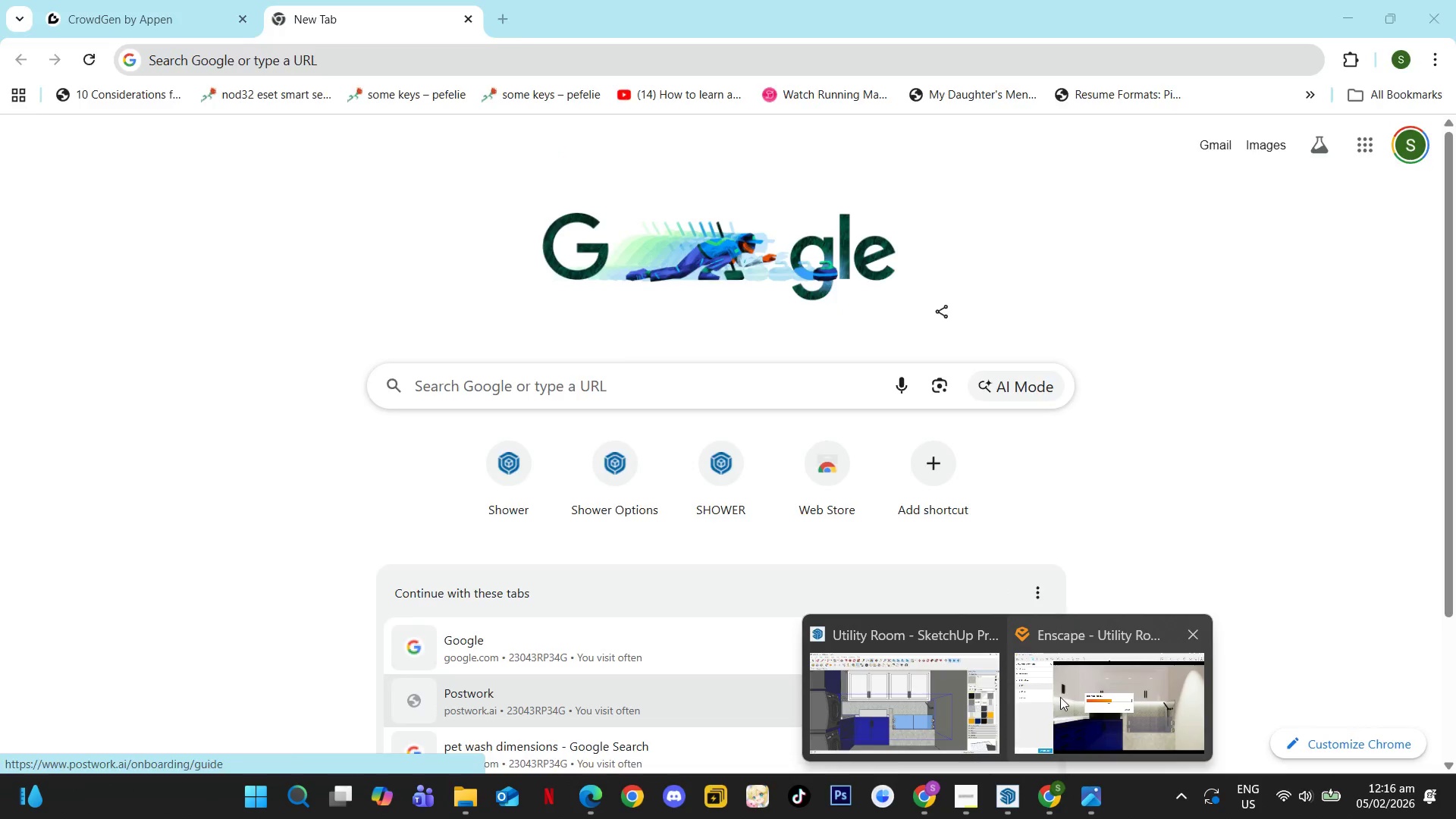 
left_click([1061, 696])
 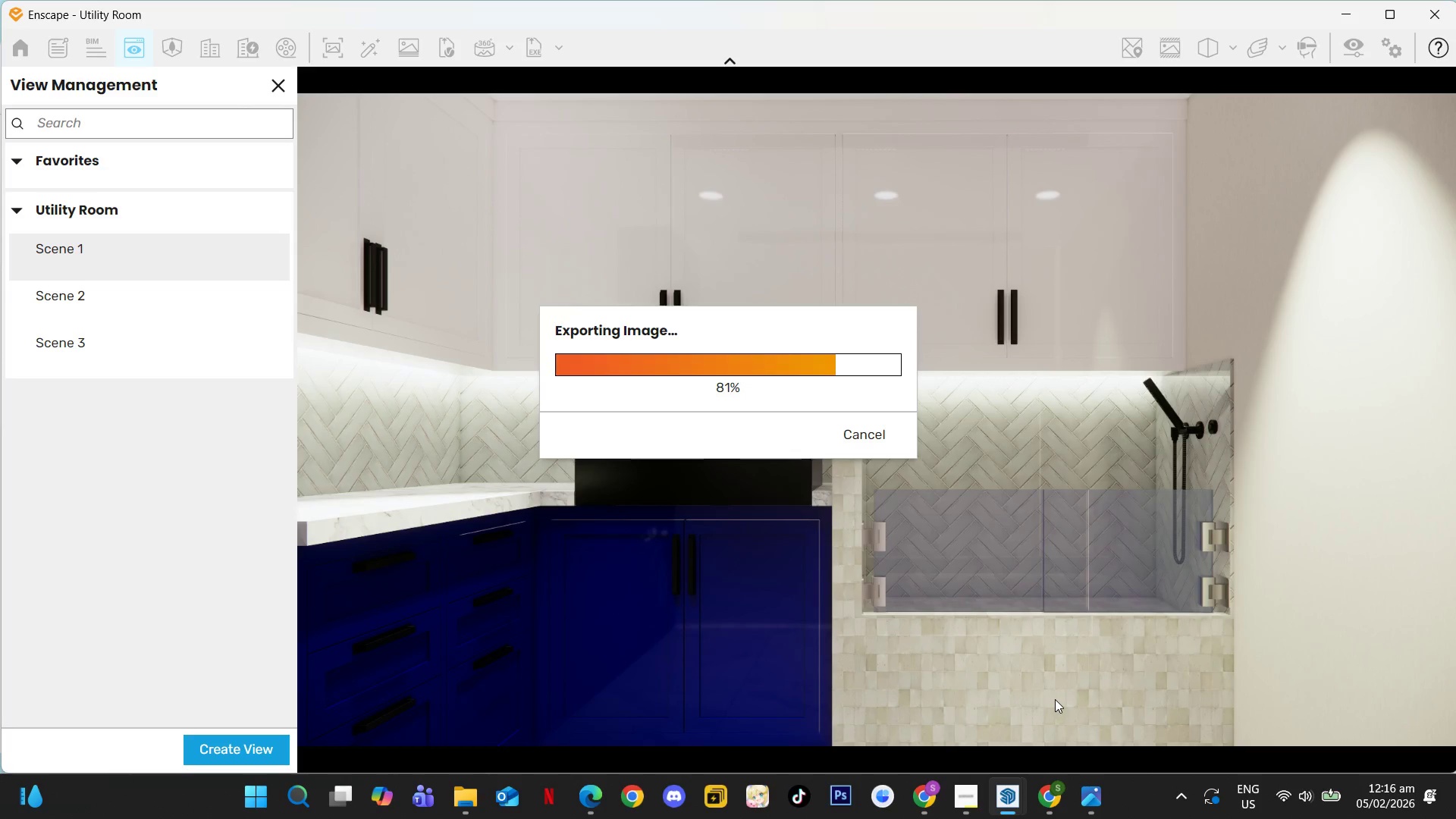 
wait(23.88)
 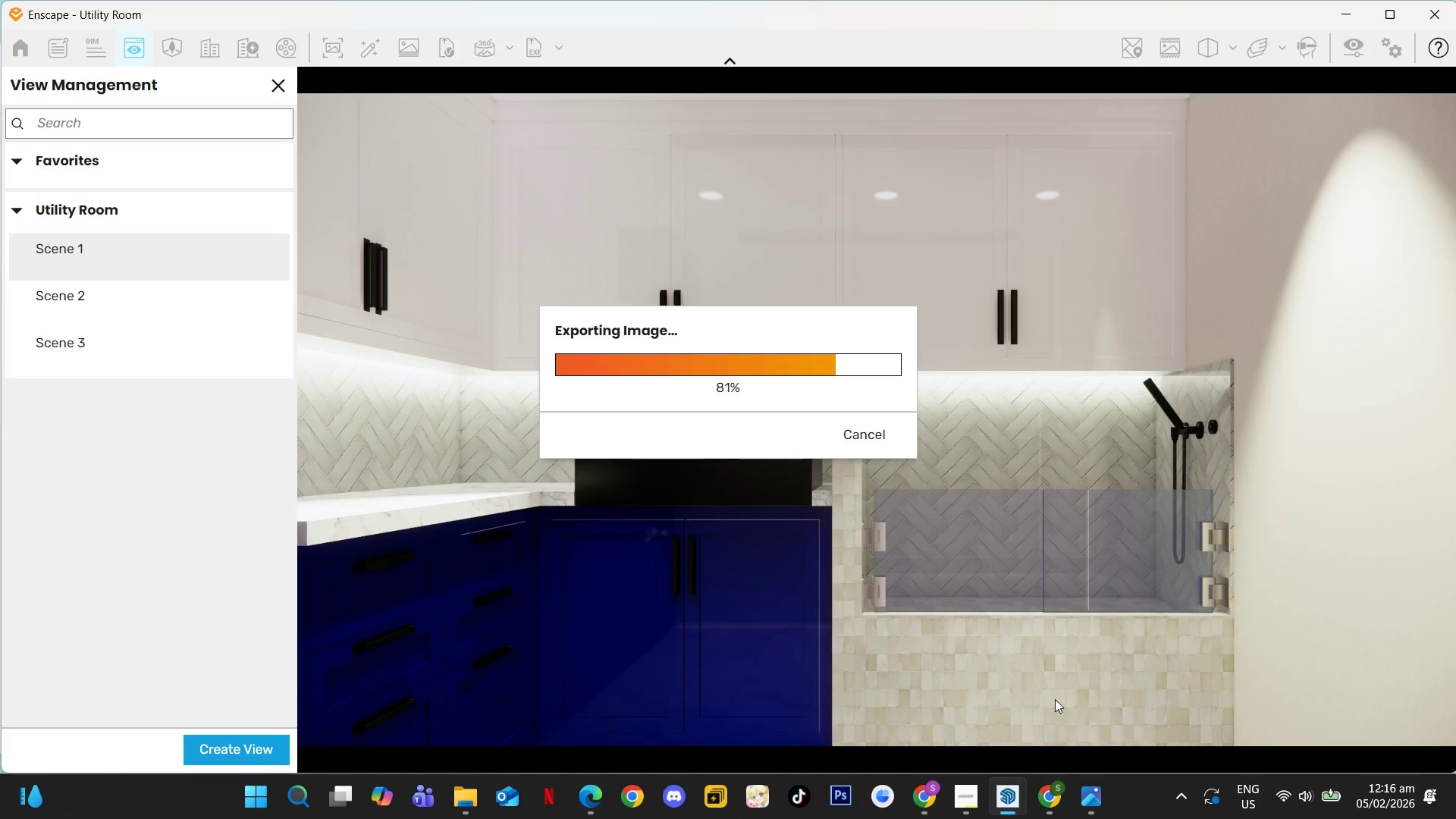 
left_click([926, 716])
 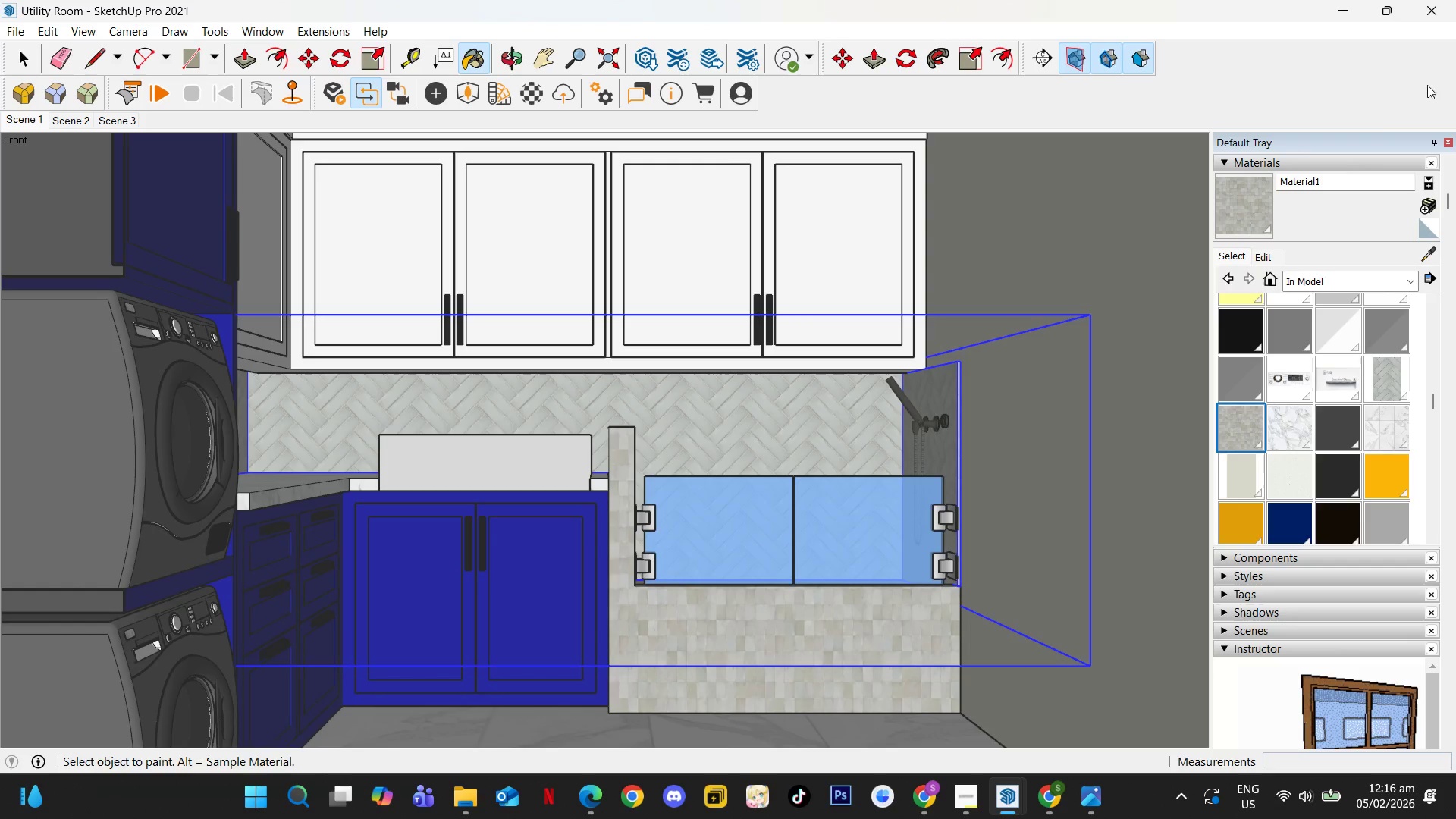 
double_click([1318, 178])
 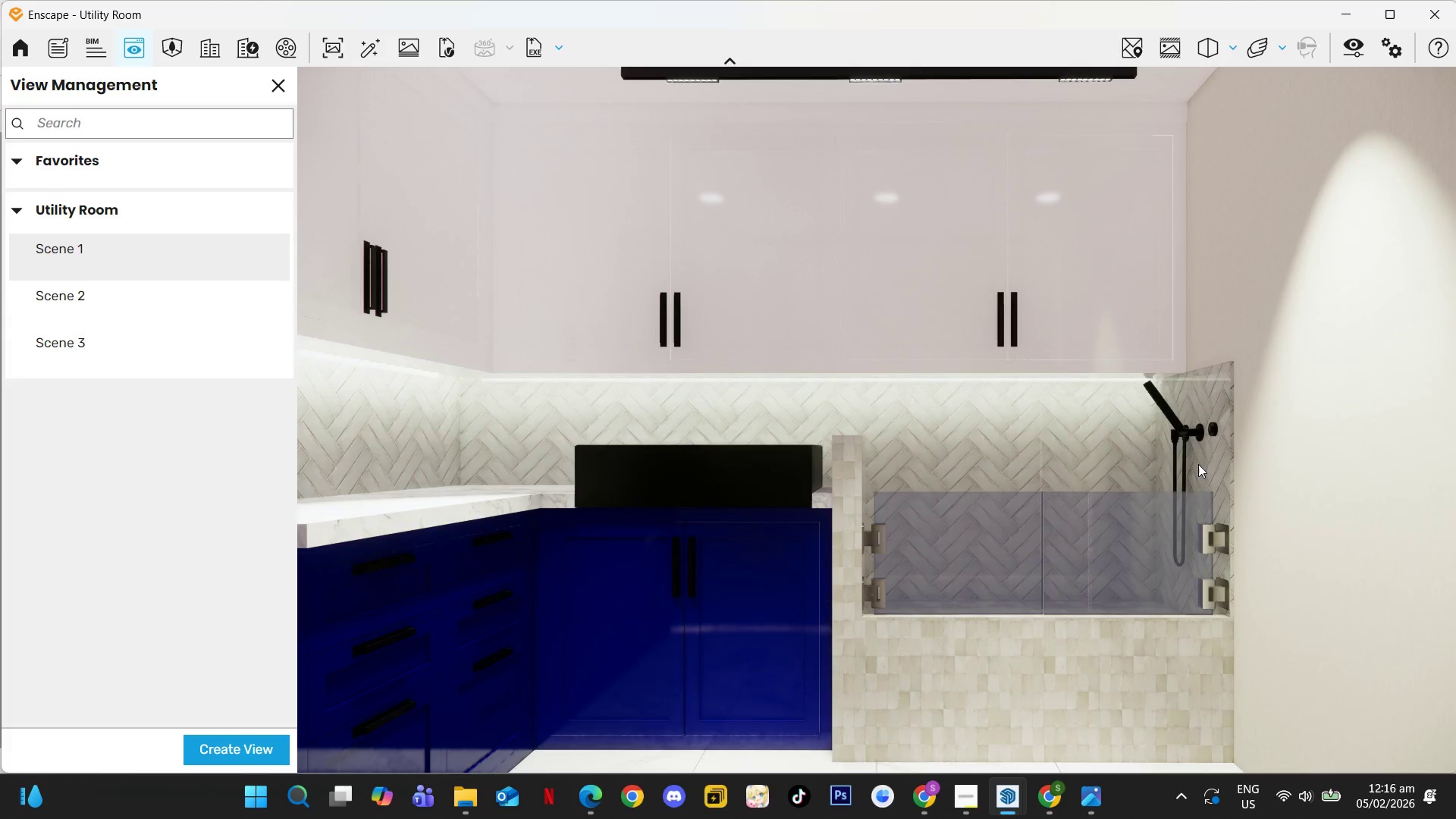 
key(Alt+Tab)
 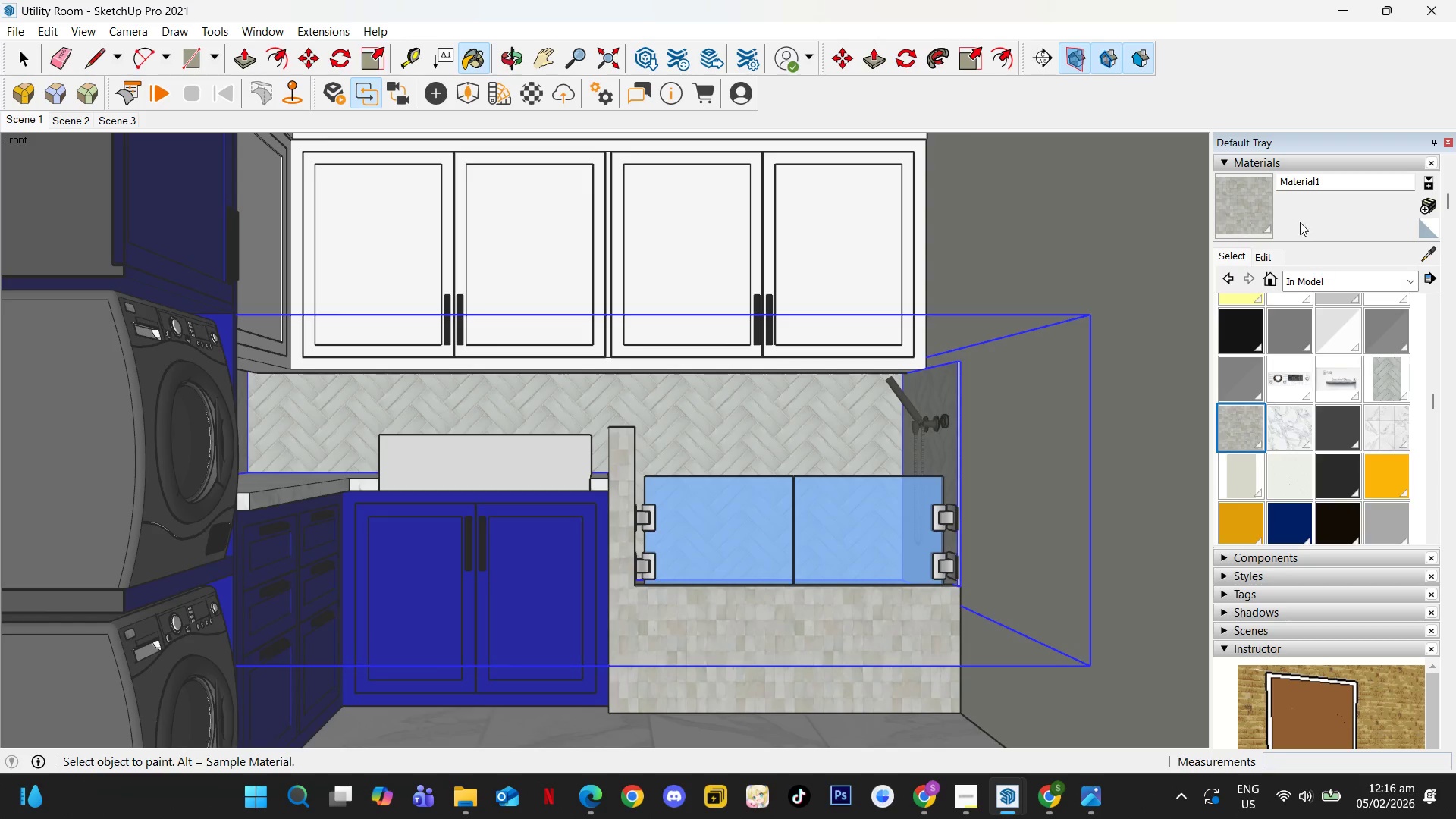 
double_click([1312, 180])
 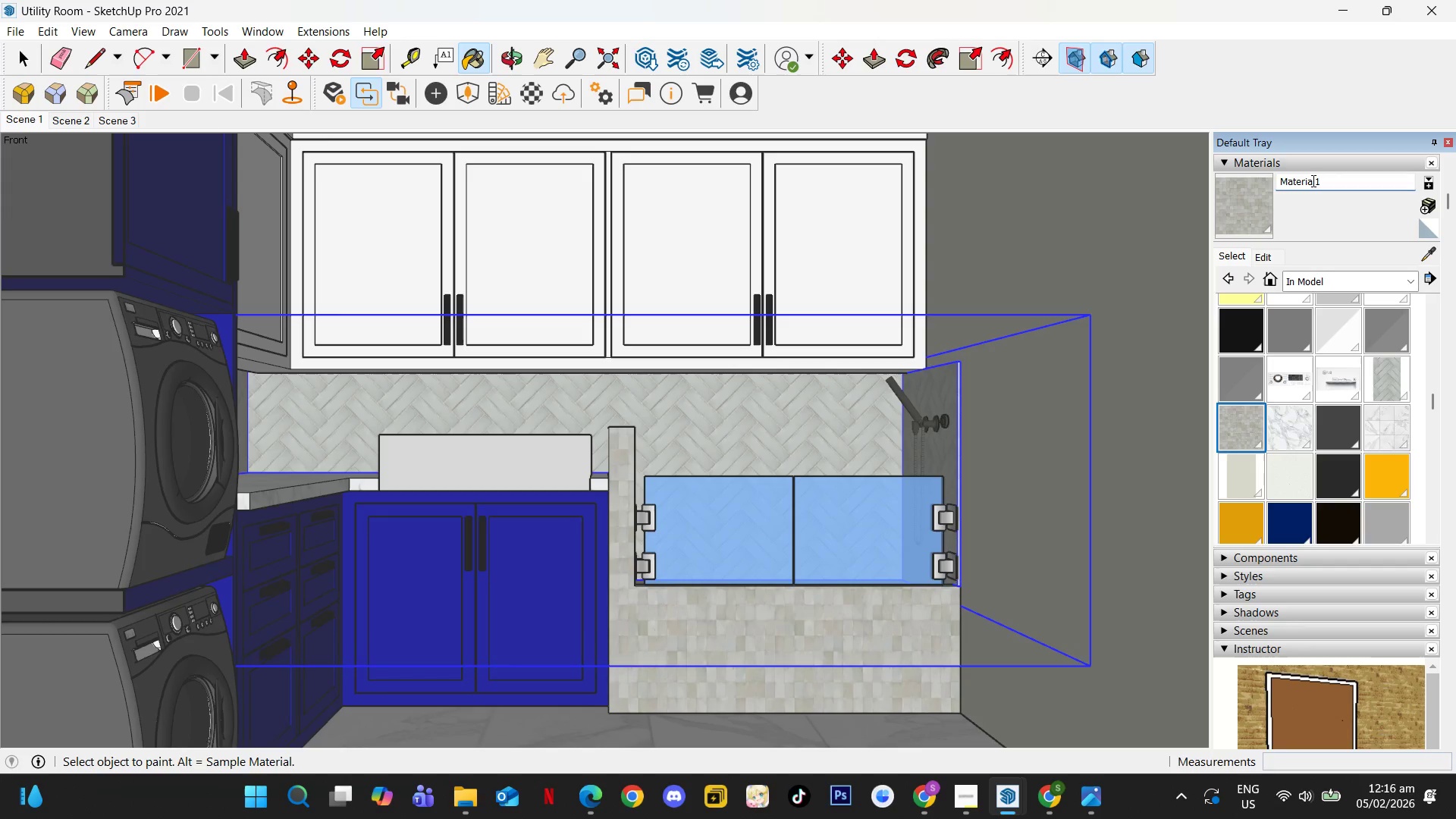 
triple_click([1312, 180])
 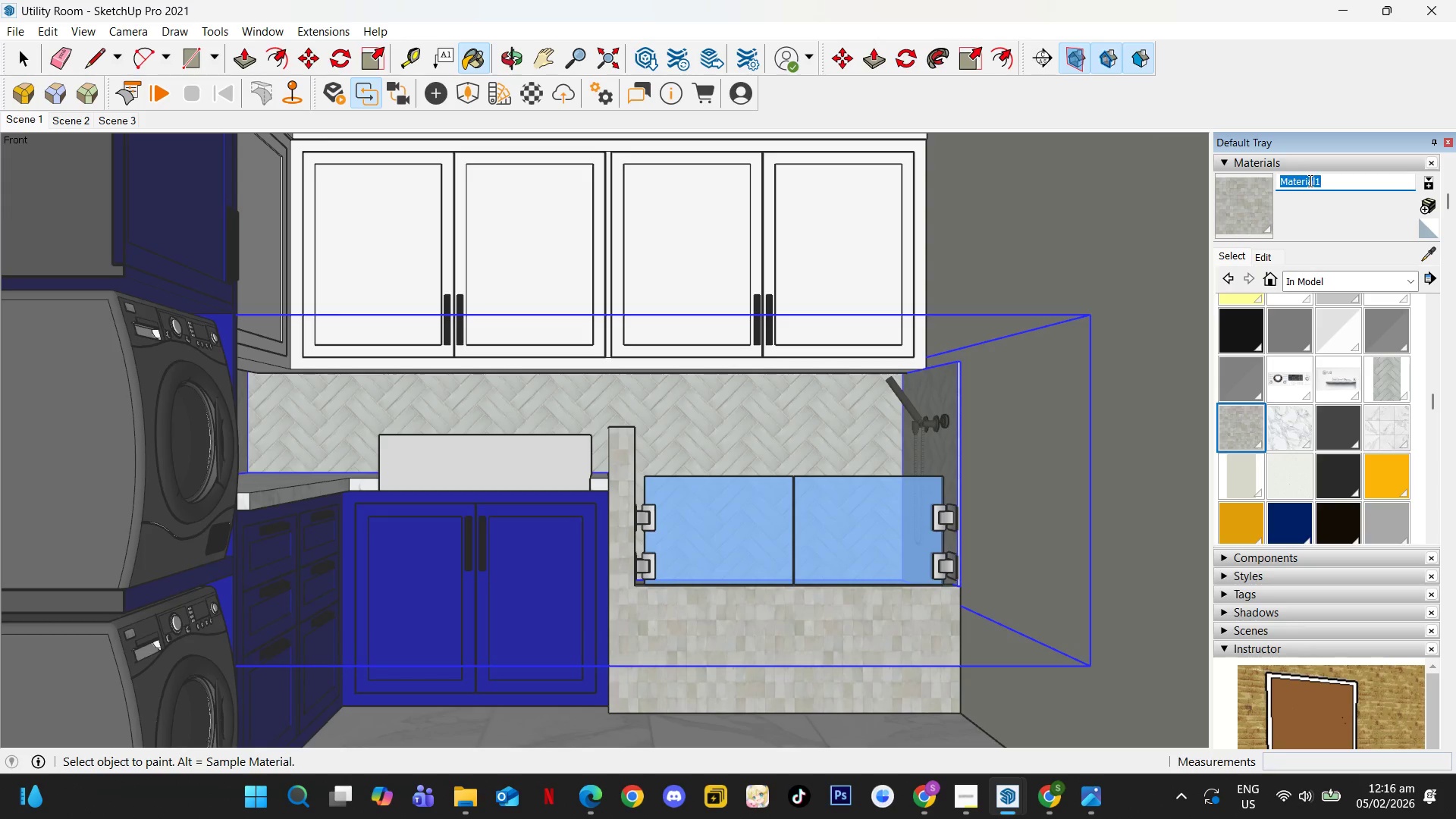 
type(Pet Wash tiles)
 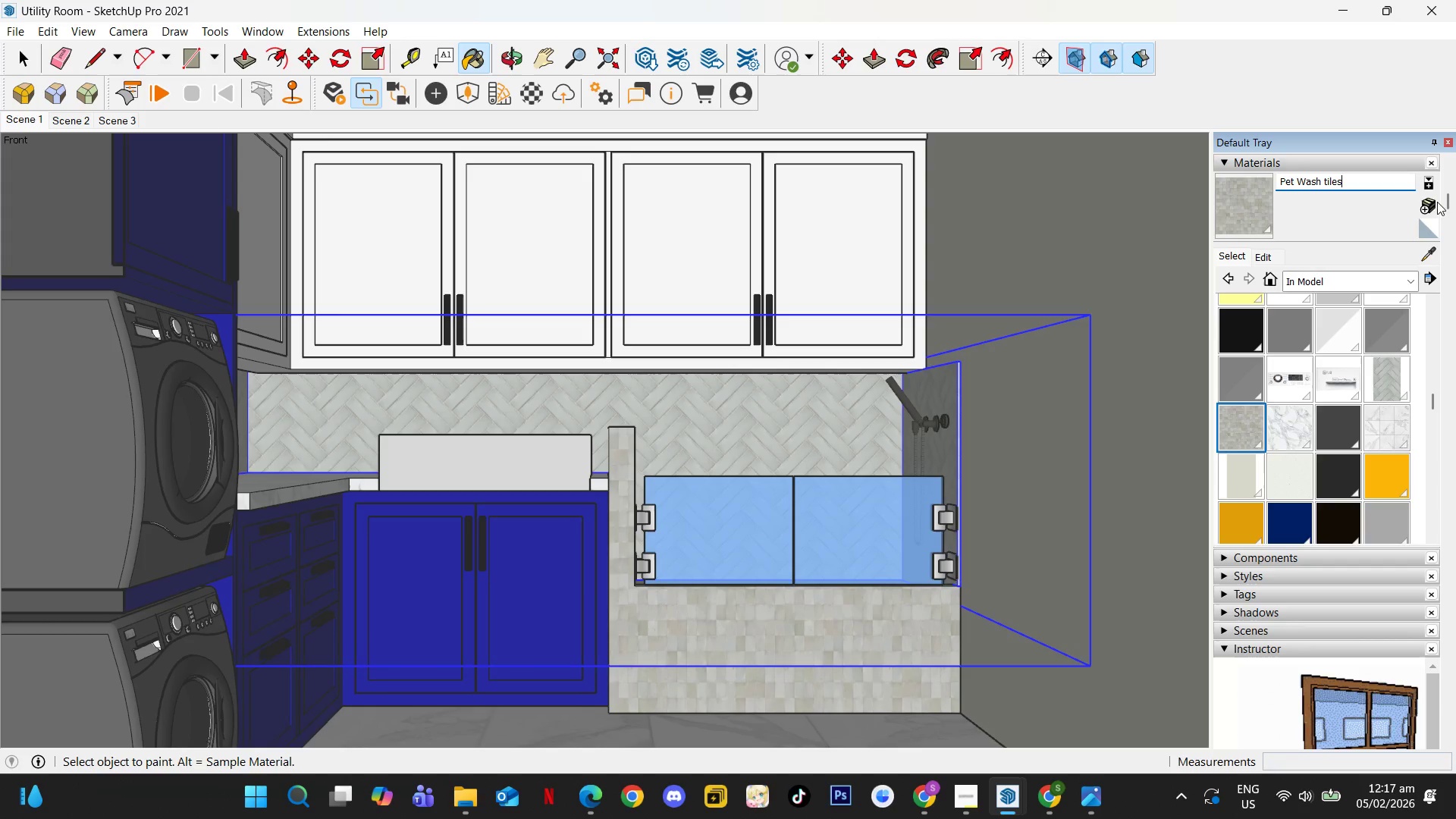 
left_click([1389, 424])
 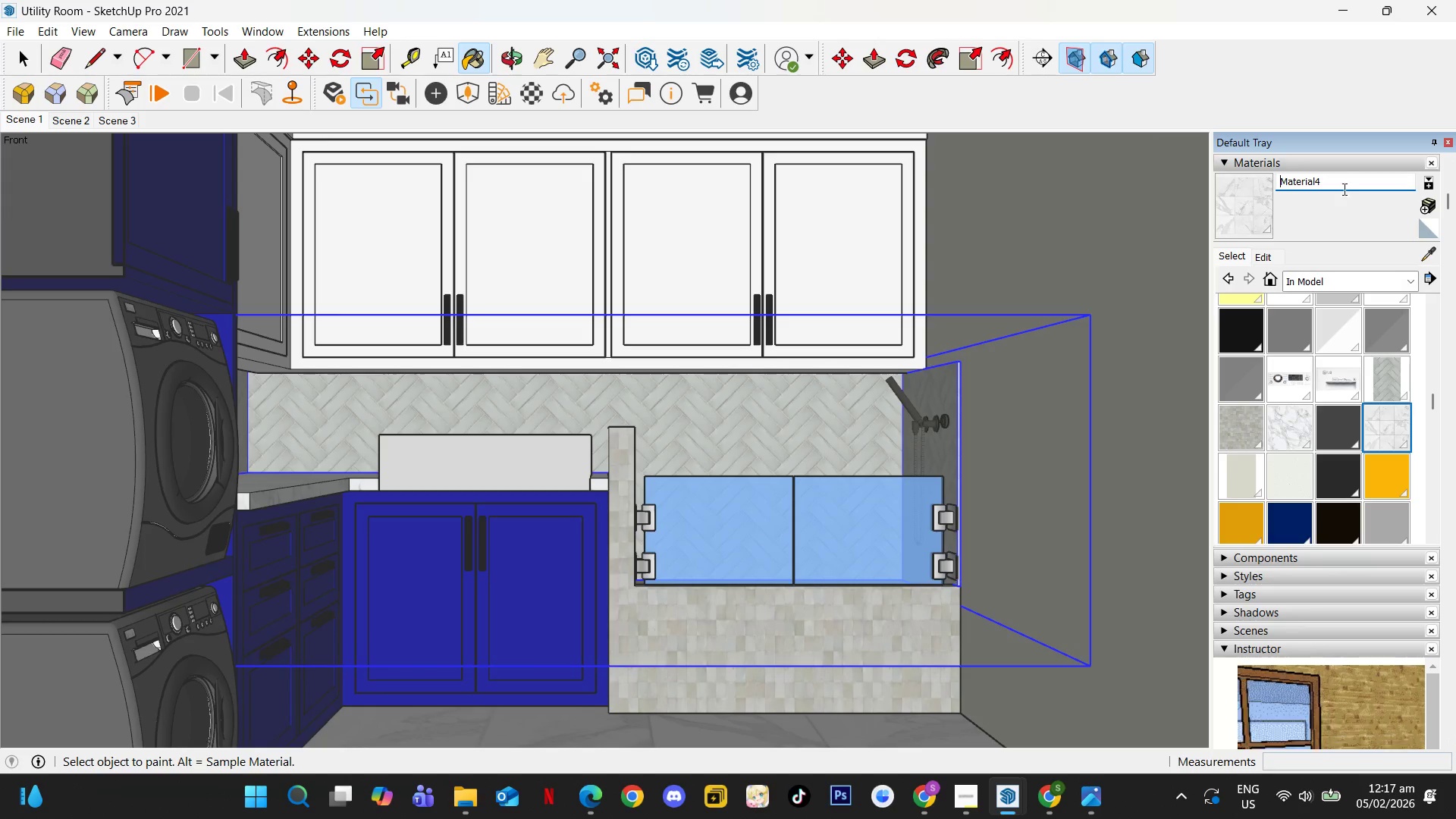 
double_click([1346, 180])
 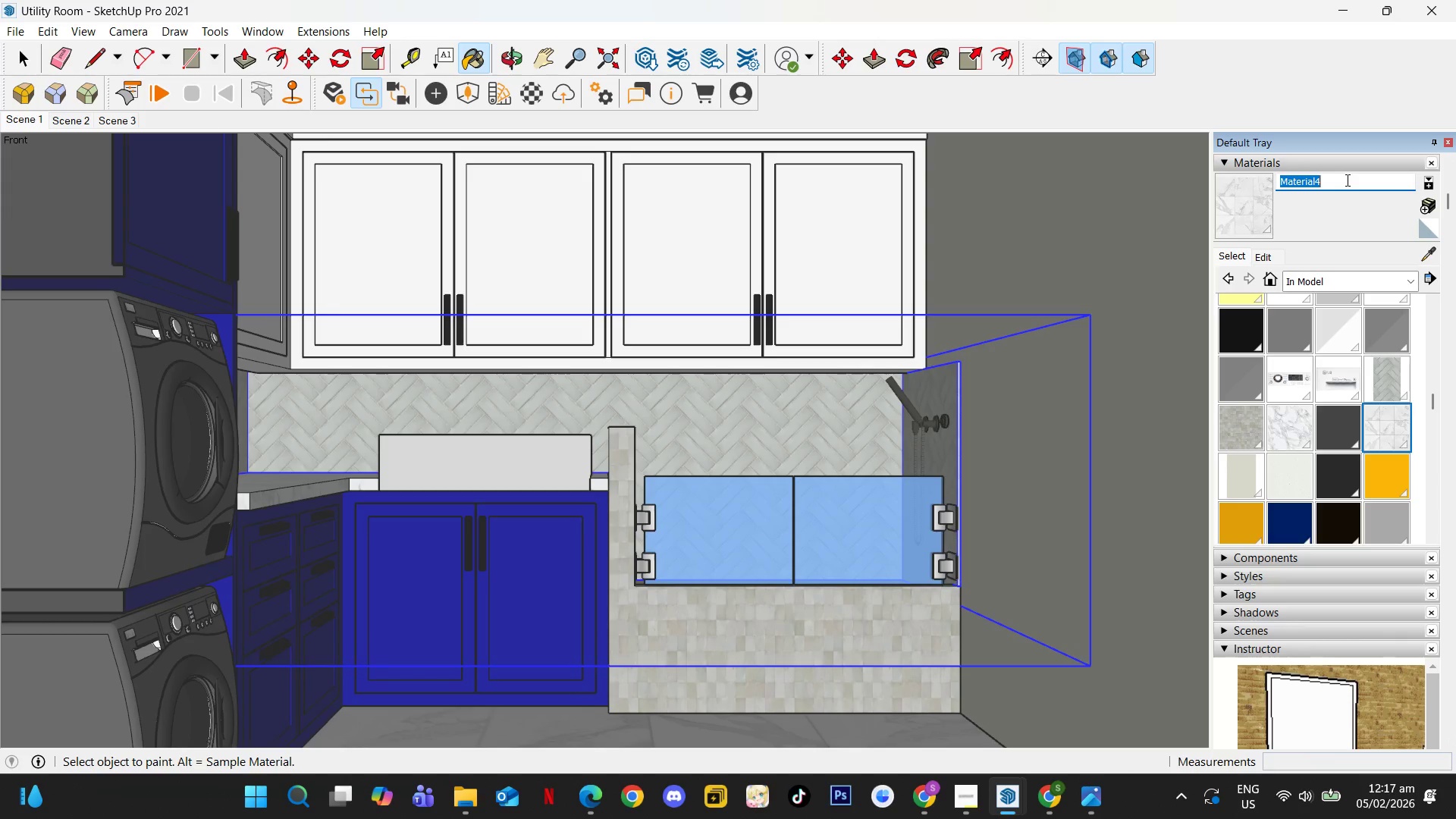 
type(Flooring)
 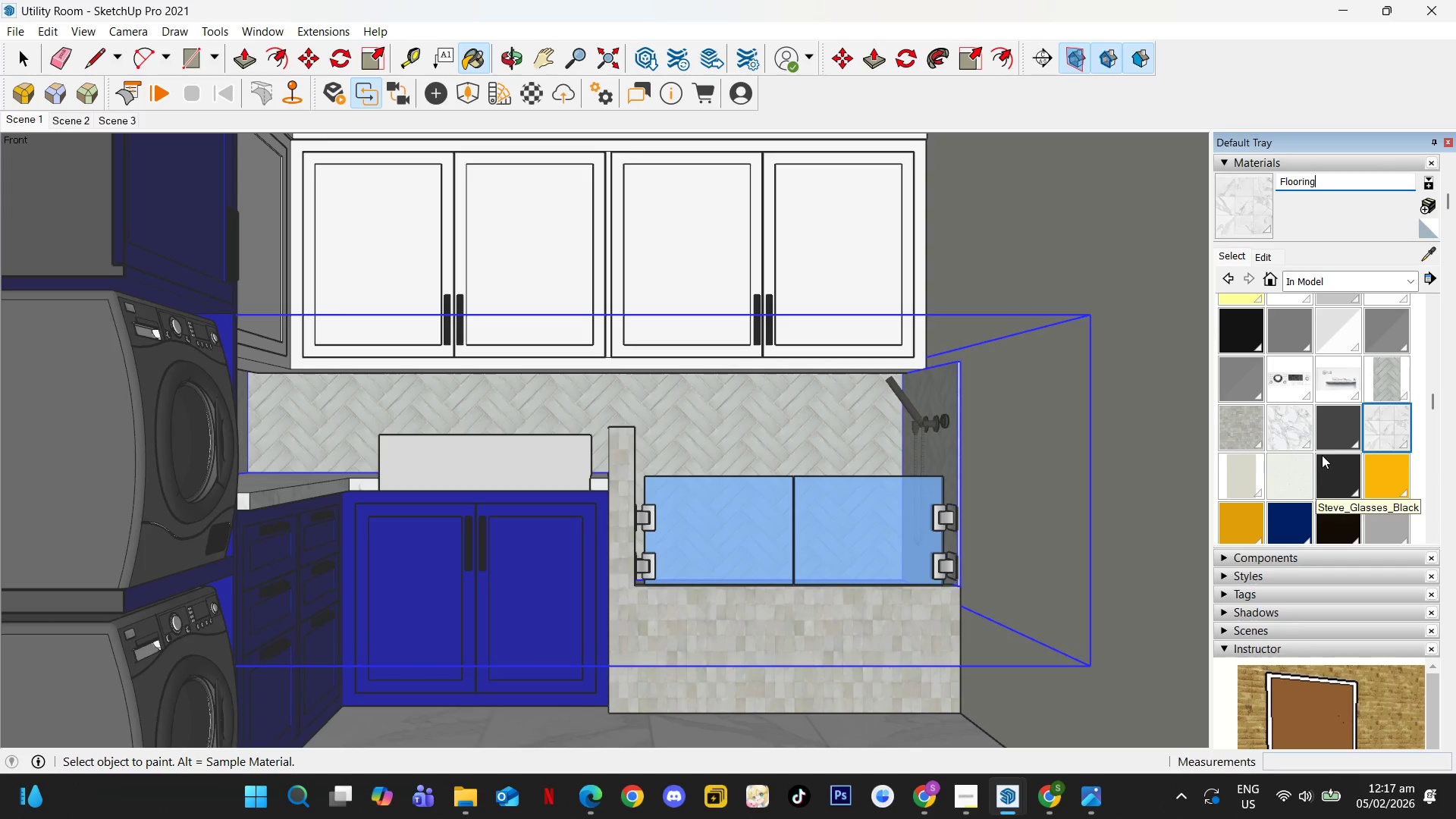 
left_click([1247, 472])
 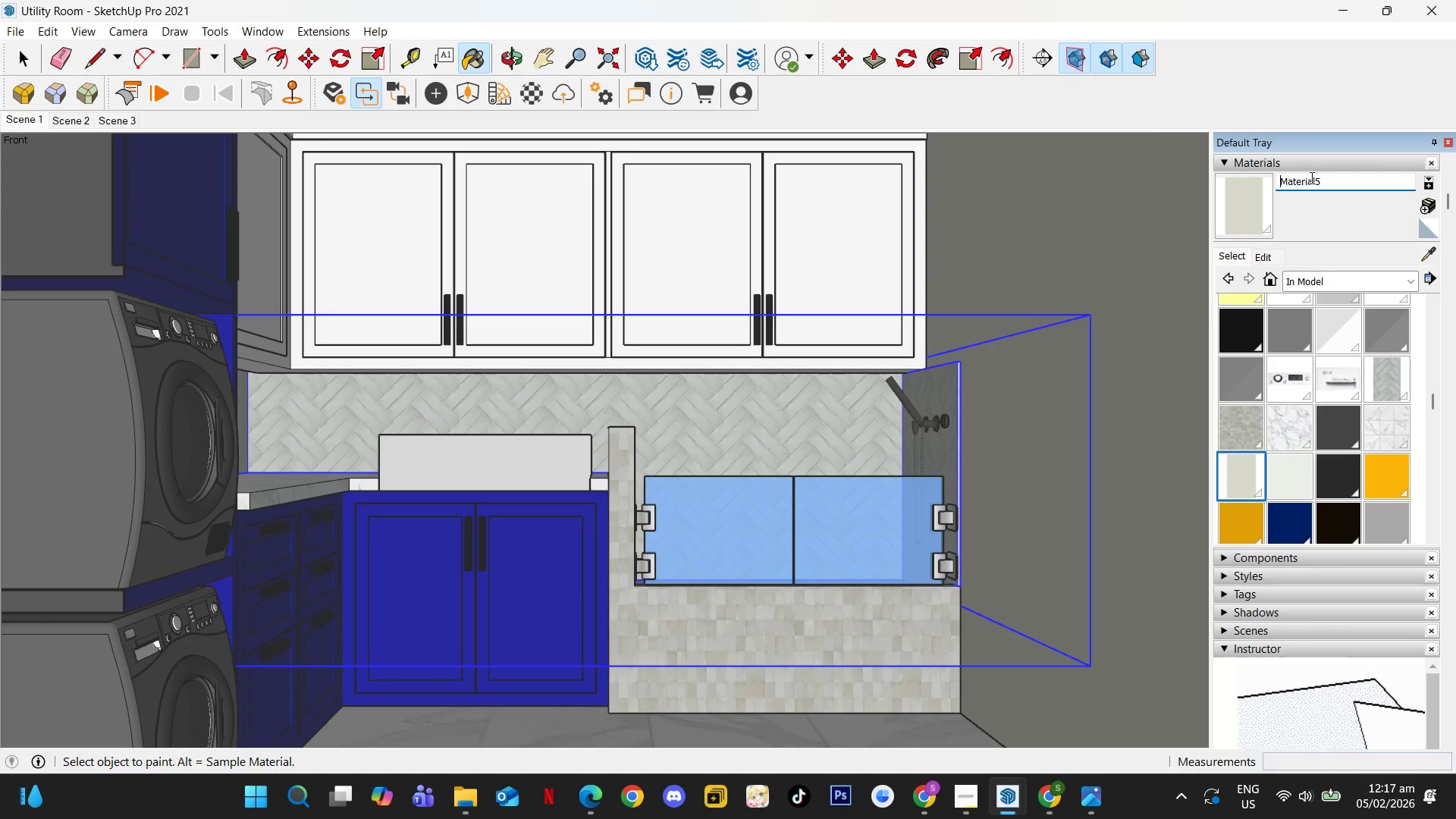 
double_click([1313, 177])
 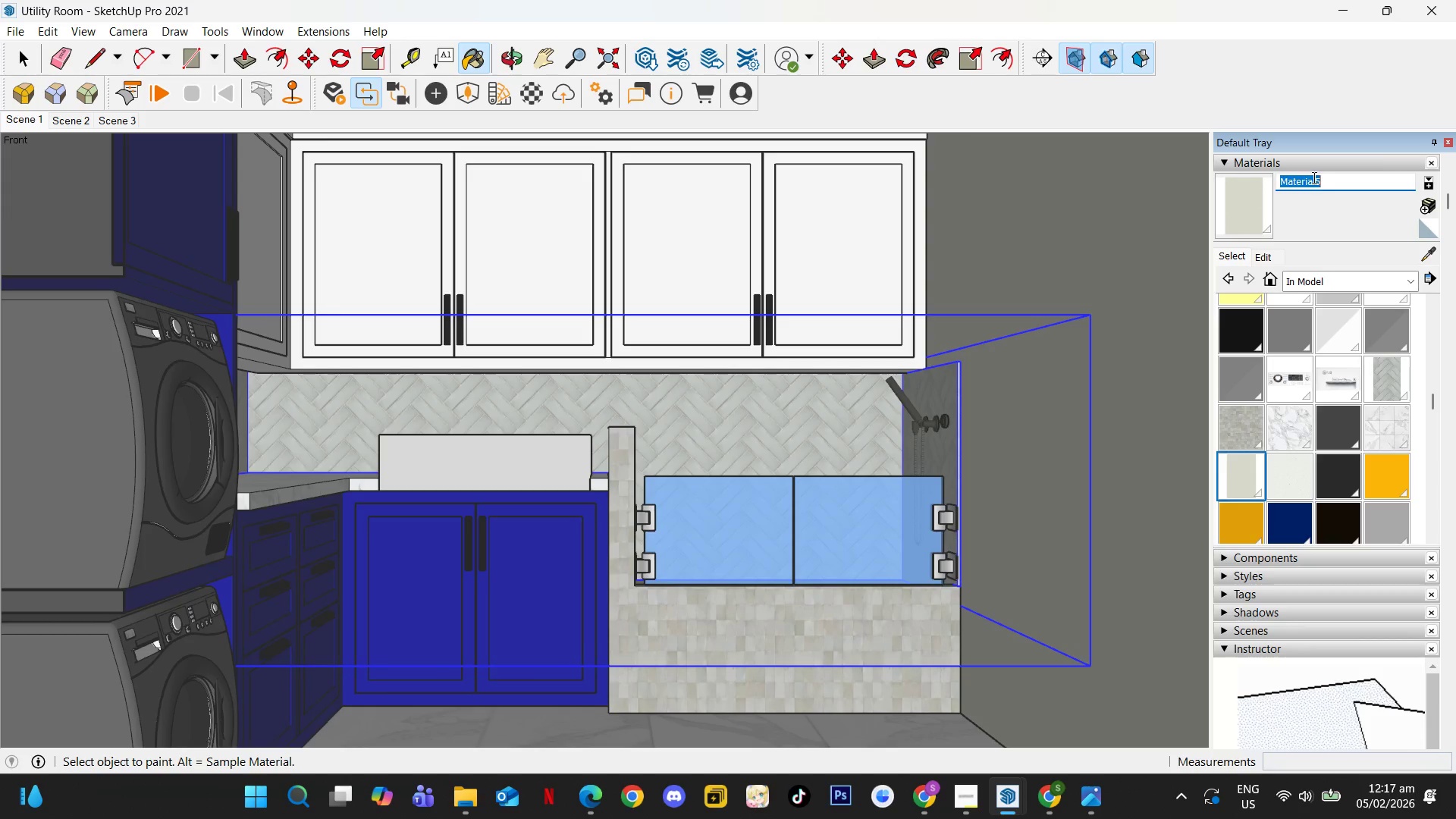 
triple_click([1313, 177])
 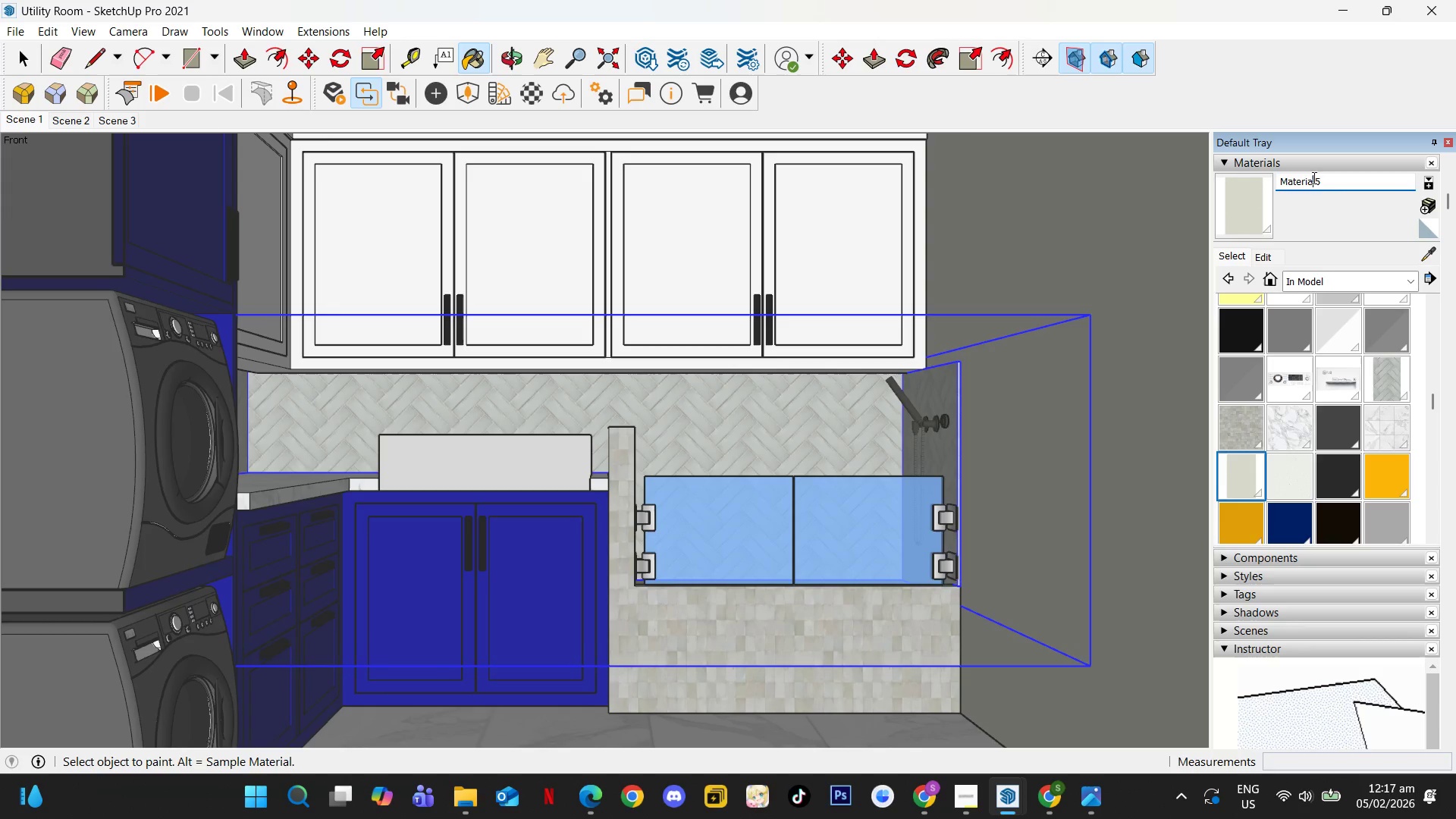 
triple_click([1313, 177])
 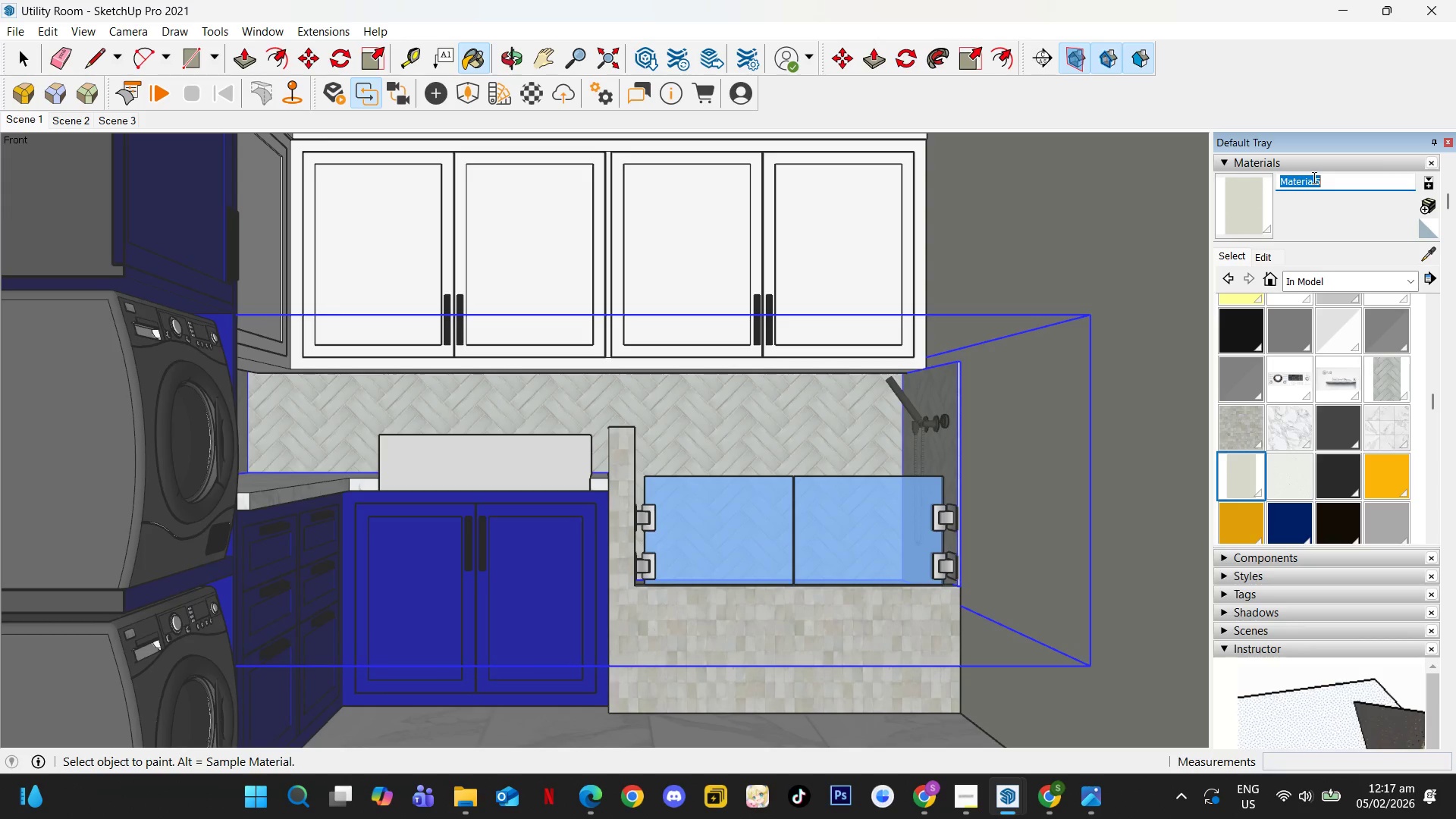 
type(Wall)
 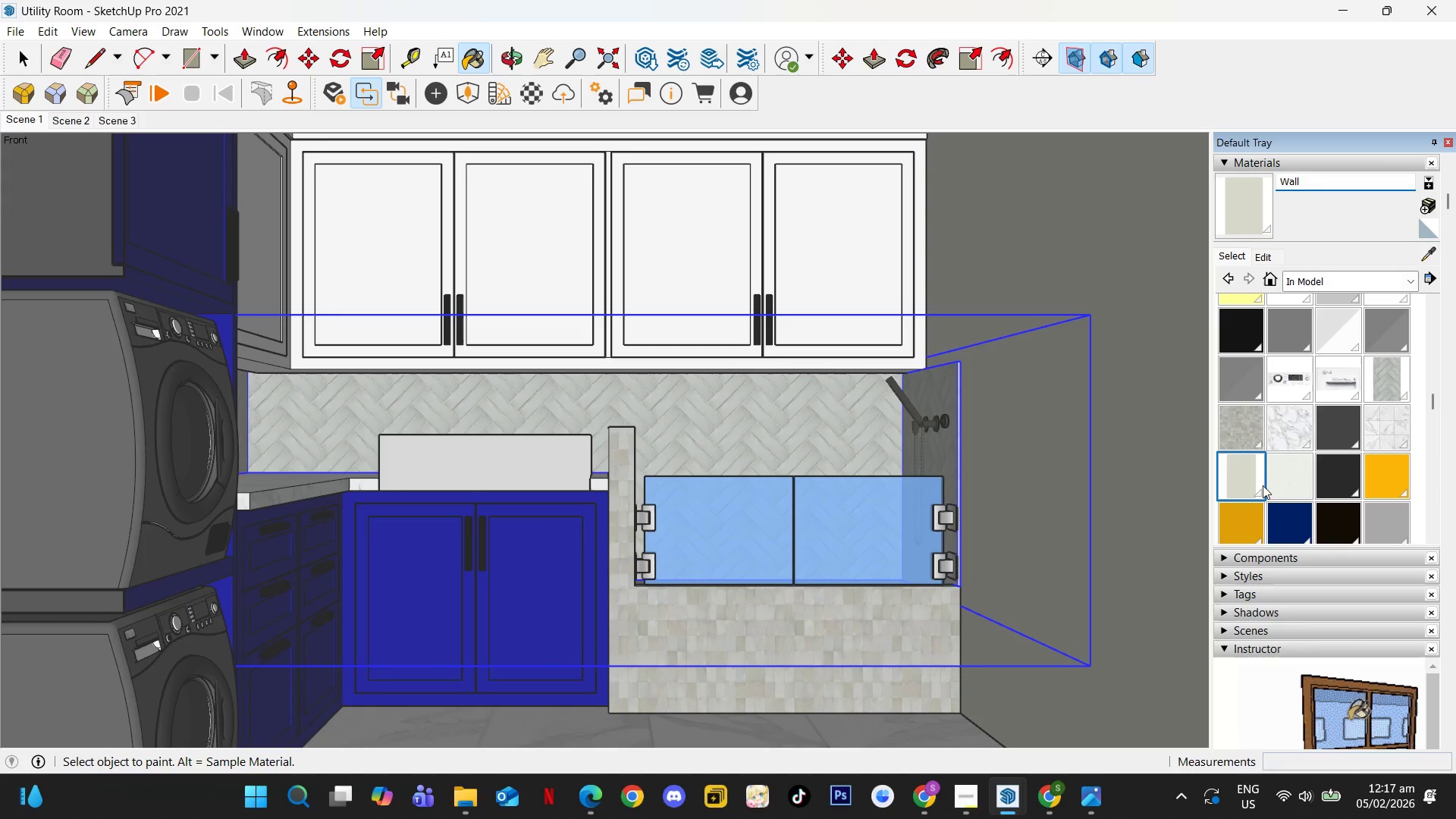 
left_click([1293, 516])
 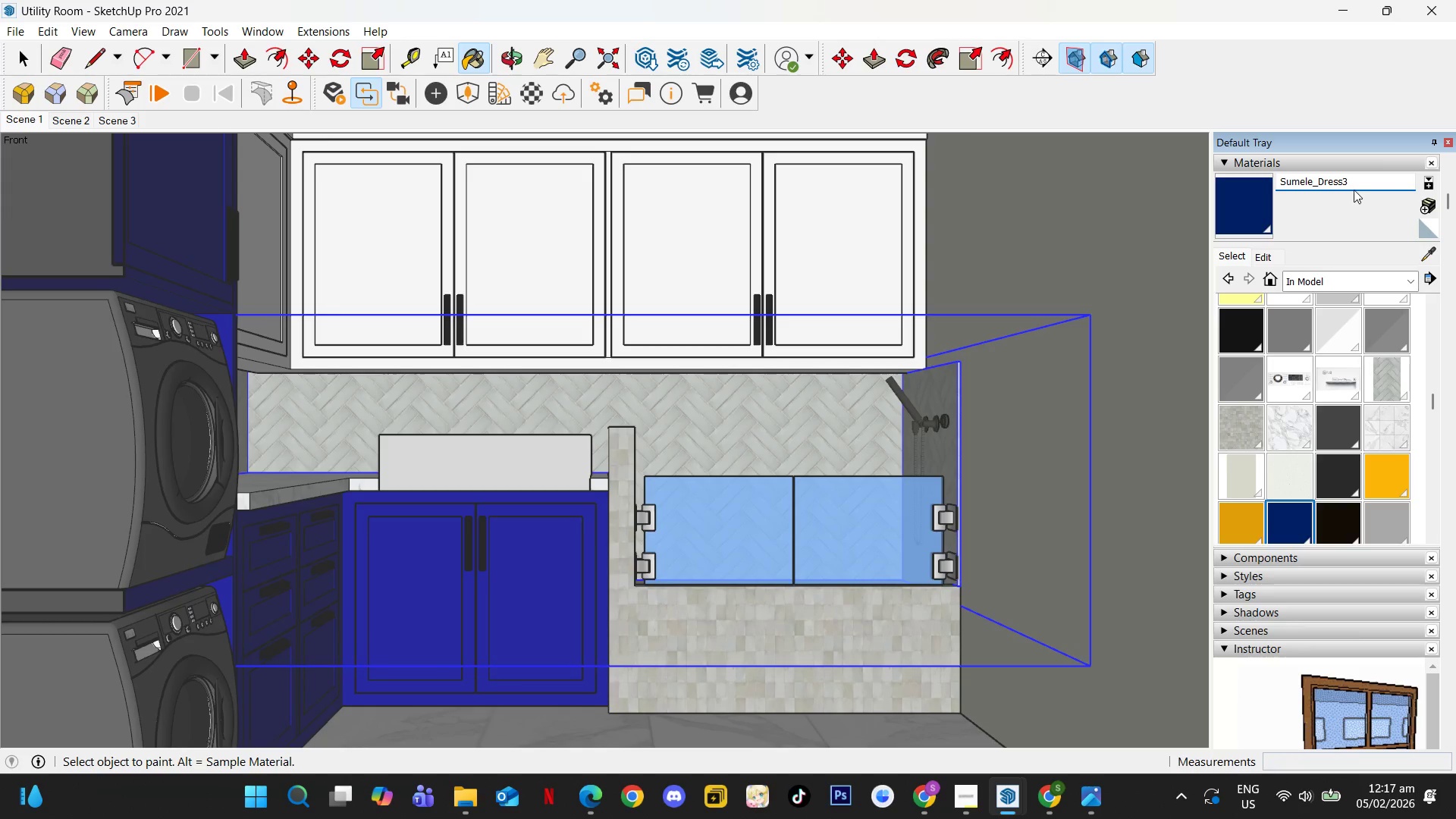 
double_click([1357, 180])
 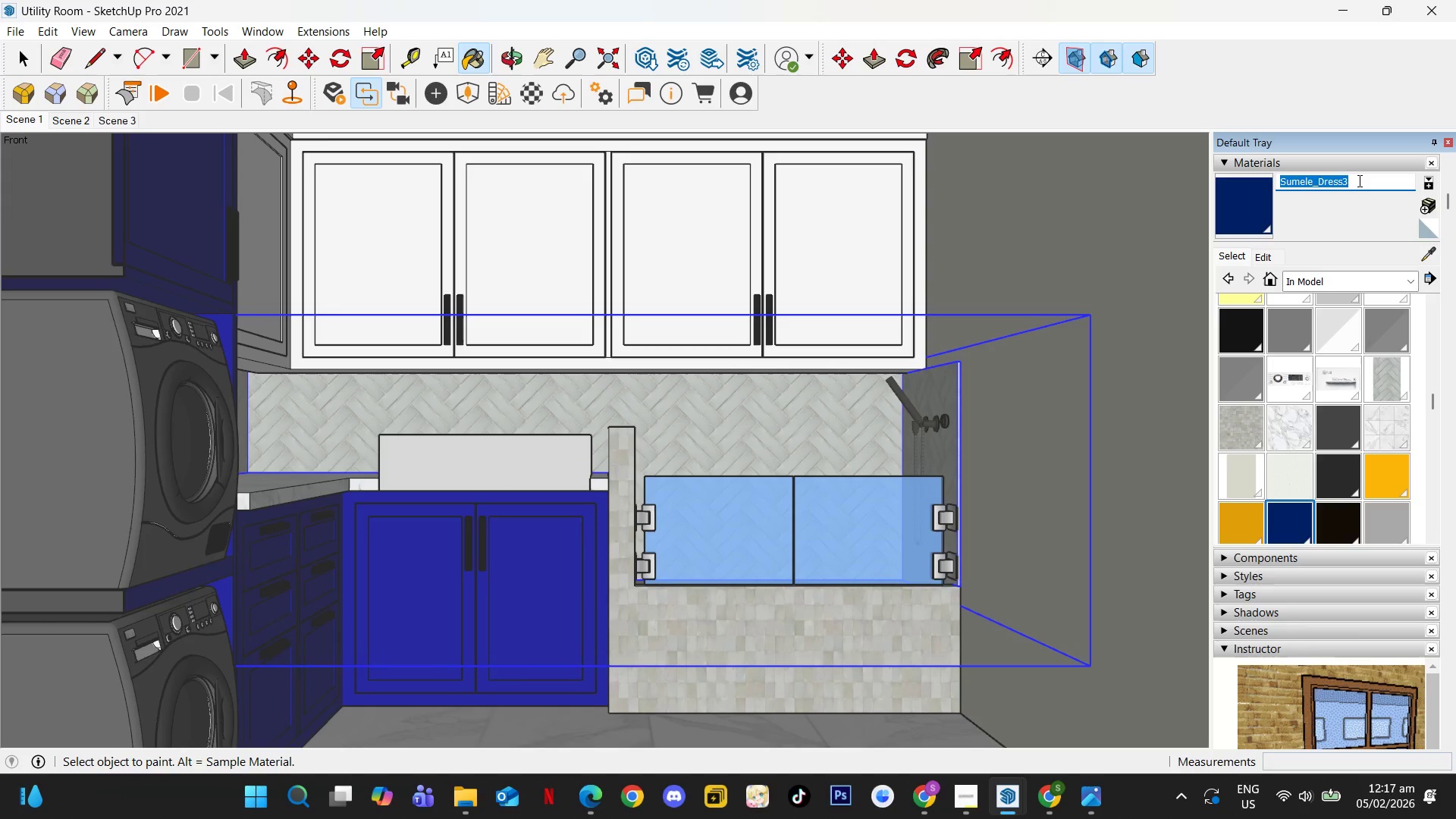 
hold_key(key=ShiftLeft, duration=0.72)
 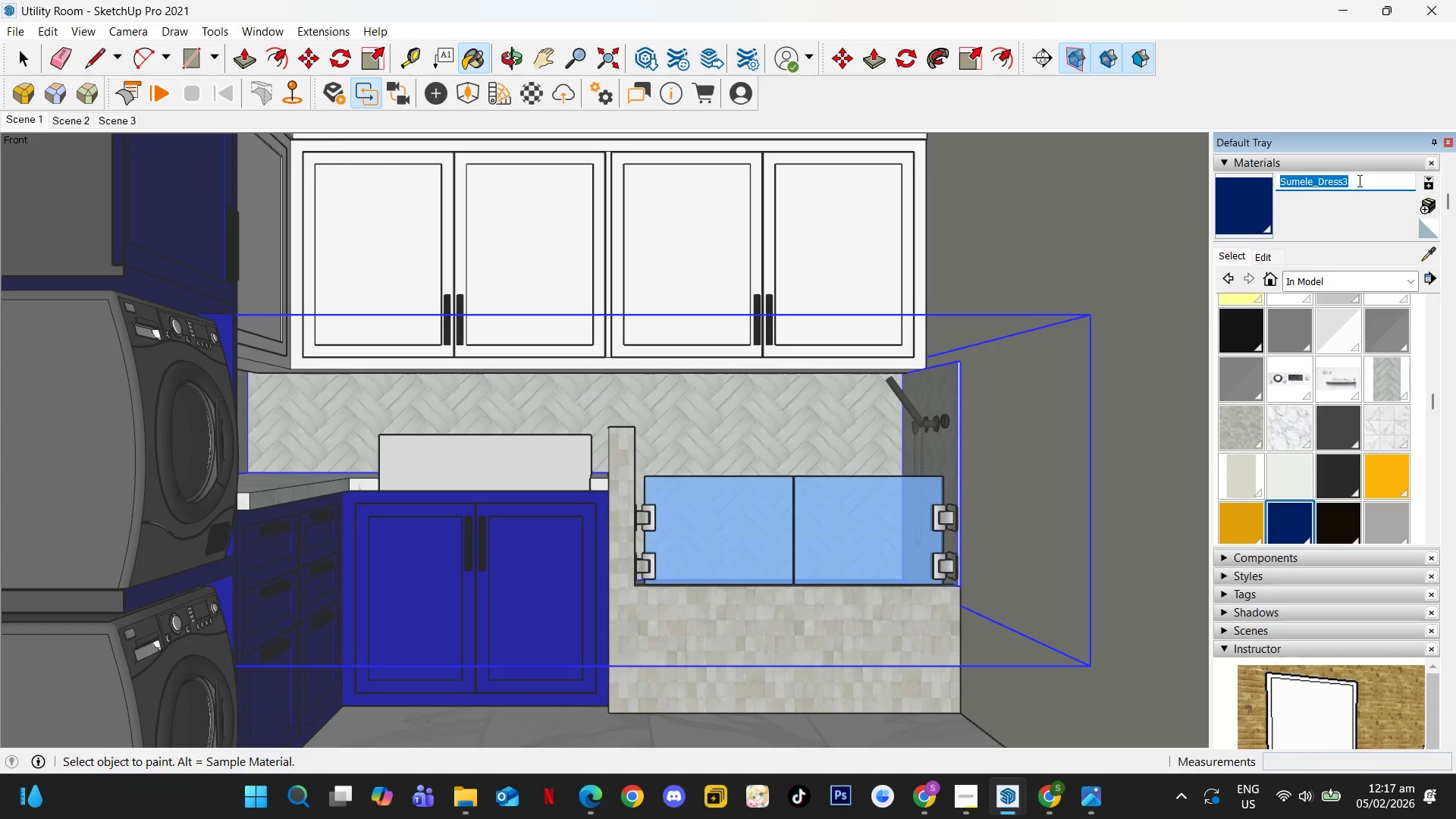 
type(Cabinet)
 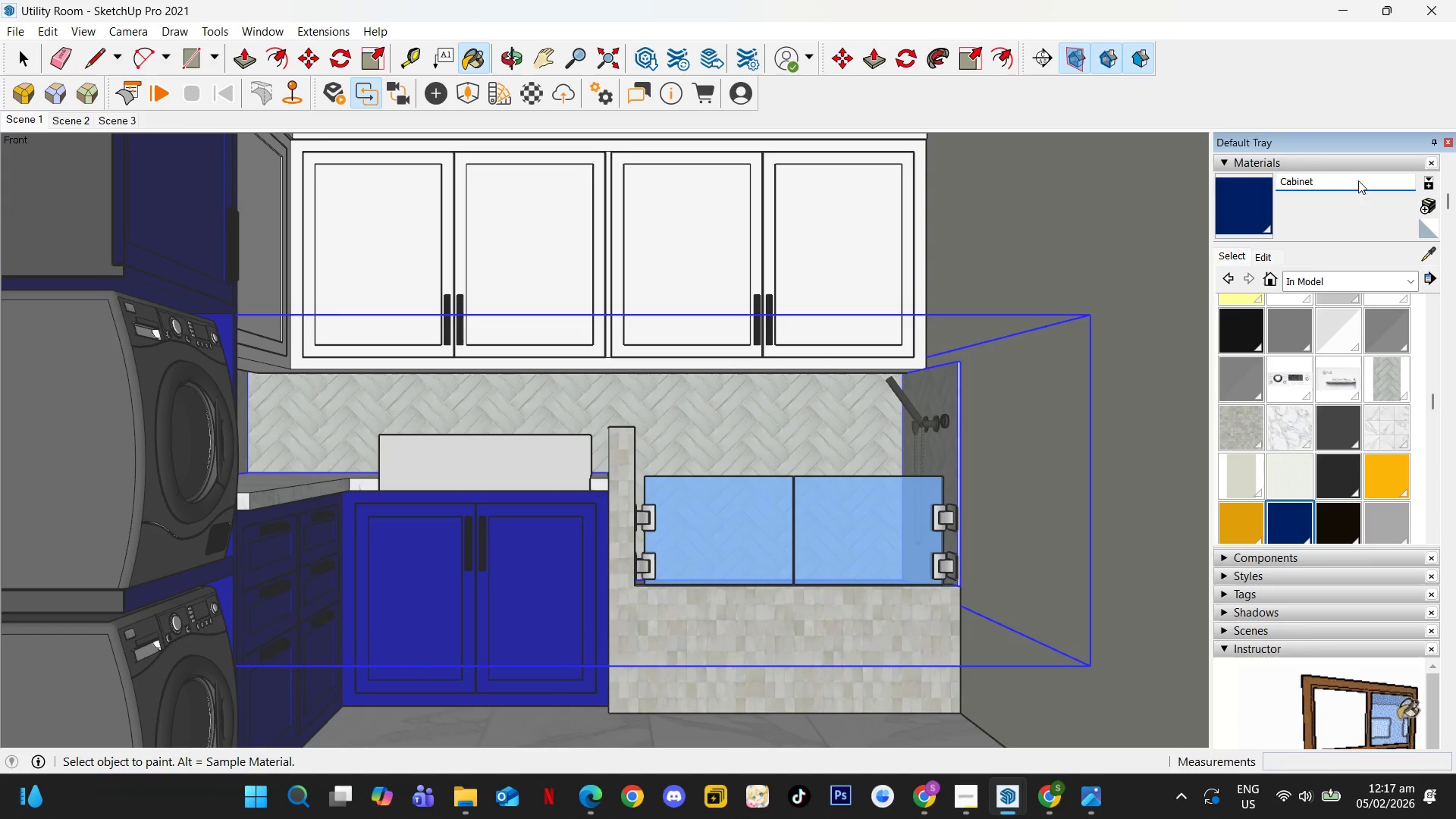 
wait(6.66)
 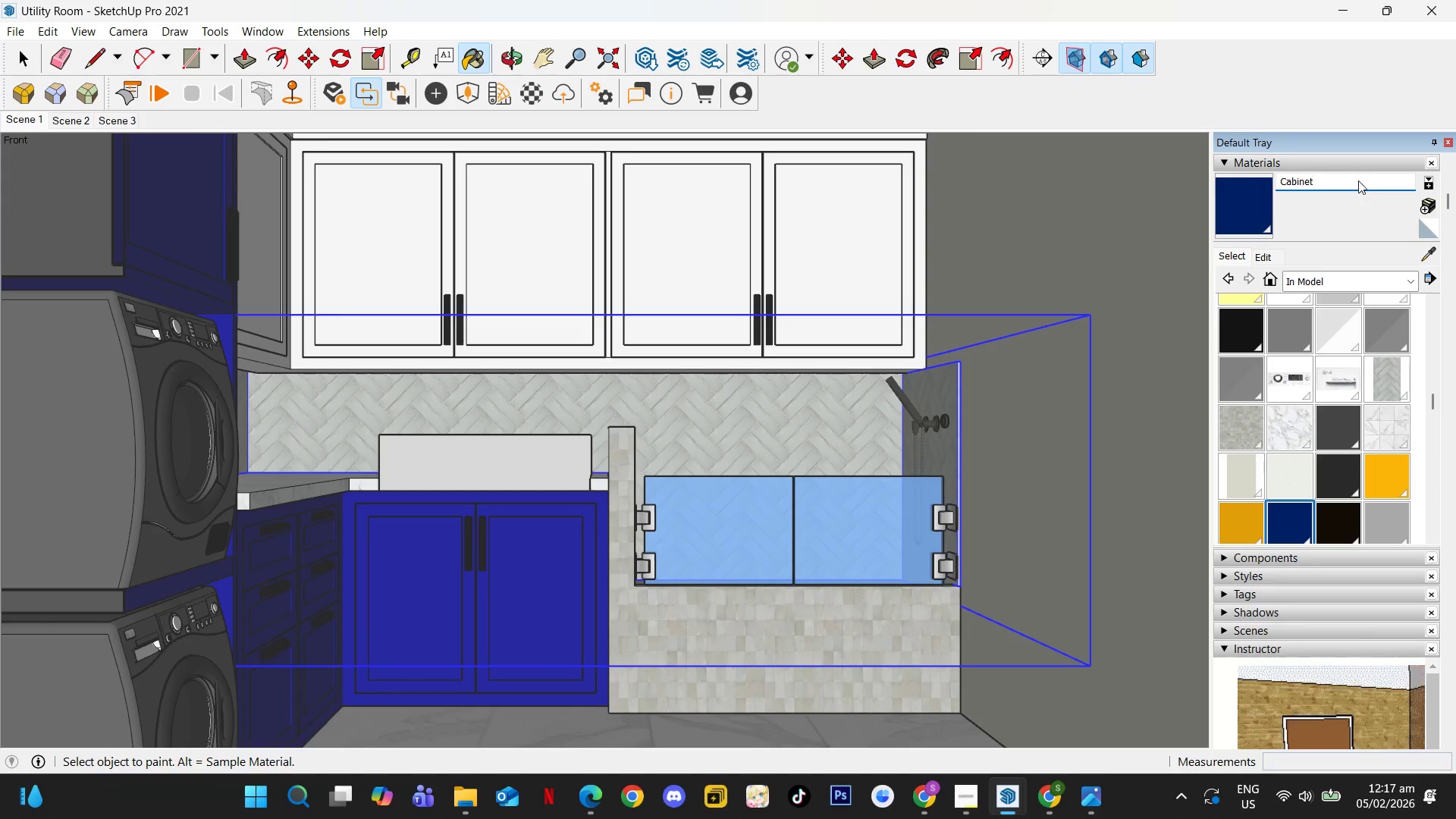 
type( High Contrast)
 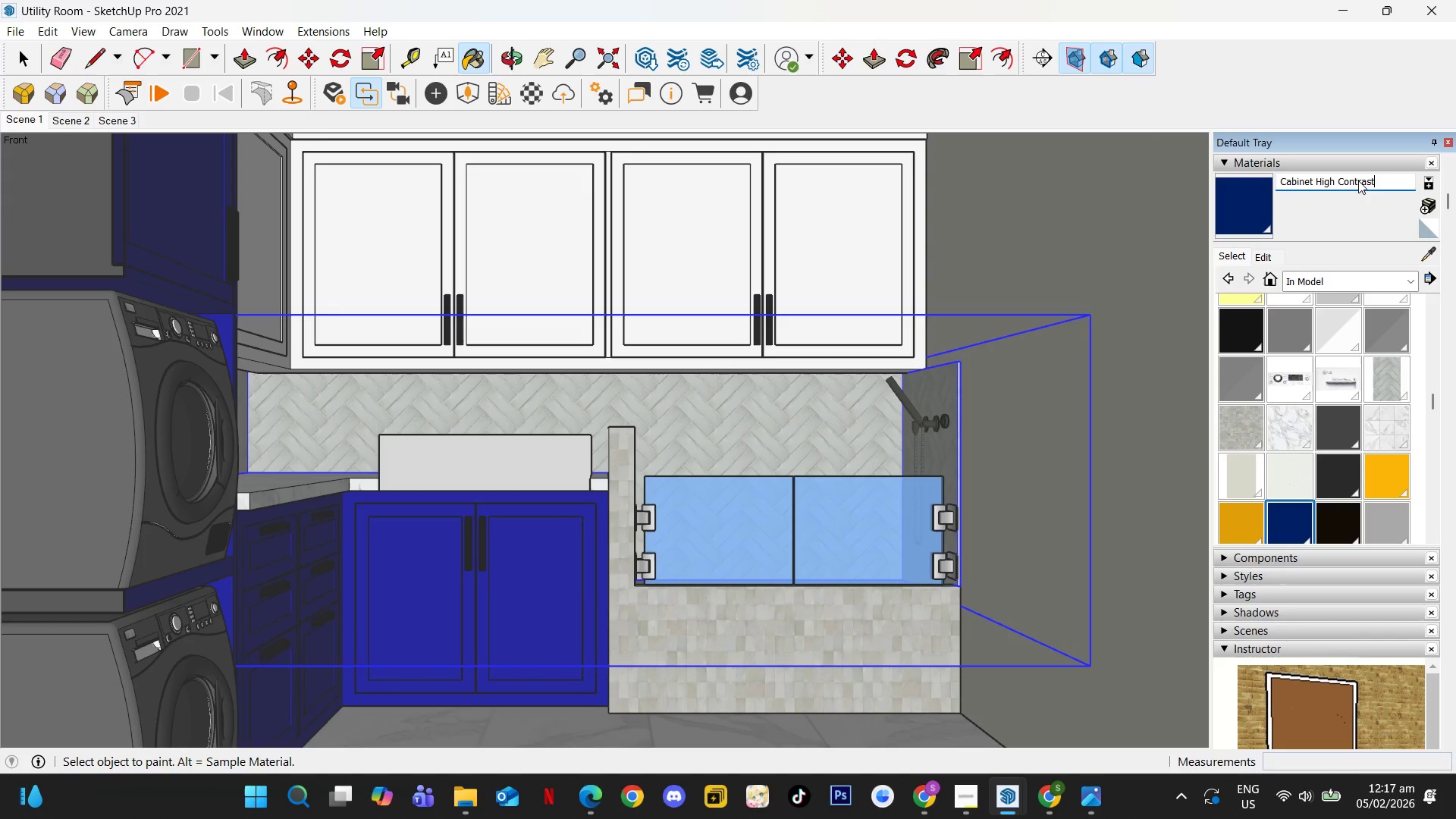 
scroll: coordinate [1326, 469], scroll_direction: down, amount: 1.0
 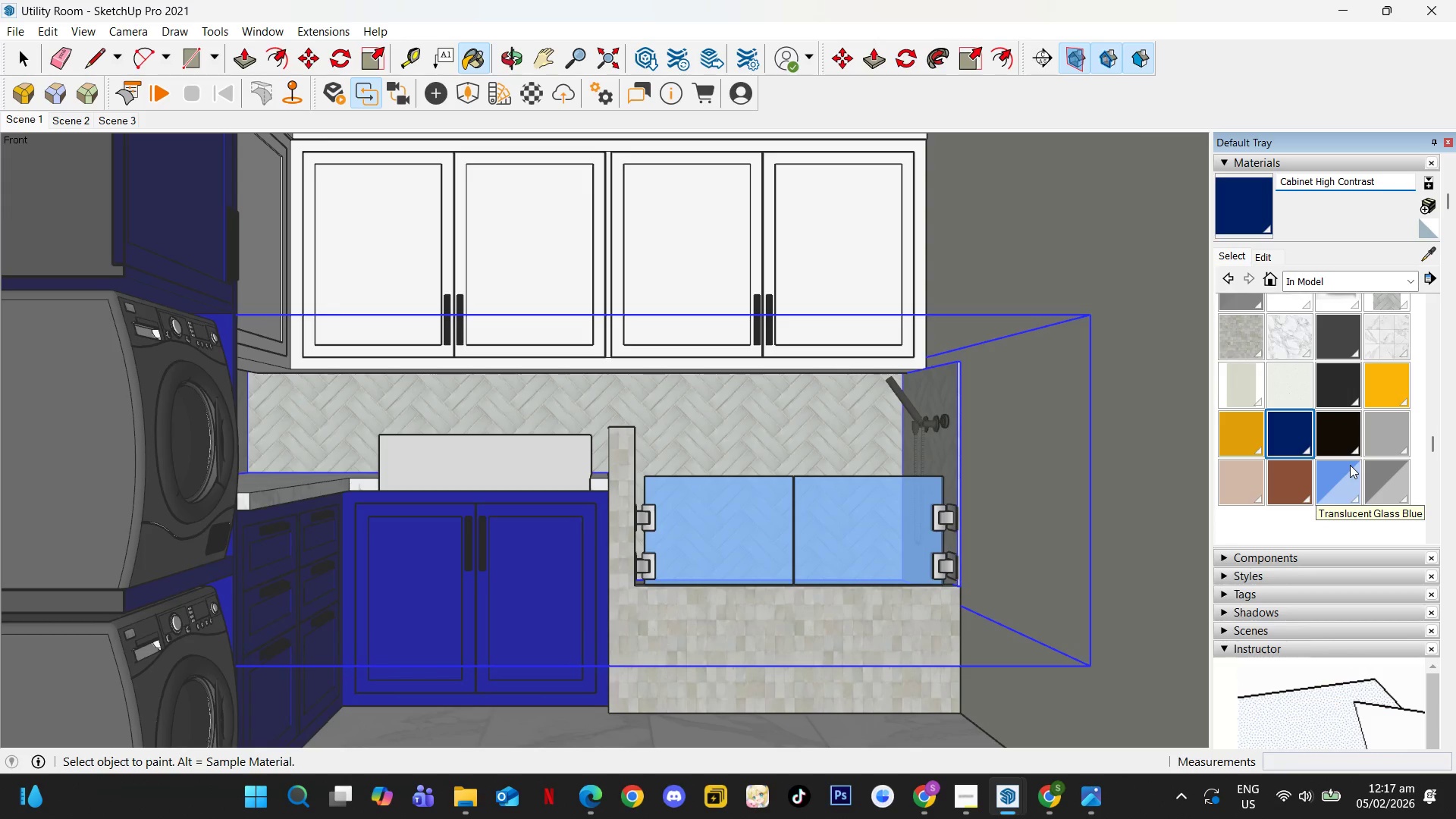 
scroll: coordinate [1344, 381], scroll_direction: up, amount: 4.0
 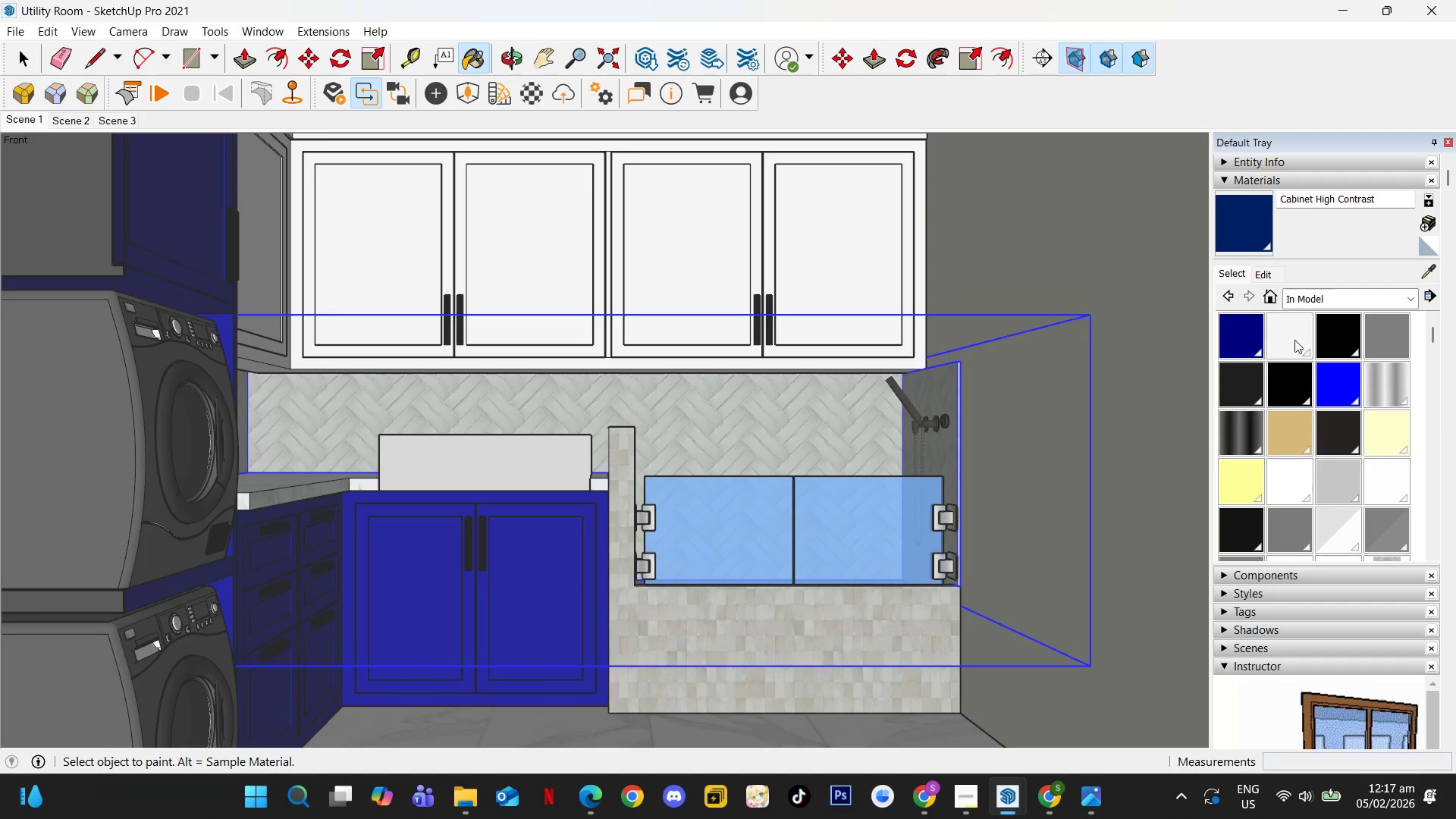 
left_click([1291, 335])
 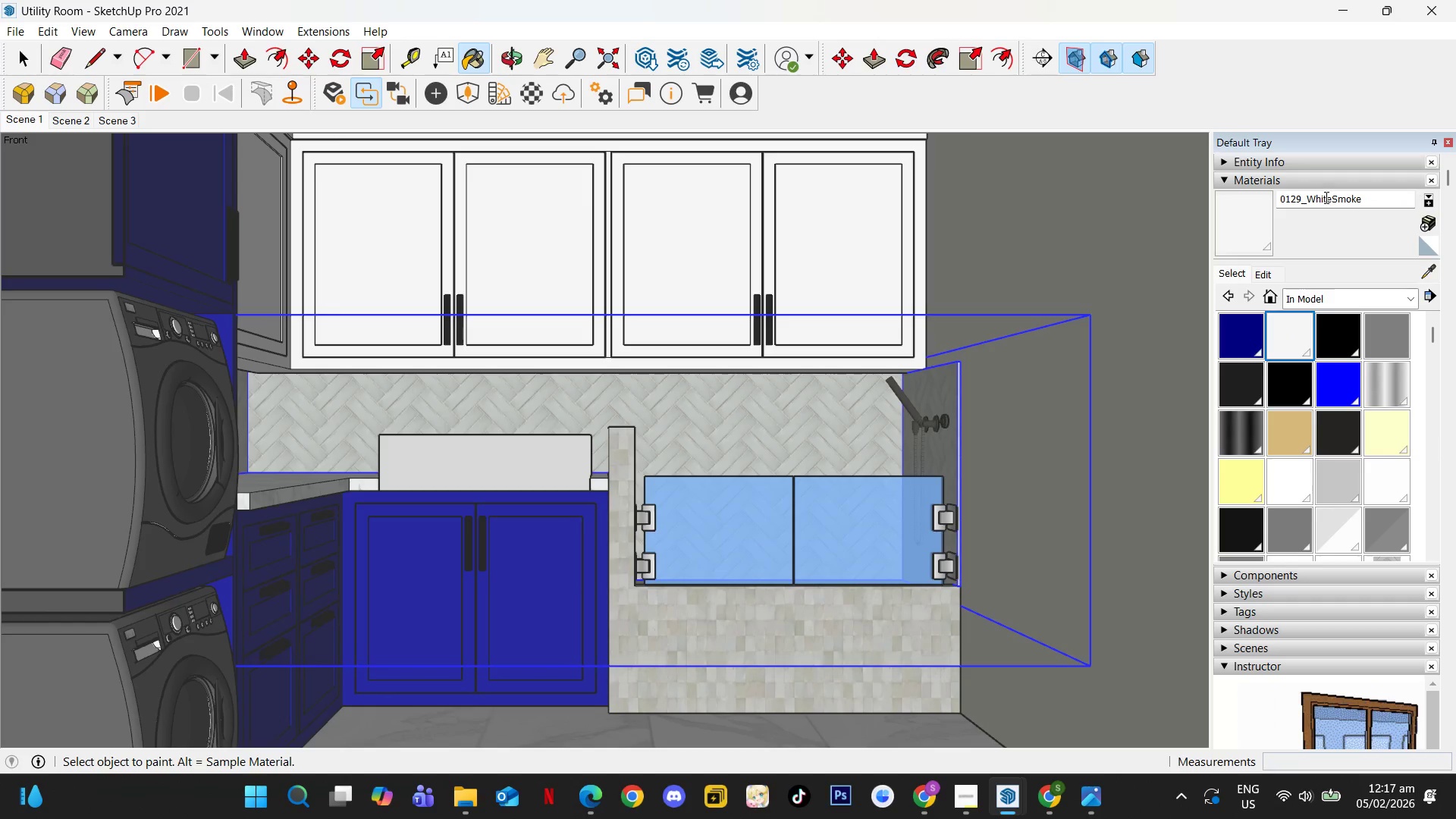 
double_click([1325, 197])
 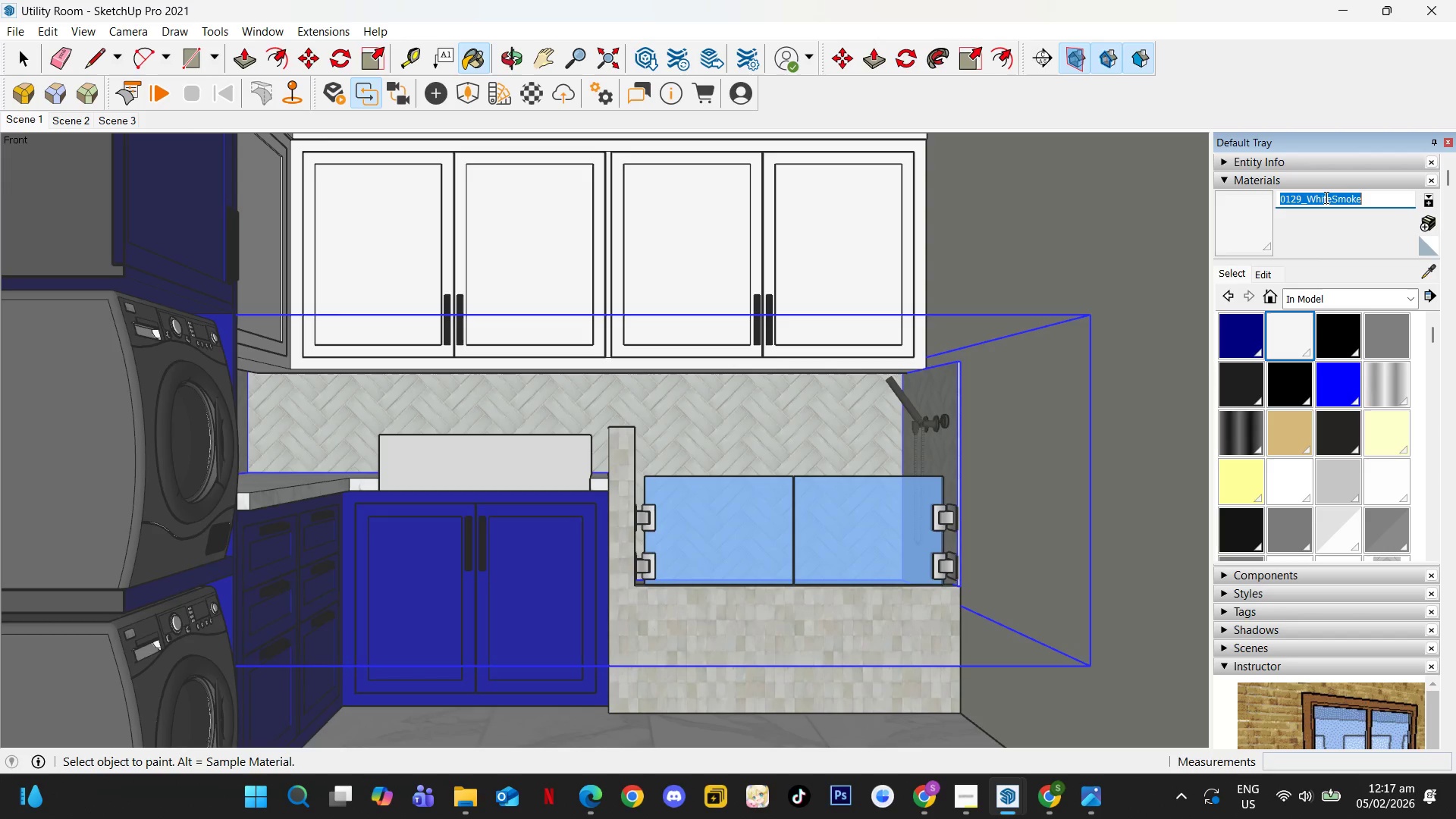 
type(Cabinet Die)
key(Backspace)
key(Backspace)
key(Backspace)
type(White)
 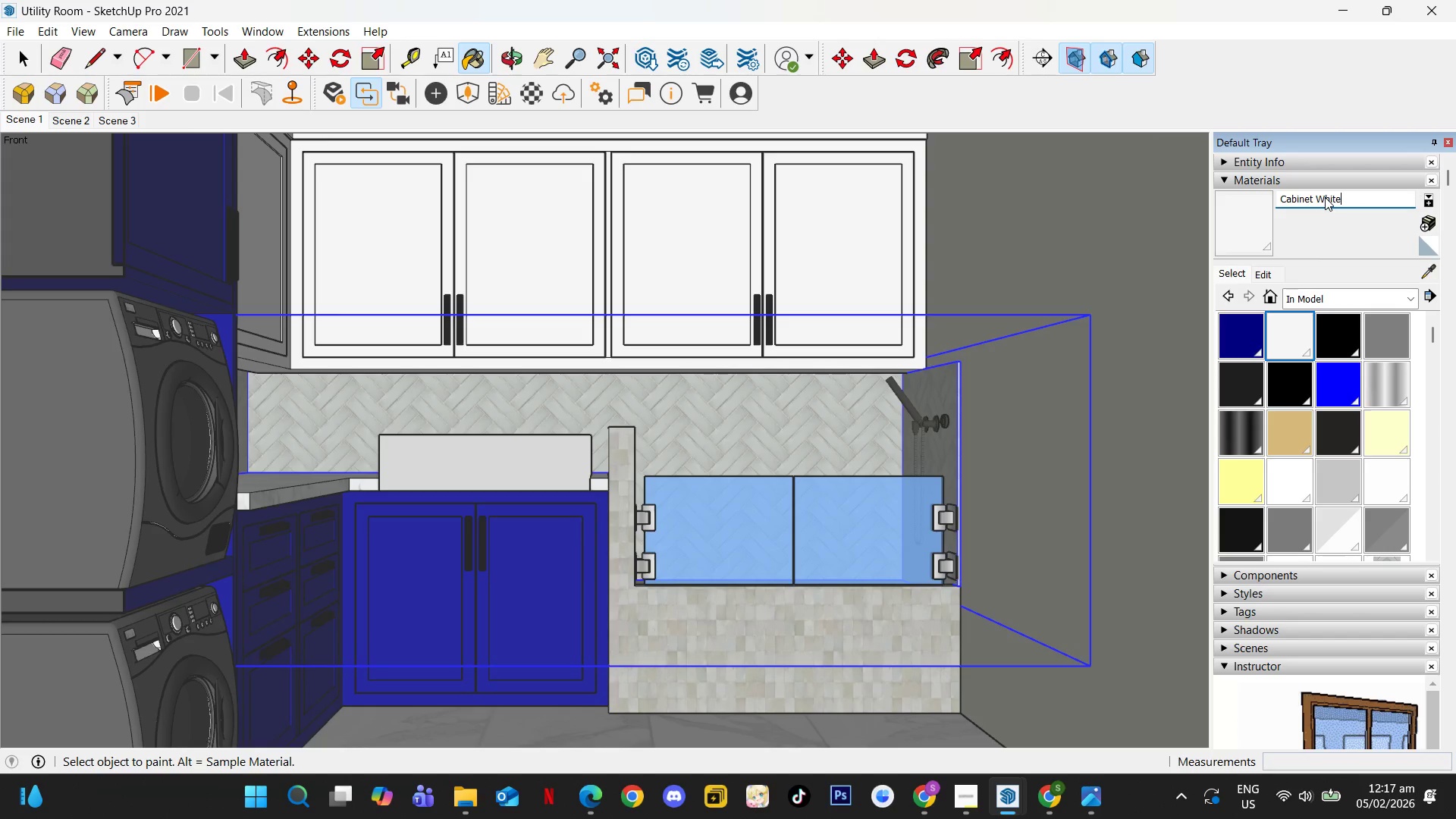 
left_click([1332, 344])
 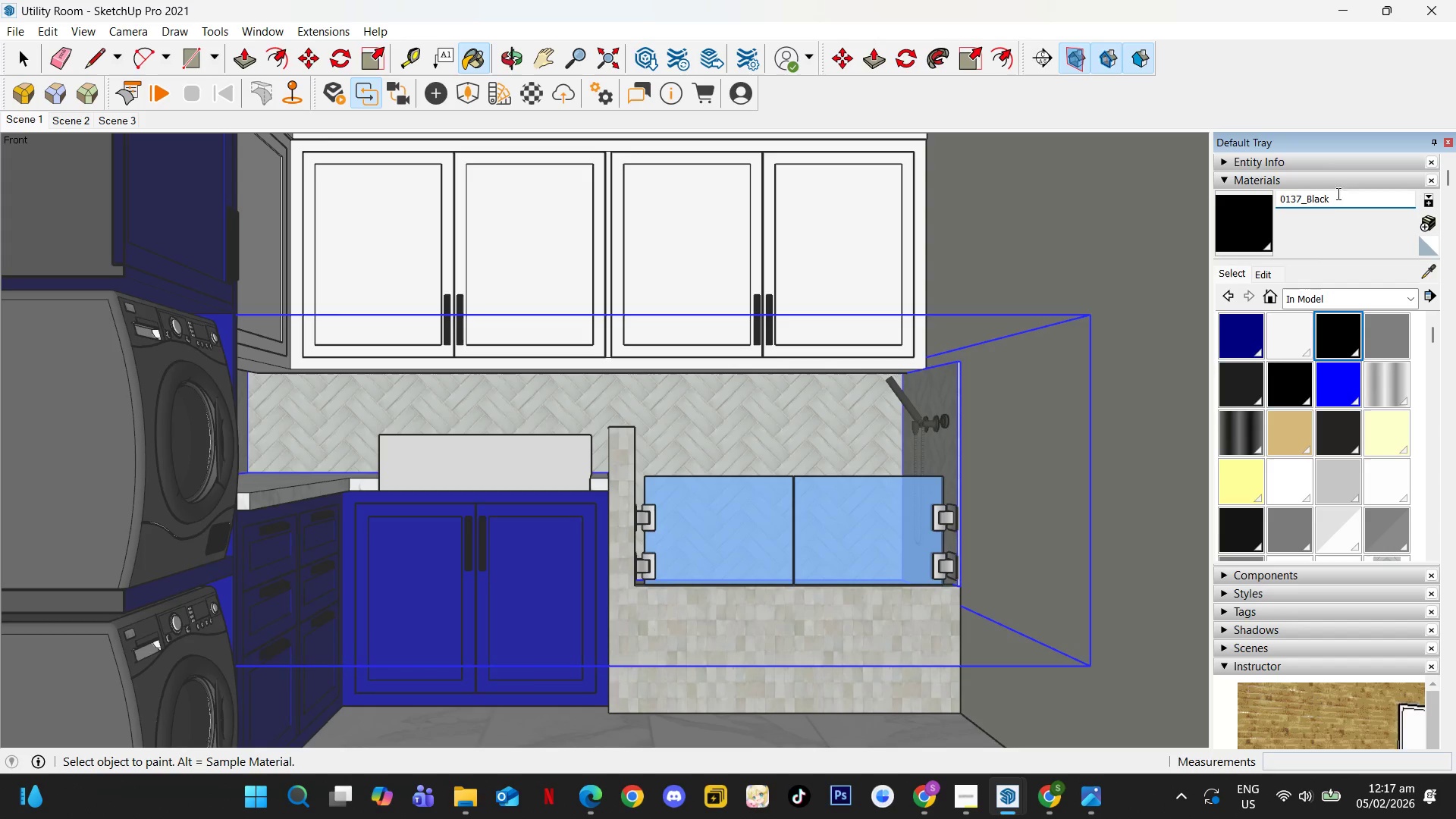 
double_click([1335, 202])
 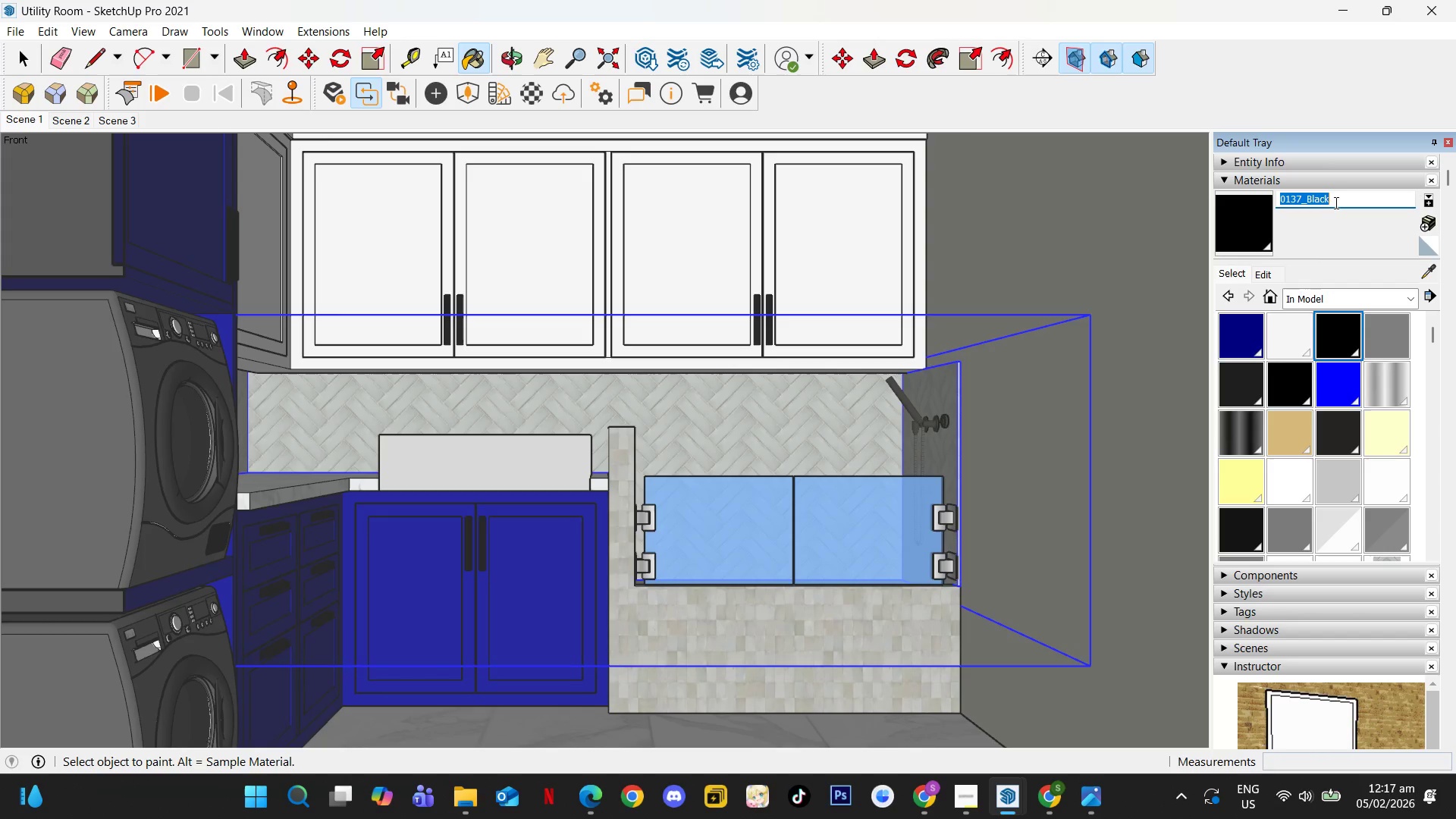 
type(Matte Black Hardware)
 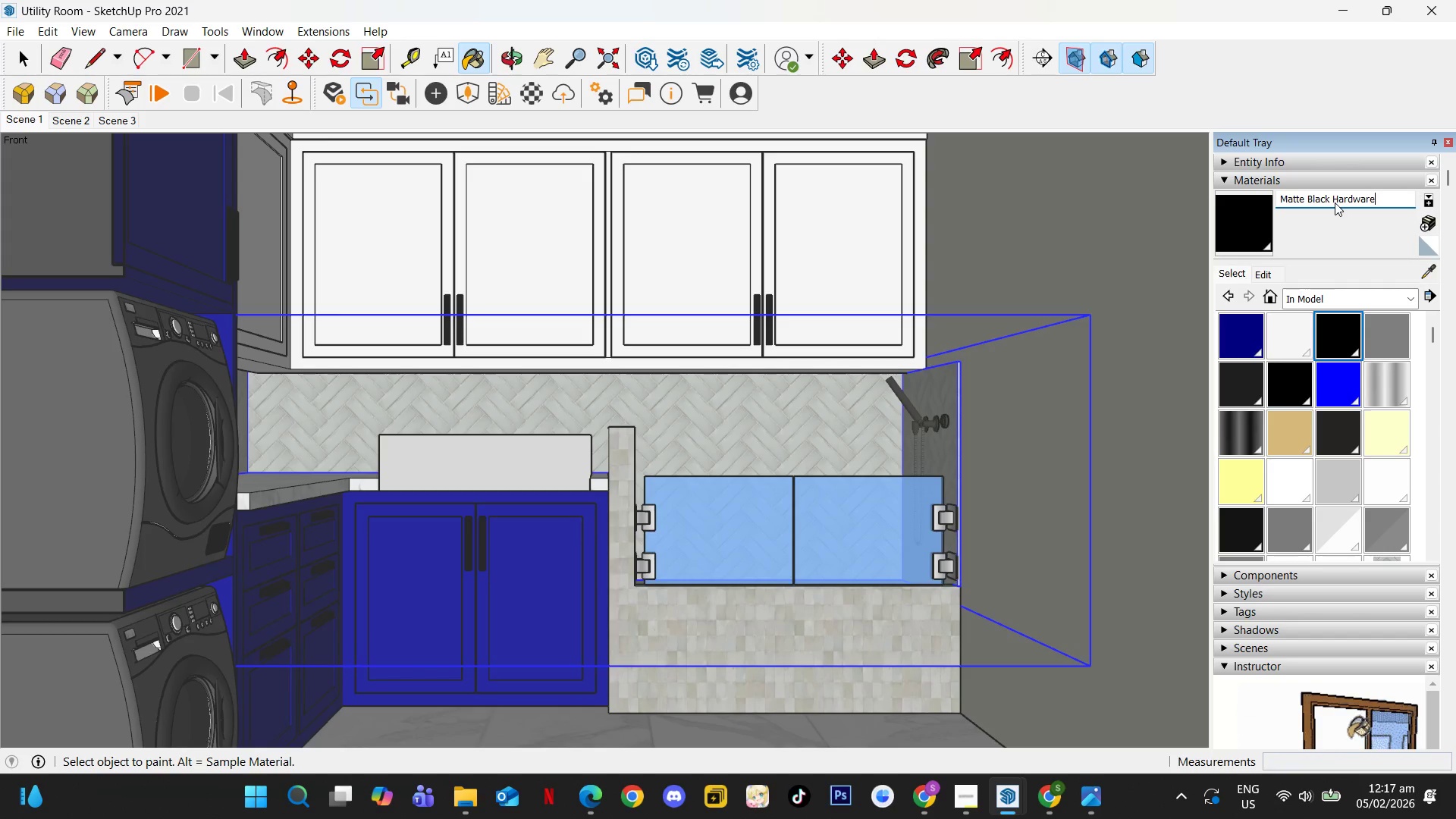 
left_click([1390, 344])
 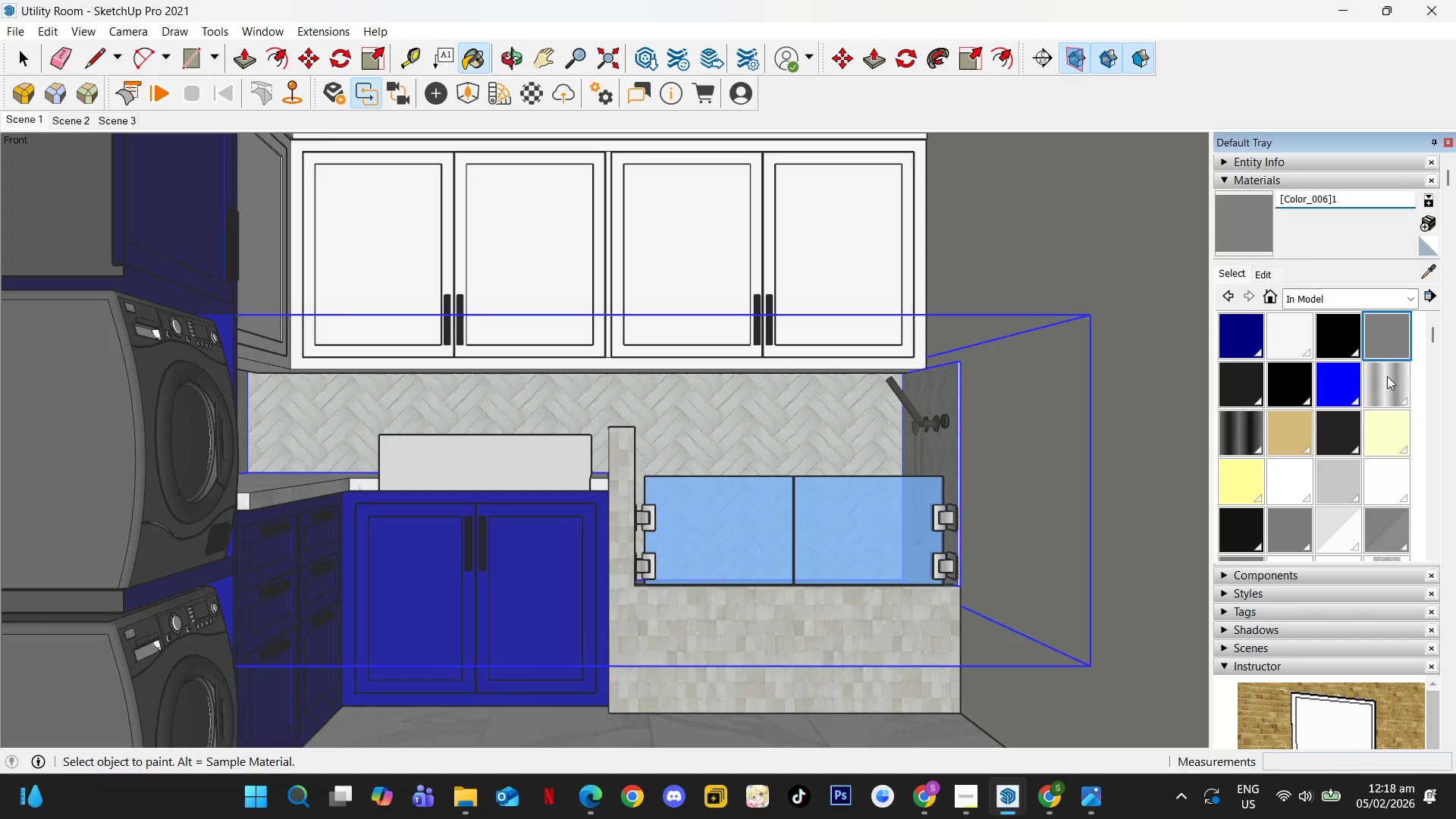 
scroll: coordinate [1360, 457], scroll_direction: down, amount: 2.0
 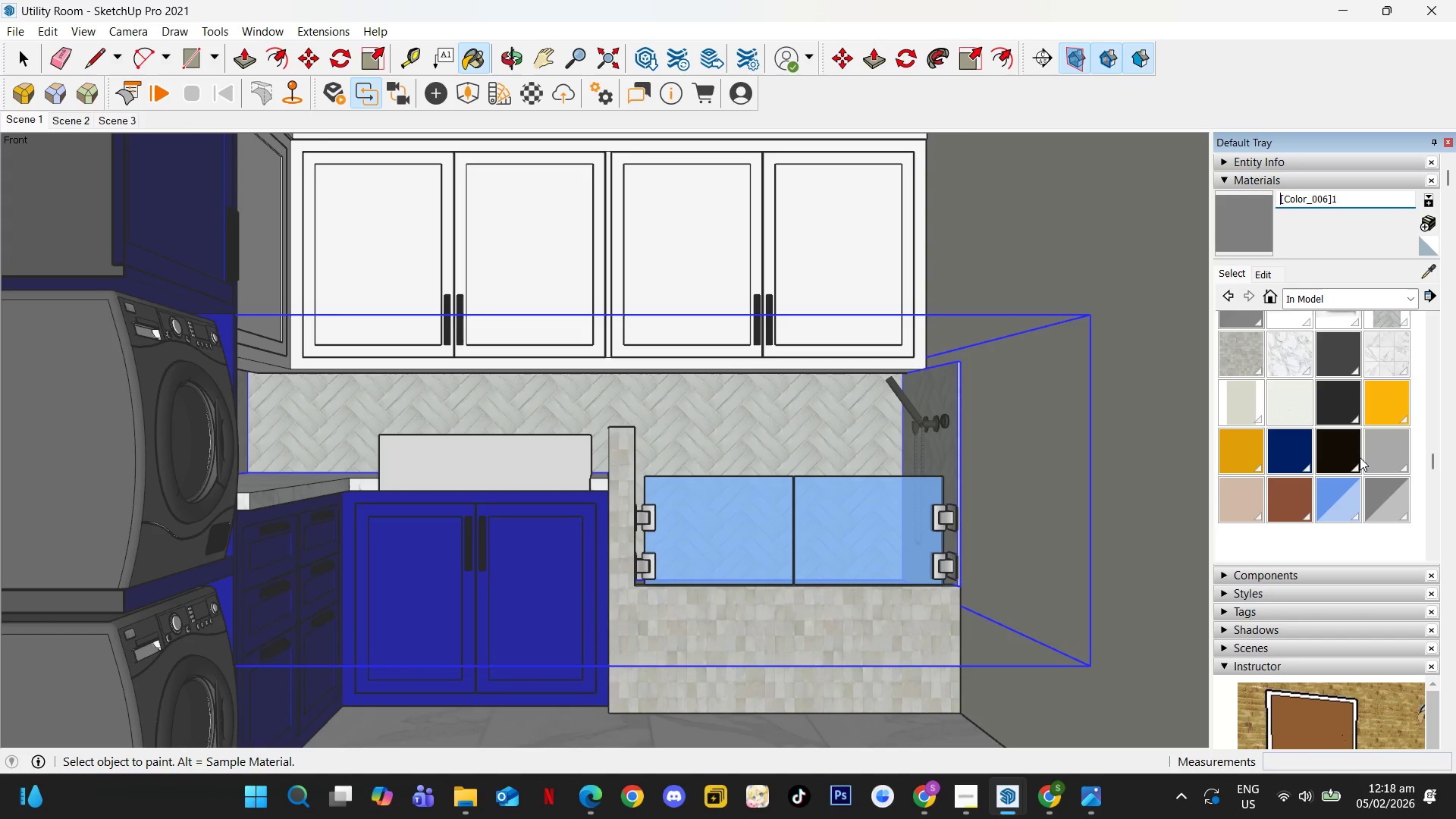 
scroll: coordinate [1360, 457], scroll_direction: up, amount: 4.0
 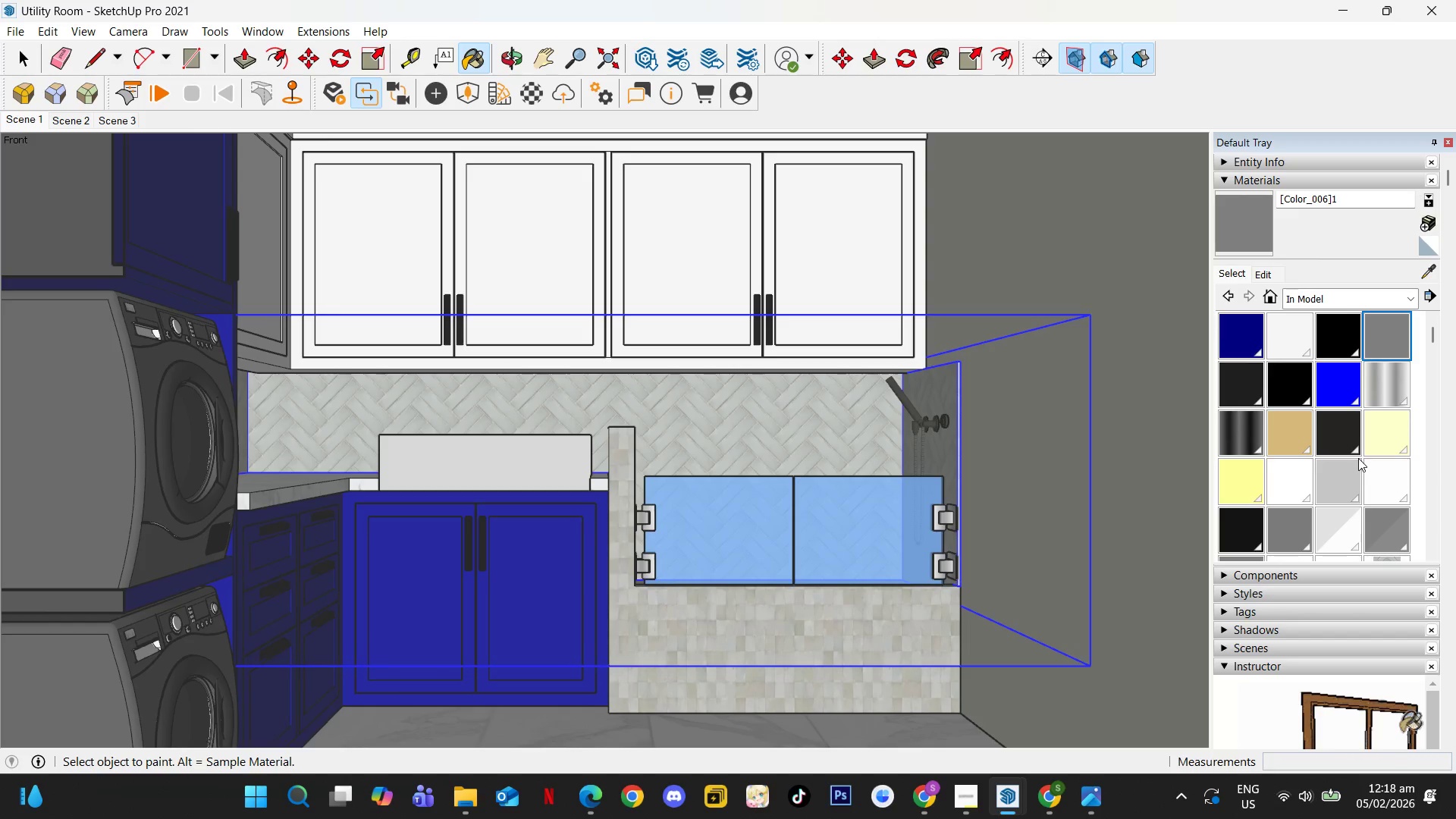 
left_click([1381, 387])
 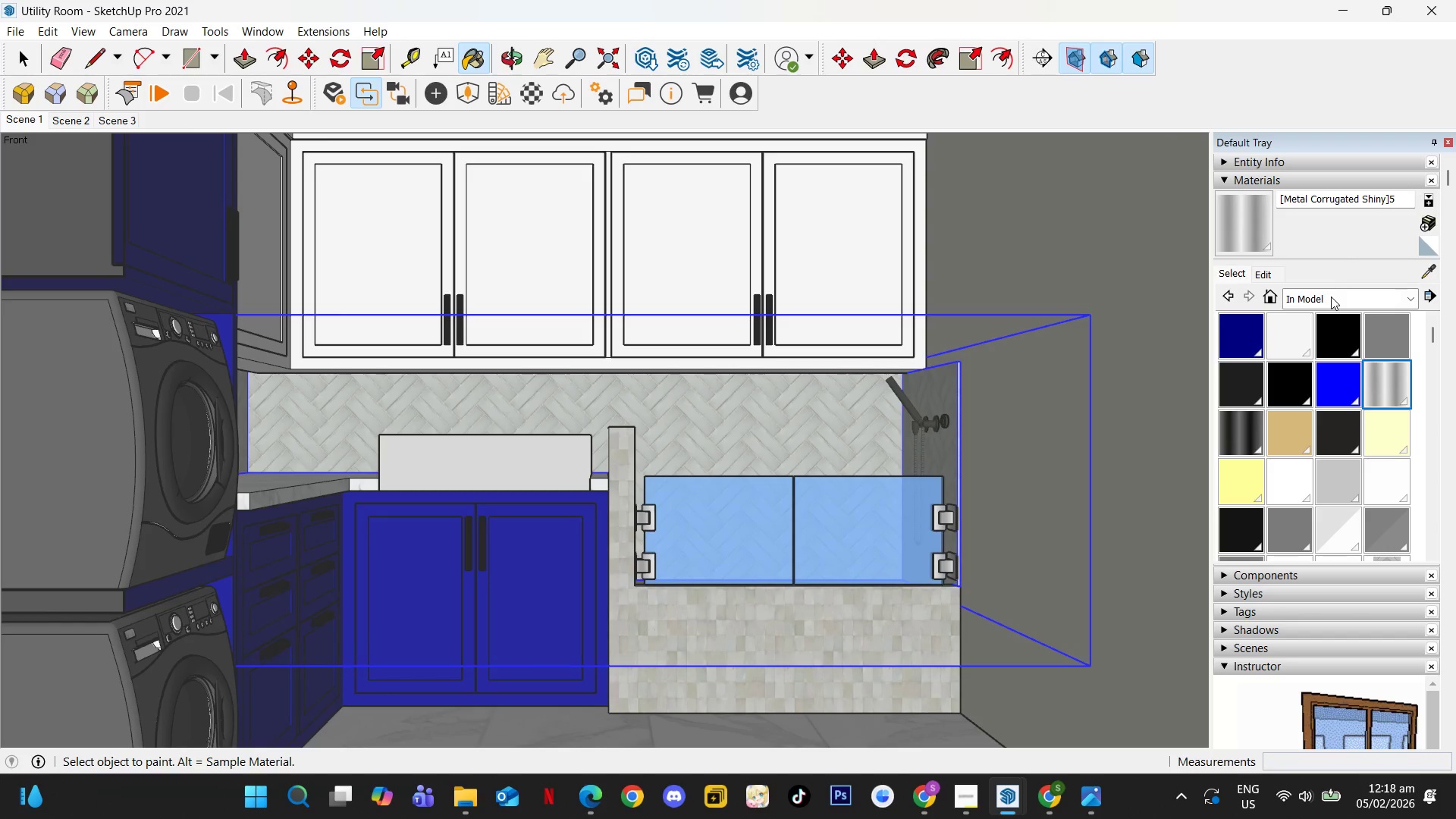 
double_click([1331, 297])
 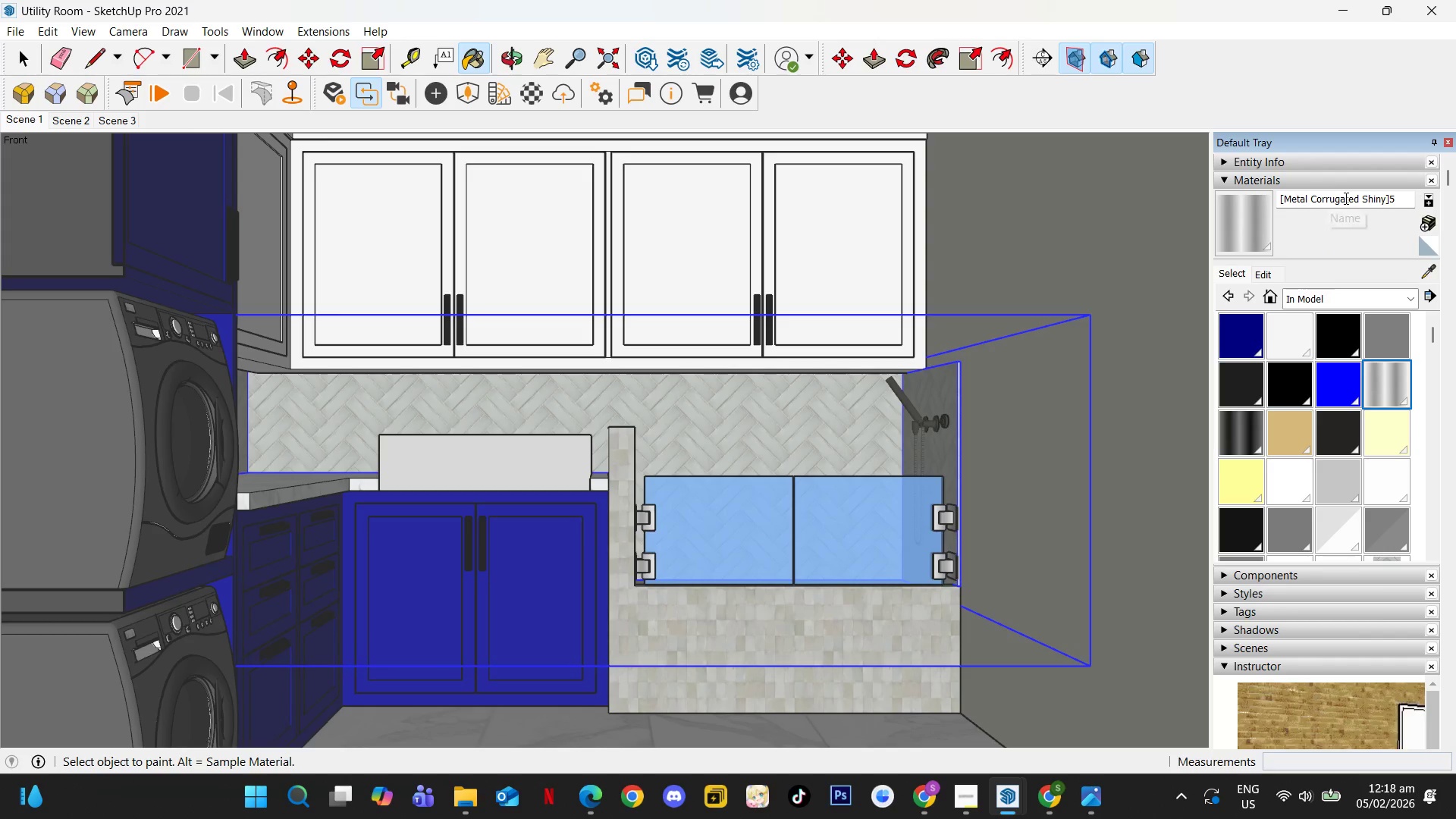 
double_click([1345, 198])
 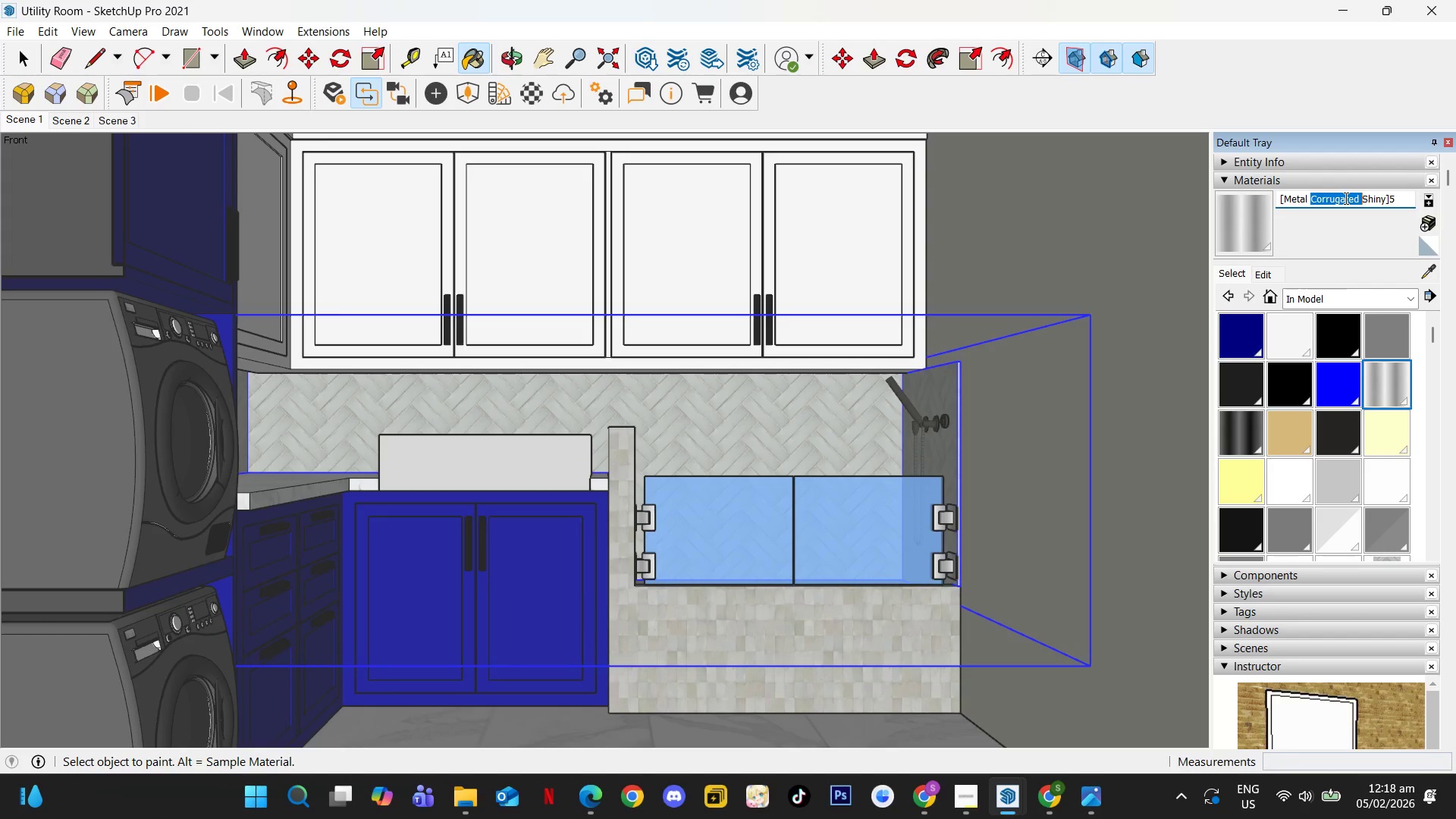 
triple_click([1345, 198])
 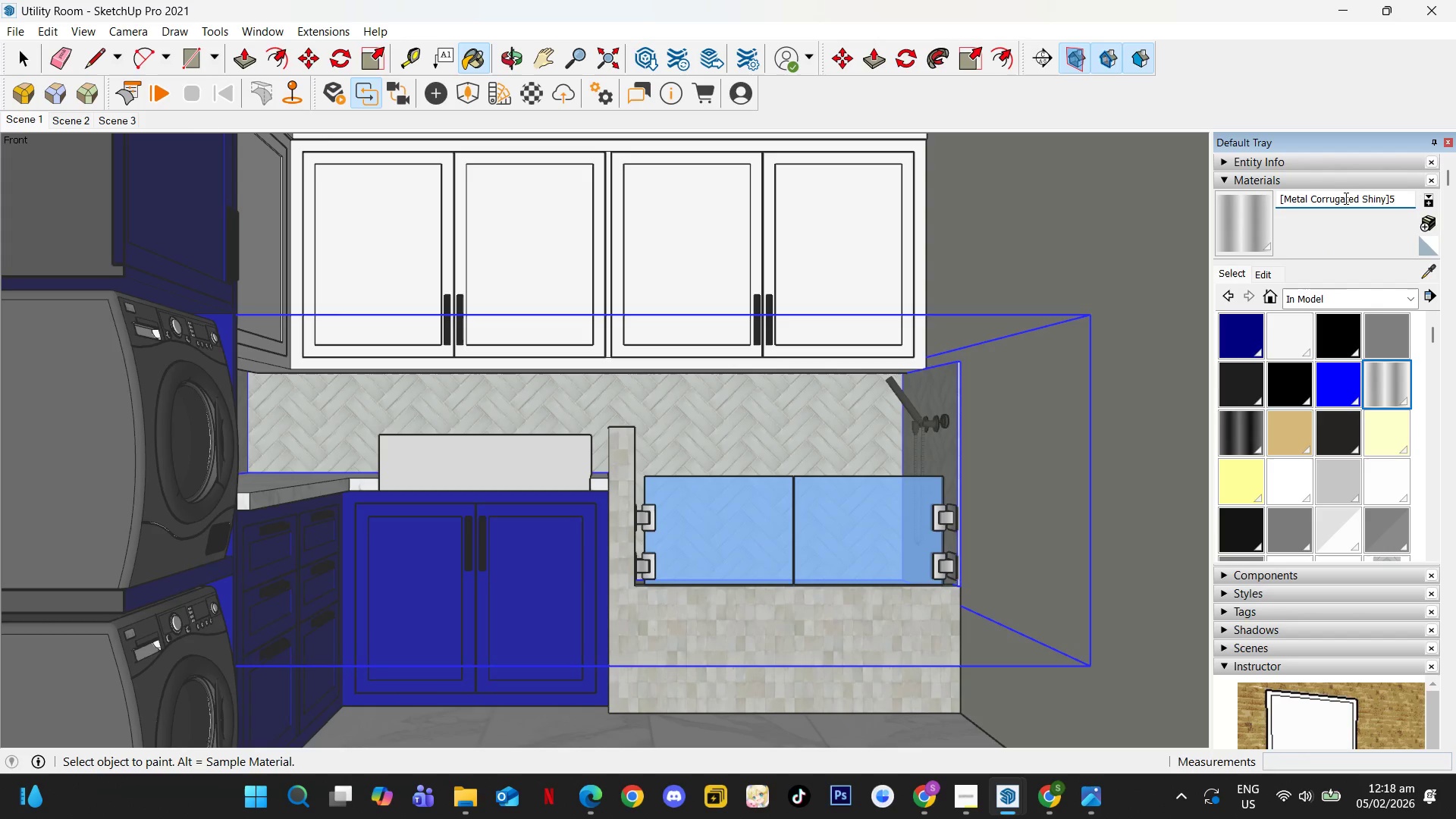 
triple_click([1345, 198])
 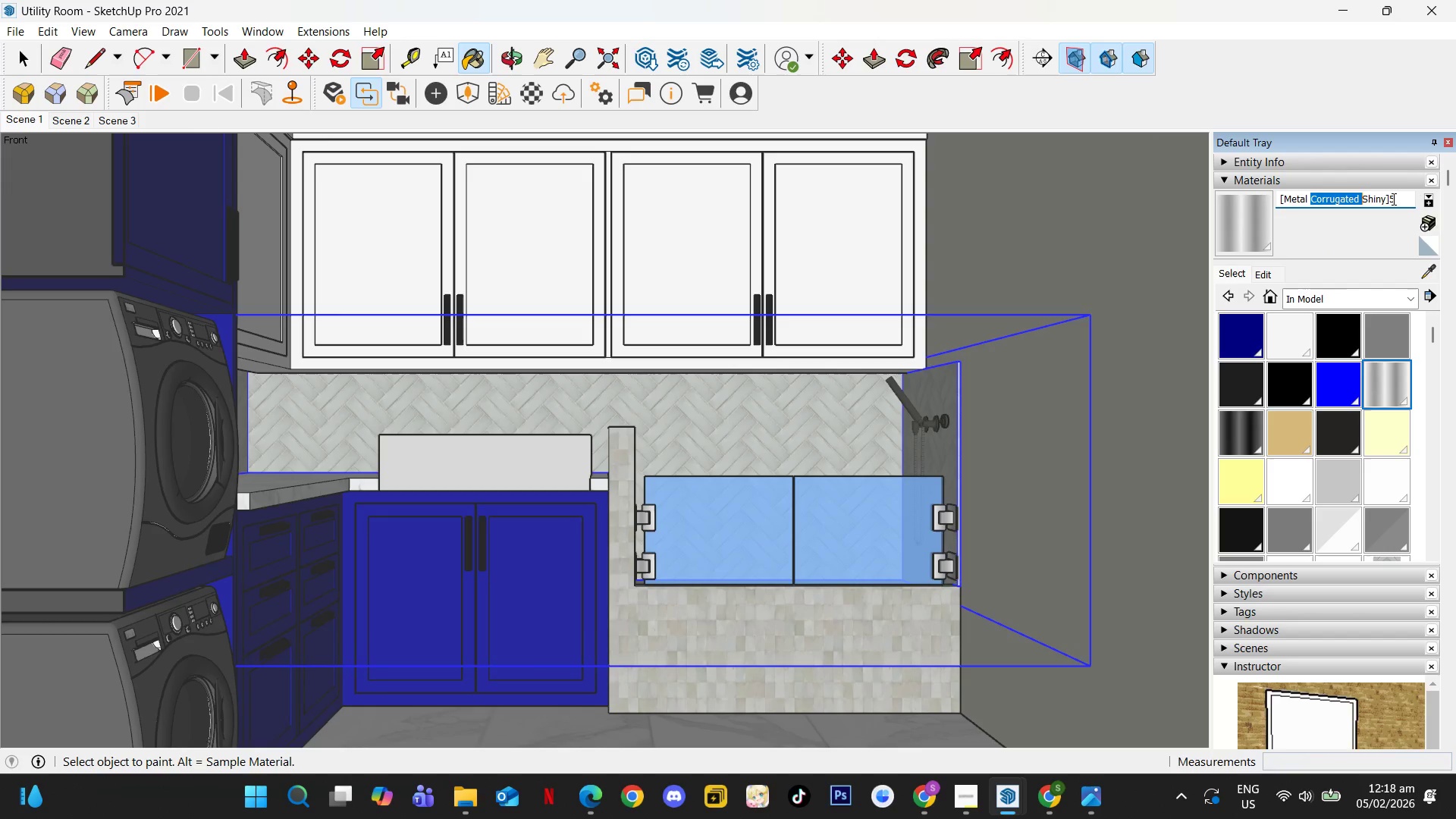 
triple_click([1392, 199])
 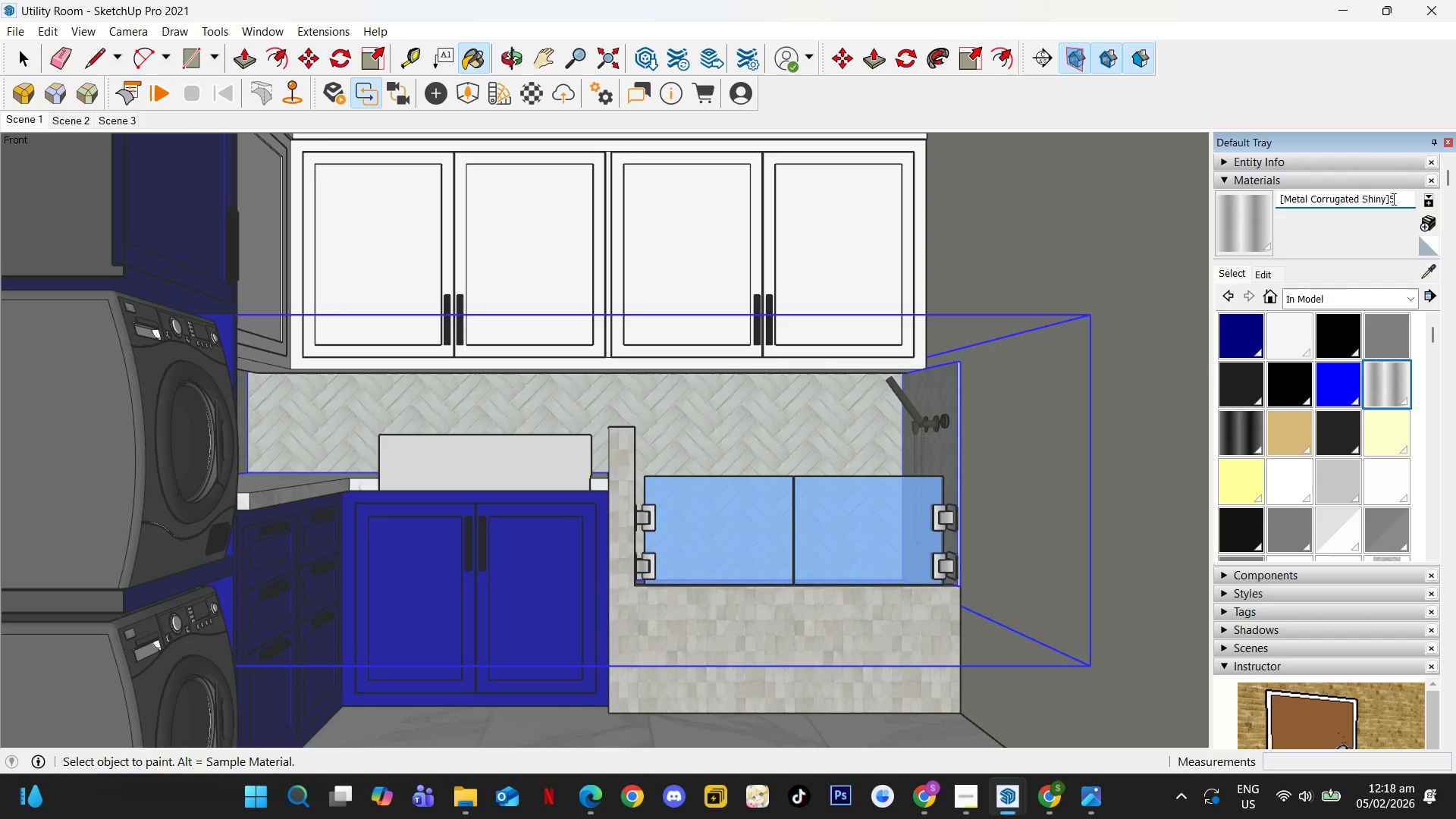 
triple_click([1392, 199])
 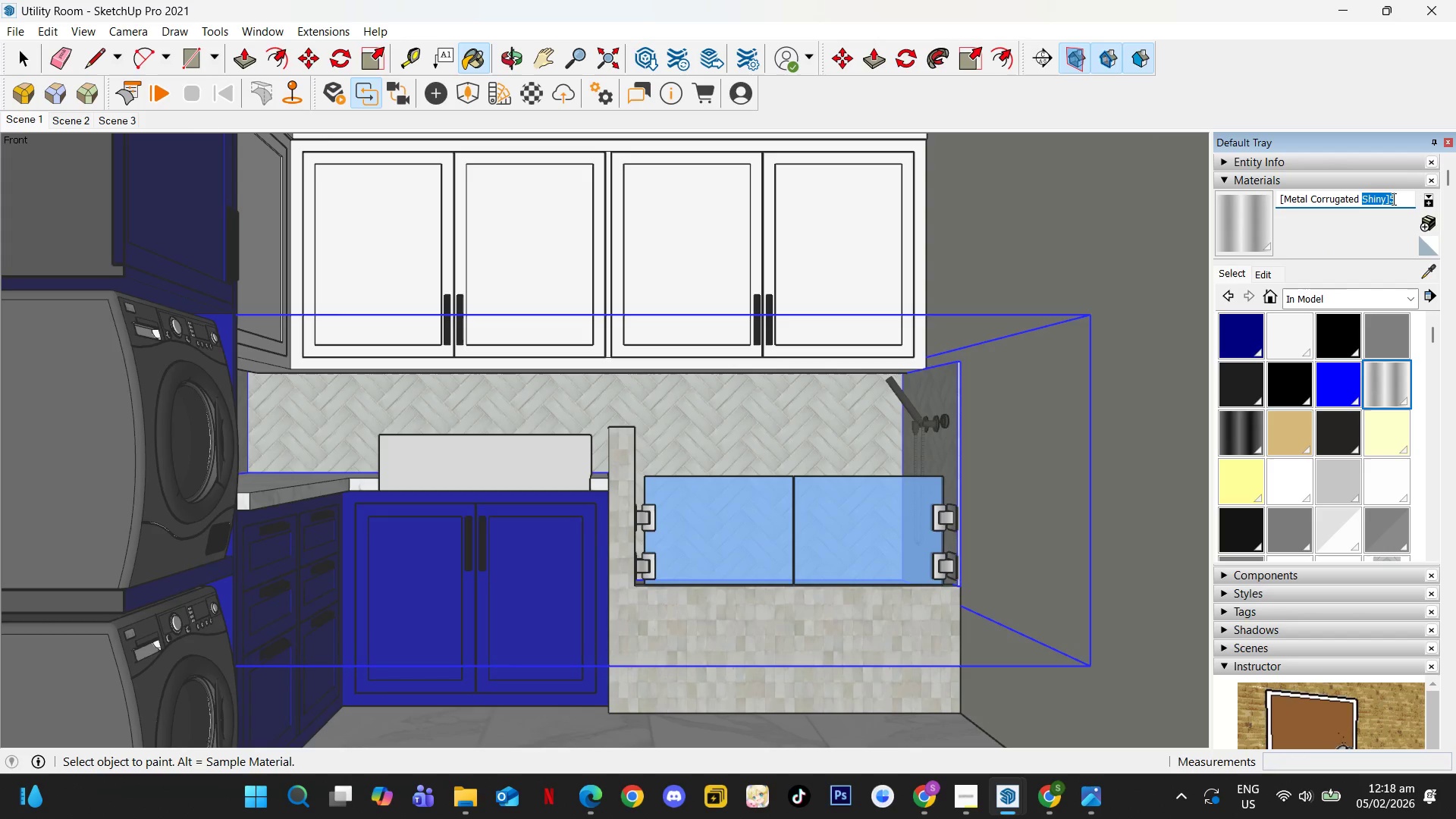 
triple_click([1392, 199])
 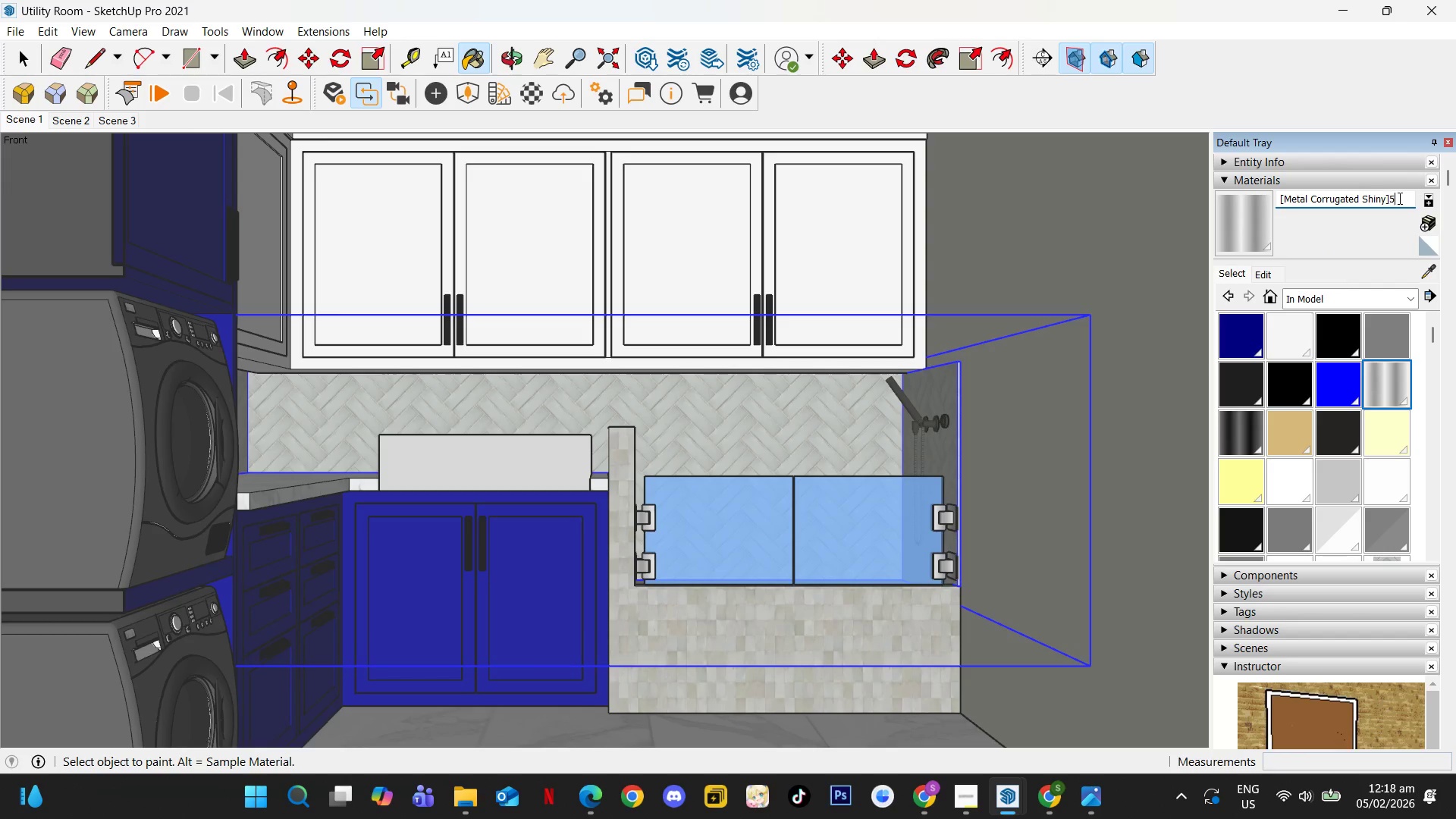 
left_click_drag(start_coordinate=[1398, 198], to_coordinate=[1263, 208])
 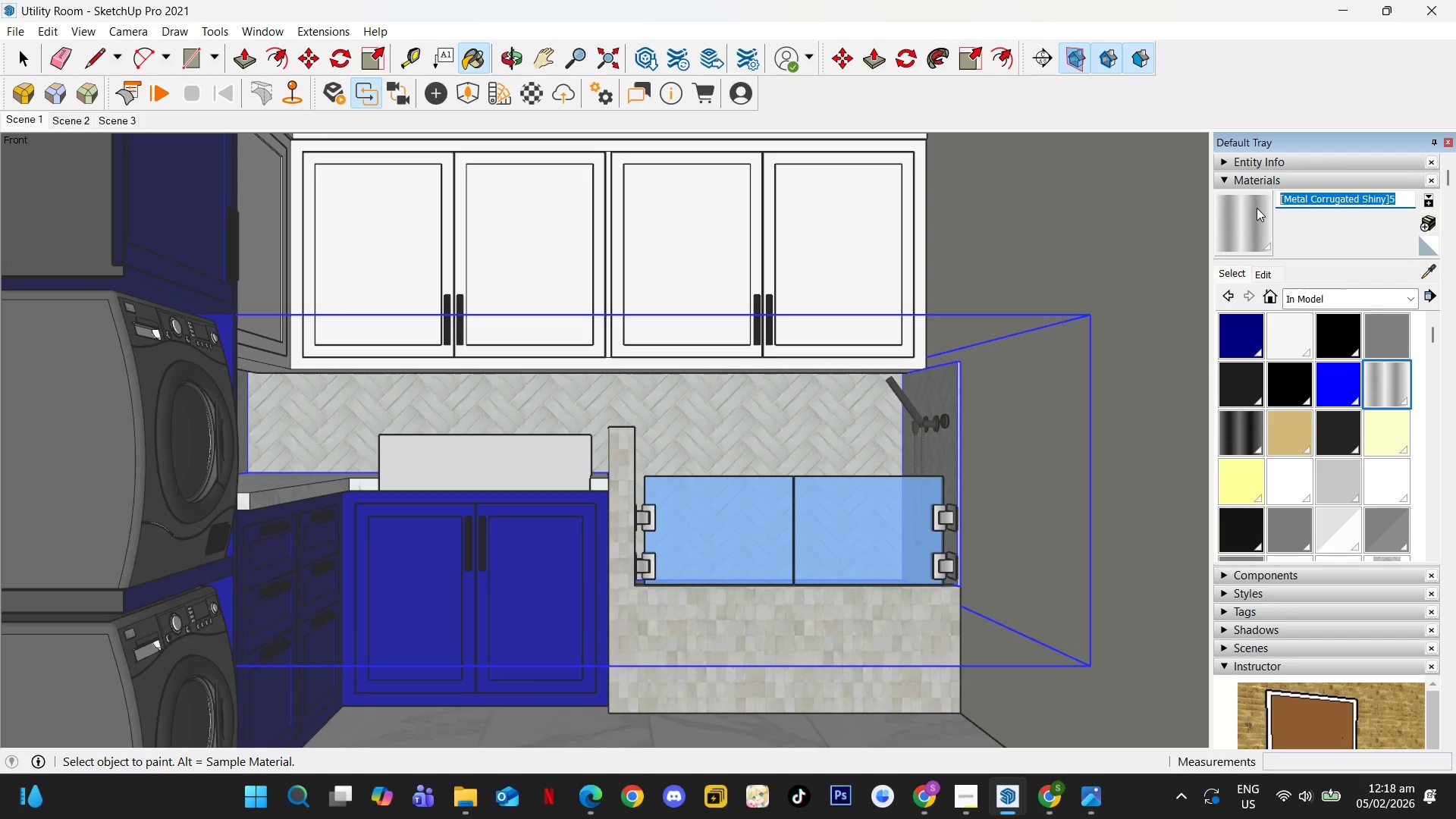 
type(Hard )
key(Backspace)
type(ware )
 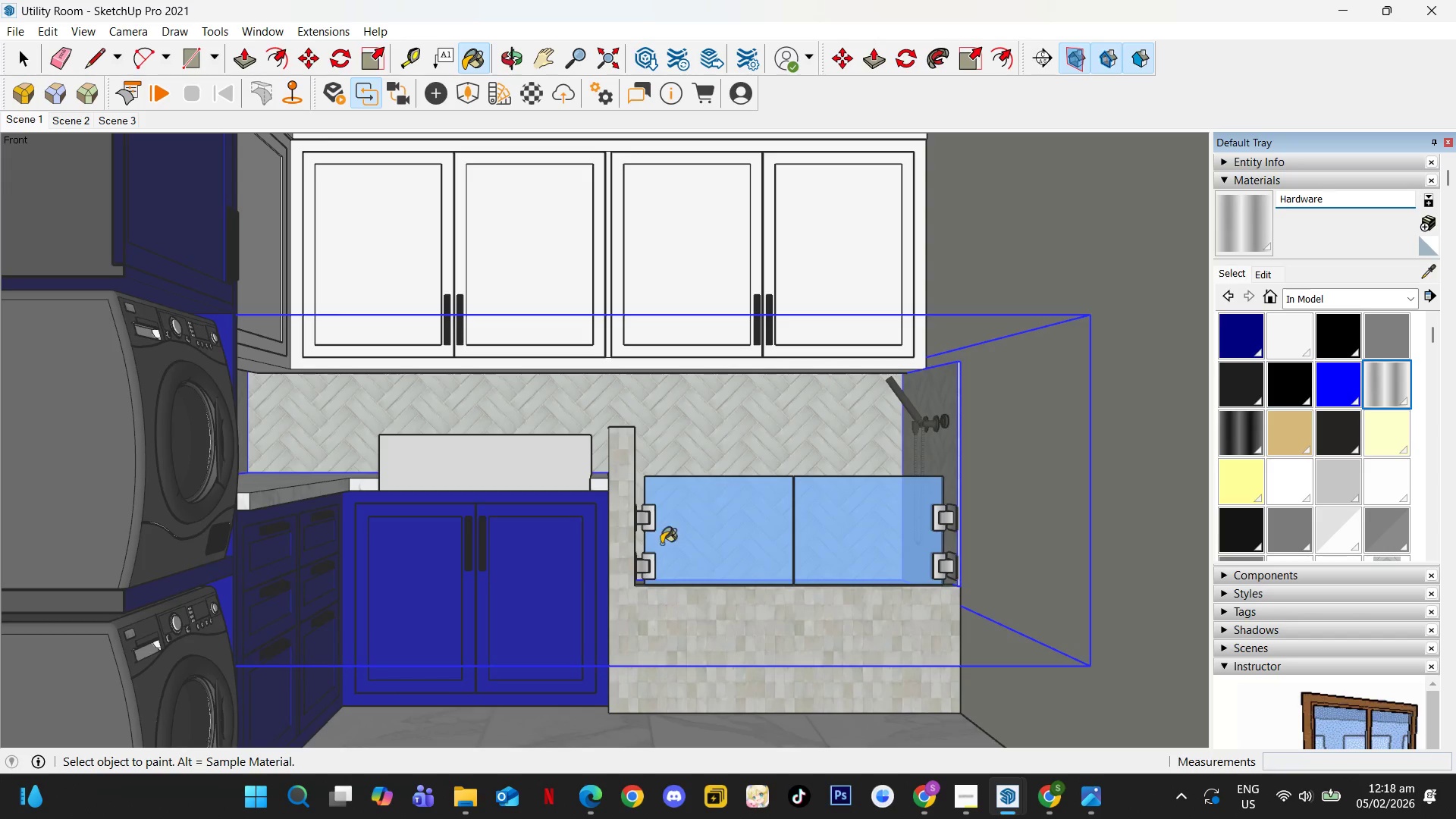 
key(Space)
 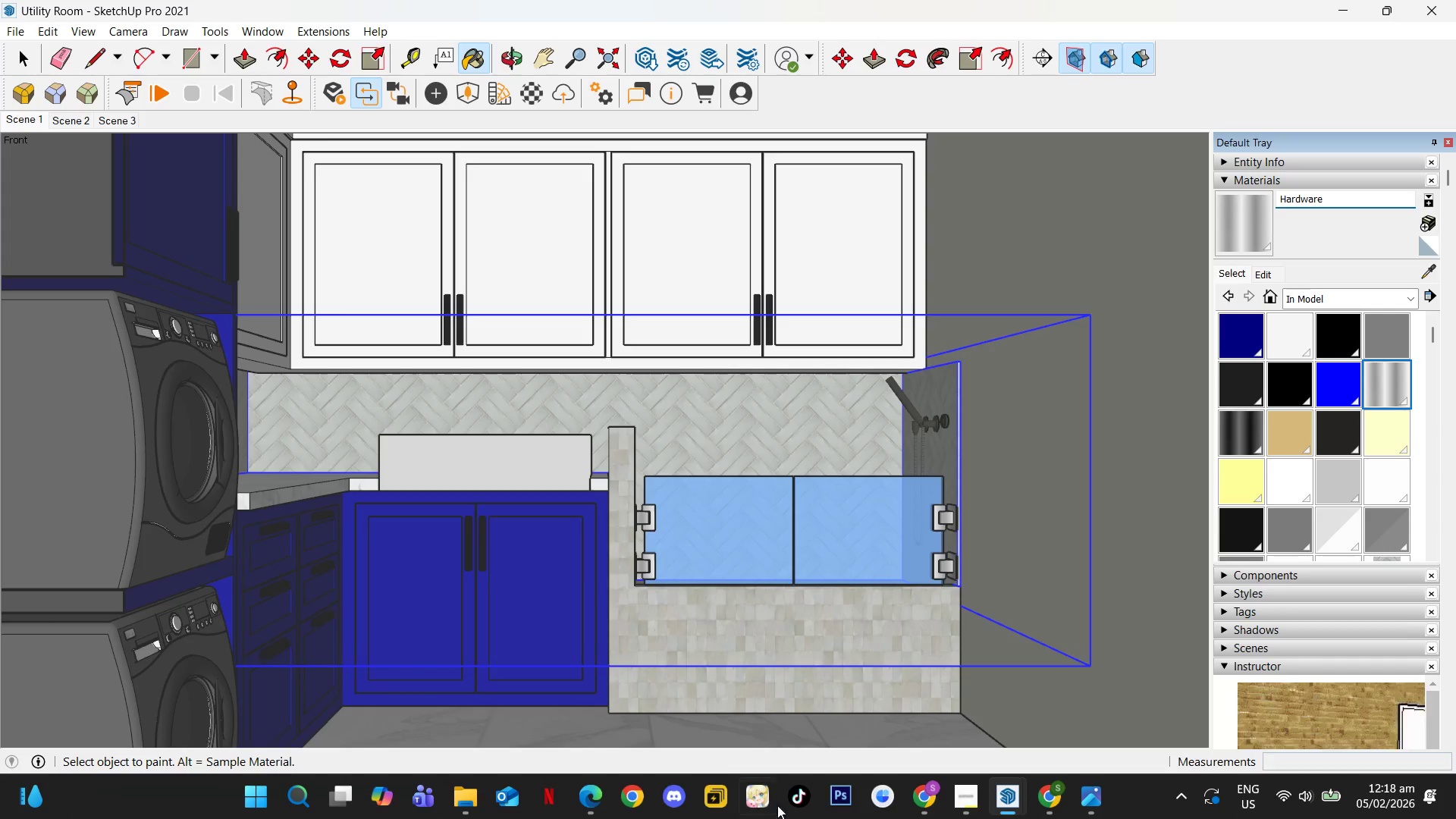 
left_click([1141, 800])
 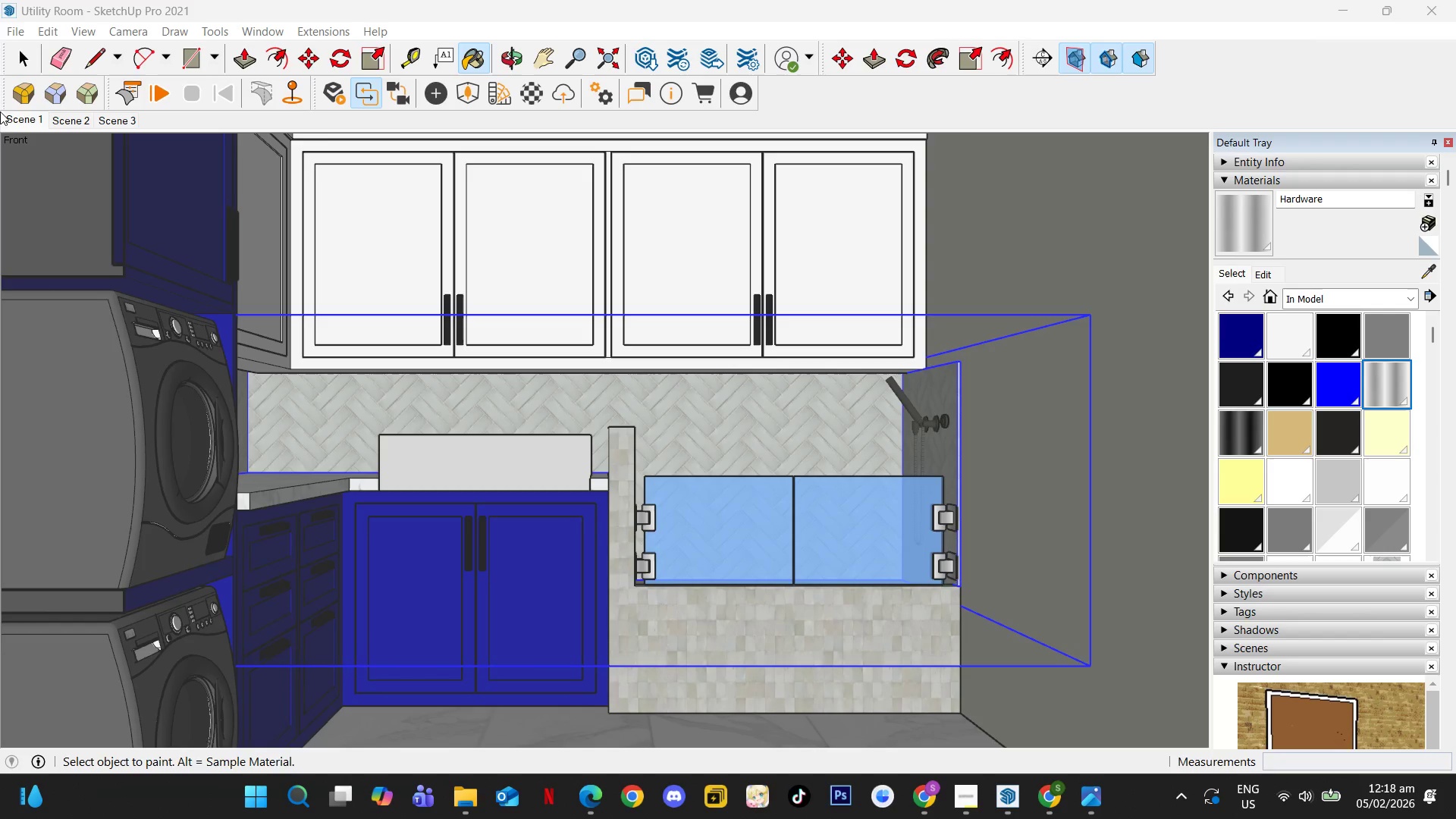 
left_click([24, 55])
 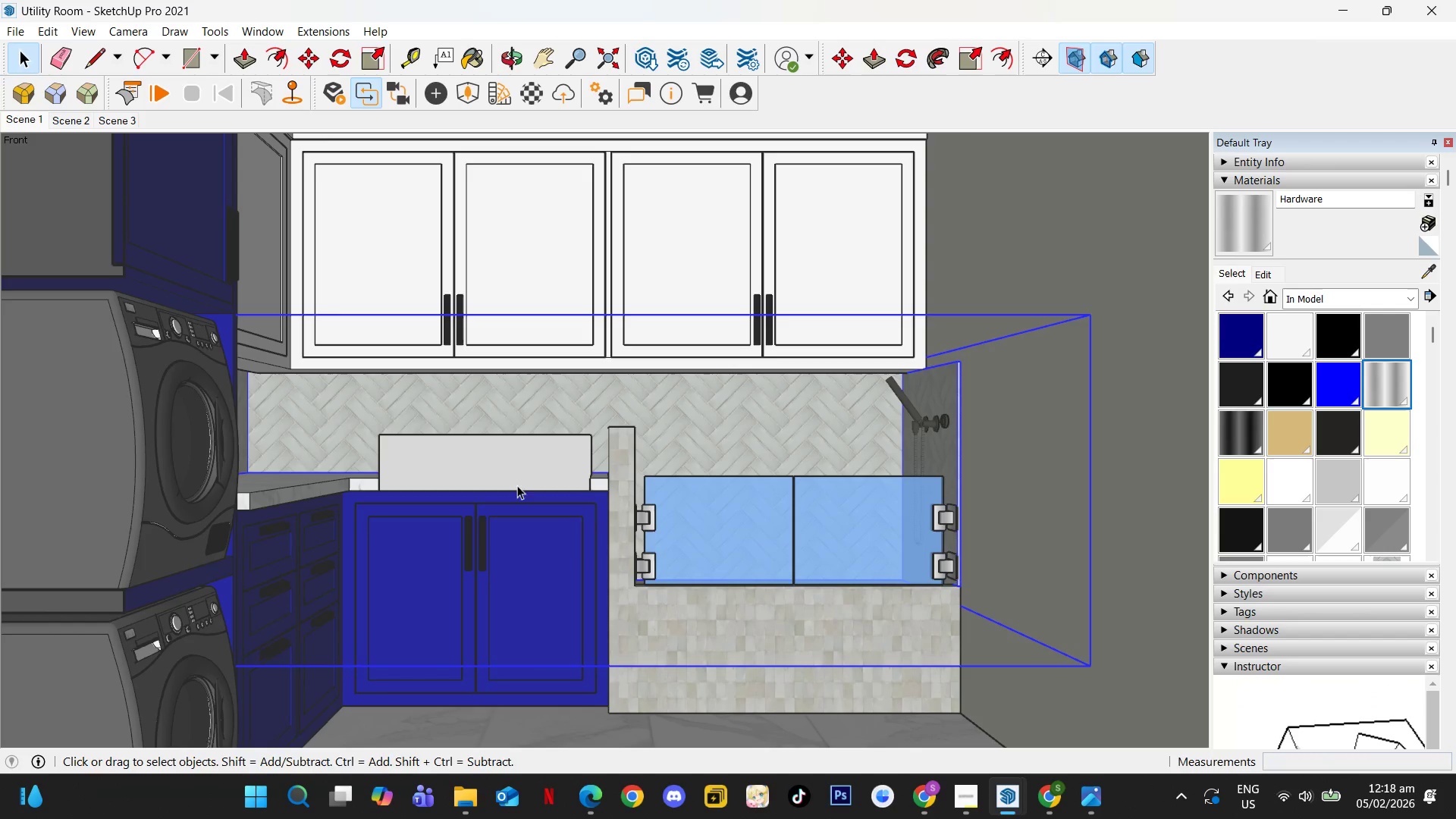 
double_click([651, 508])
 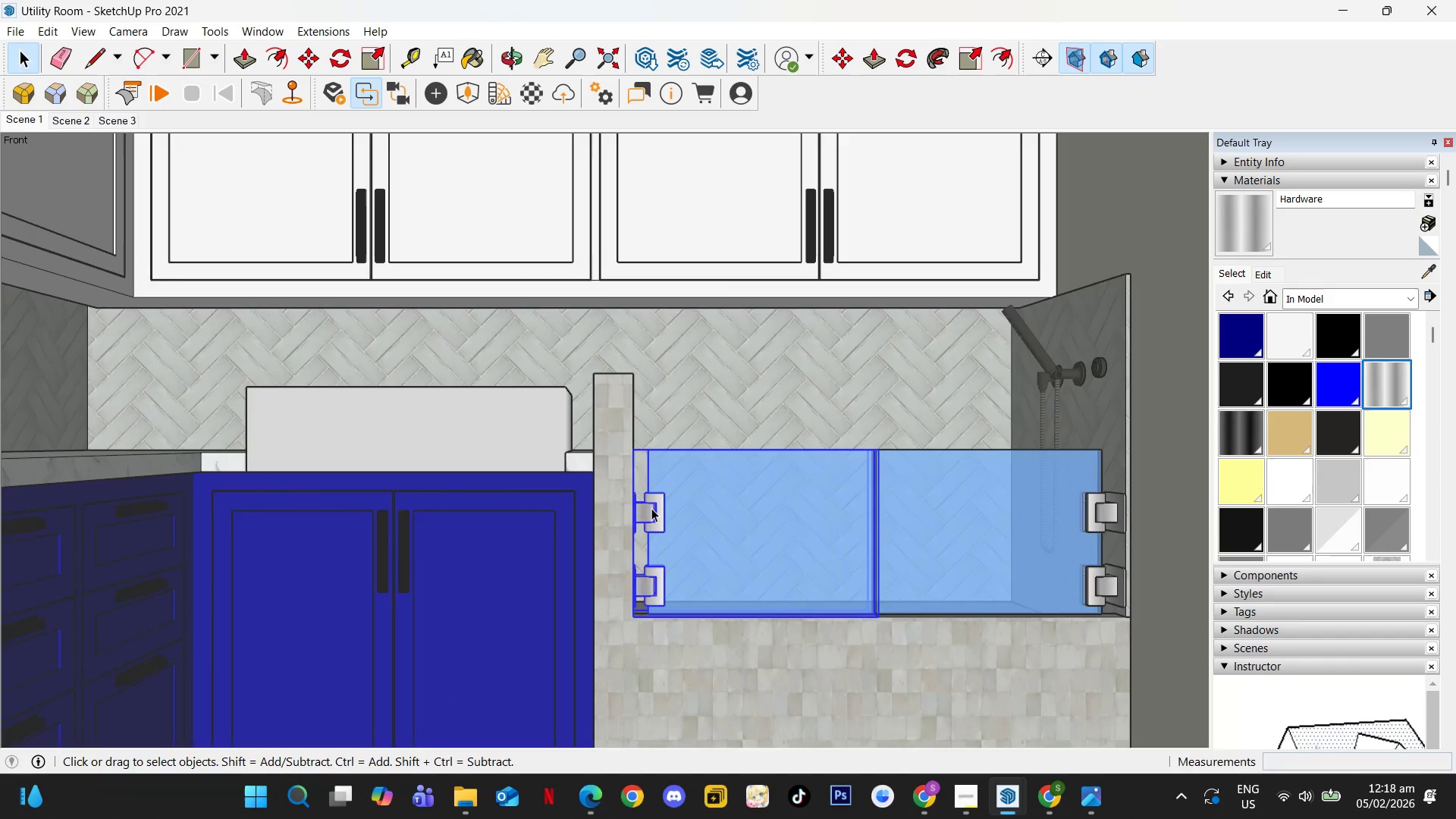 
scroll: coordinate [643, 528], scroll_direction: up, amount: 4.0
 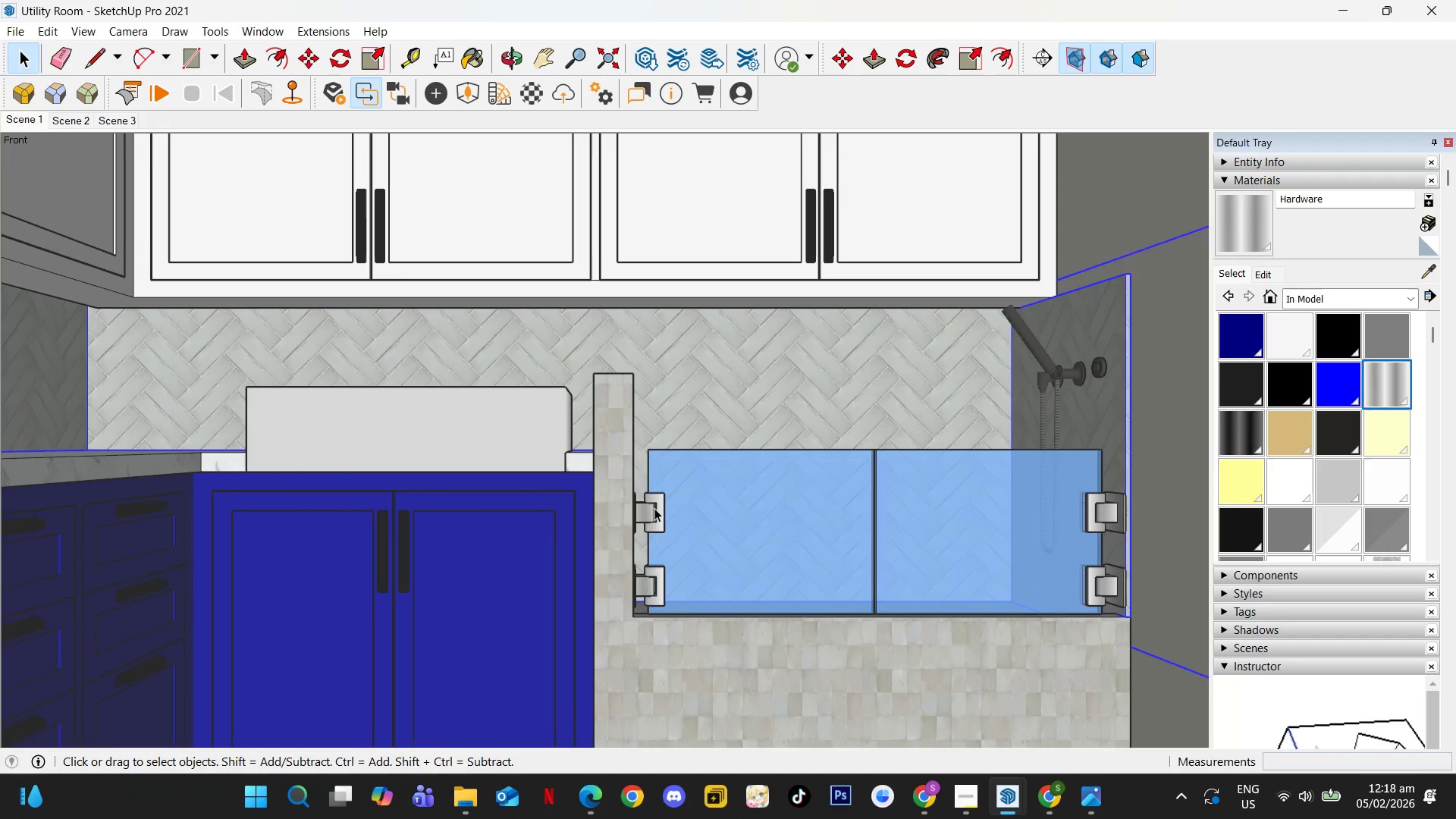 
triple_click([651, 508])
 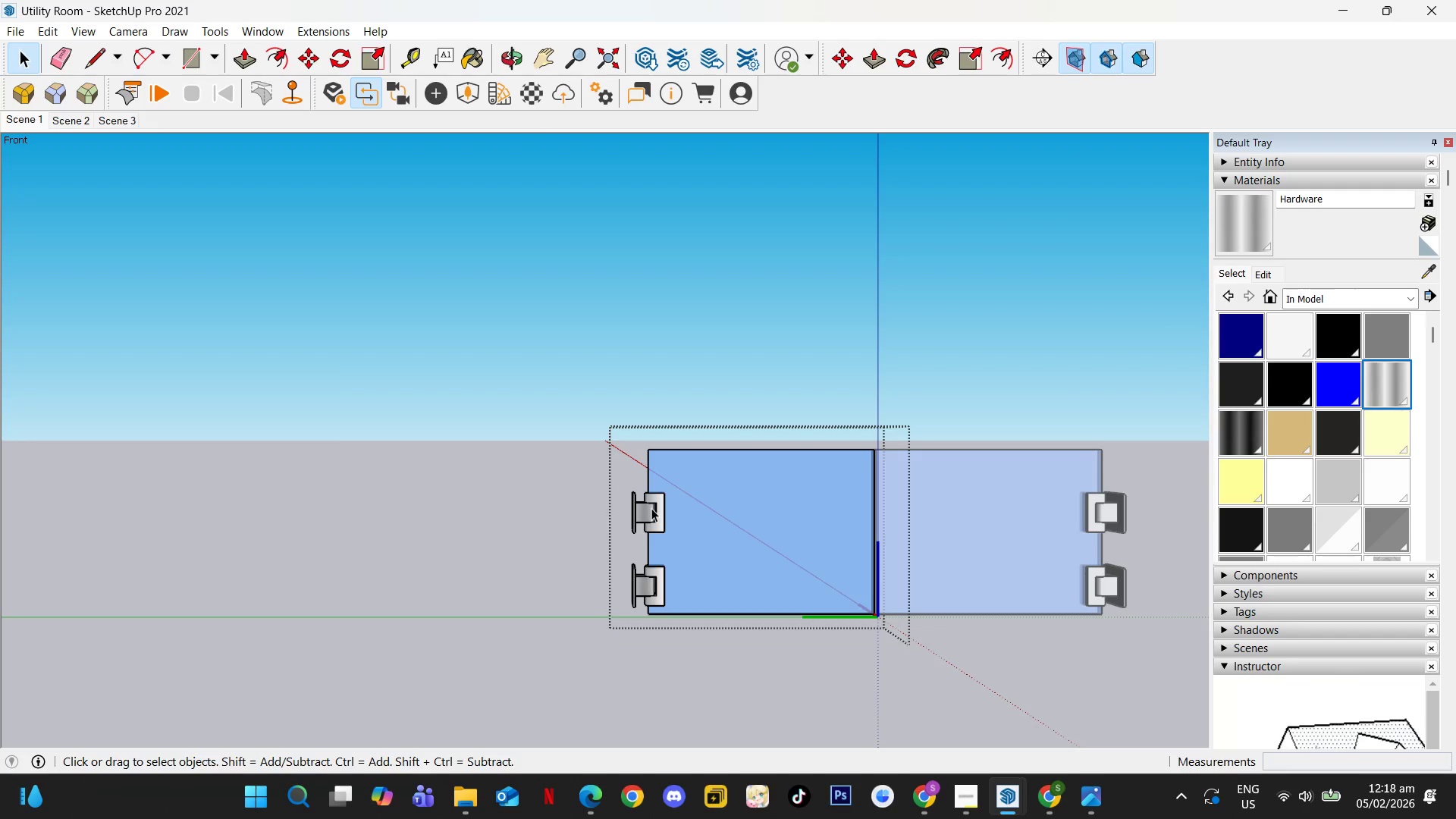 
triple_click([651, 508])
 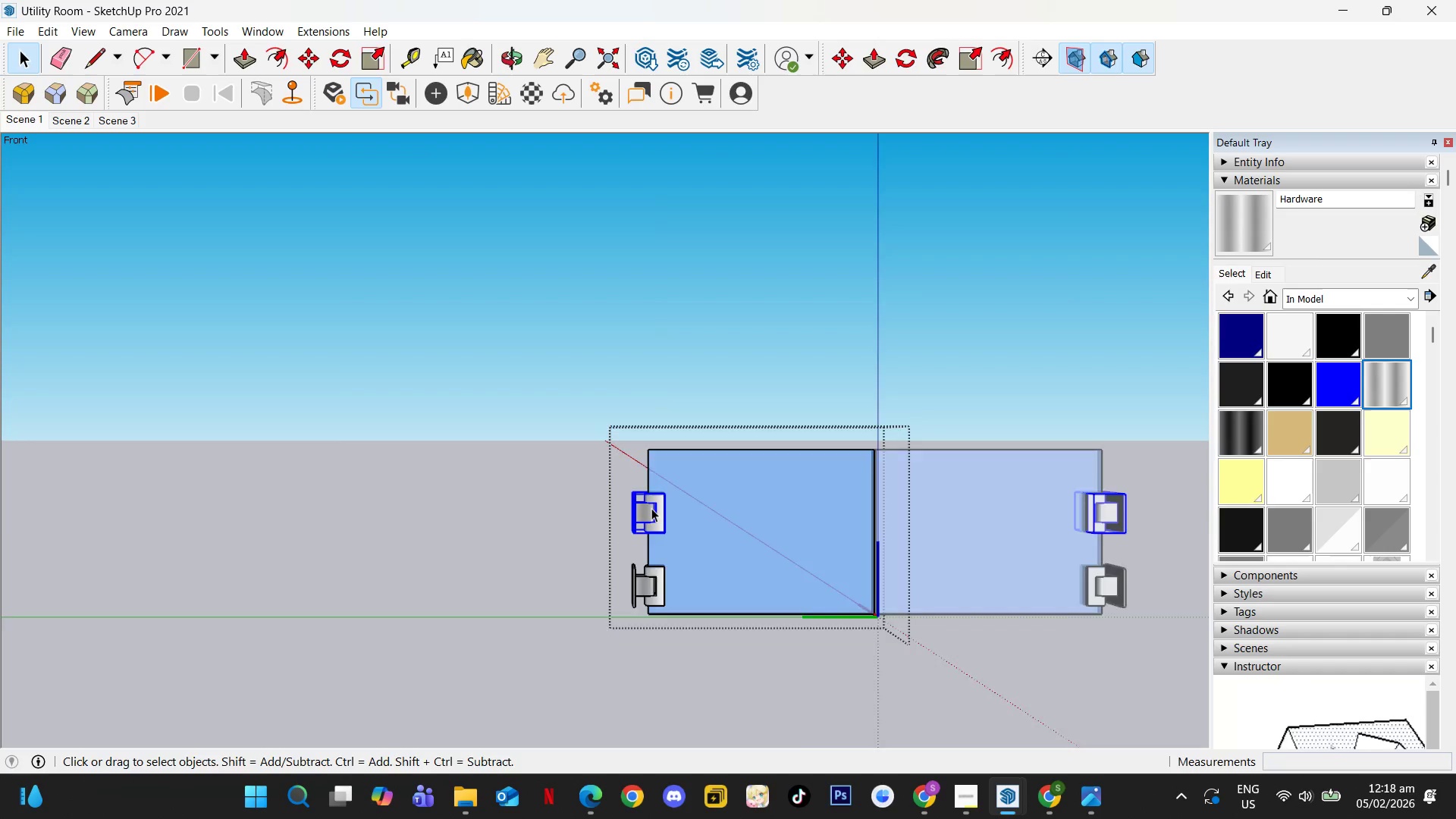 
triple_click([651, 508])